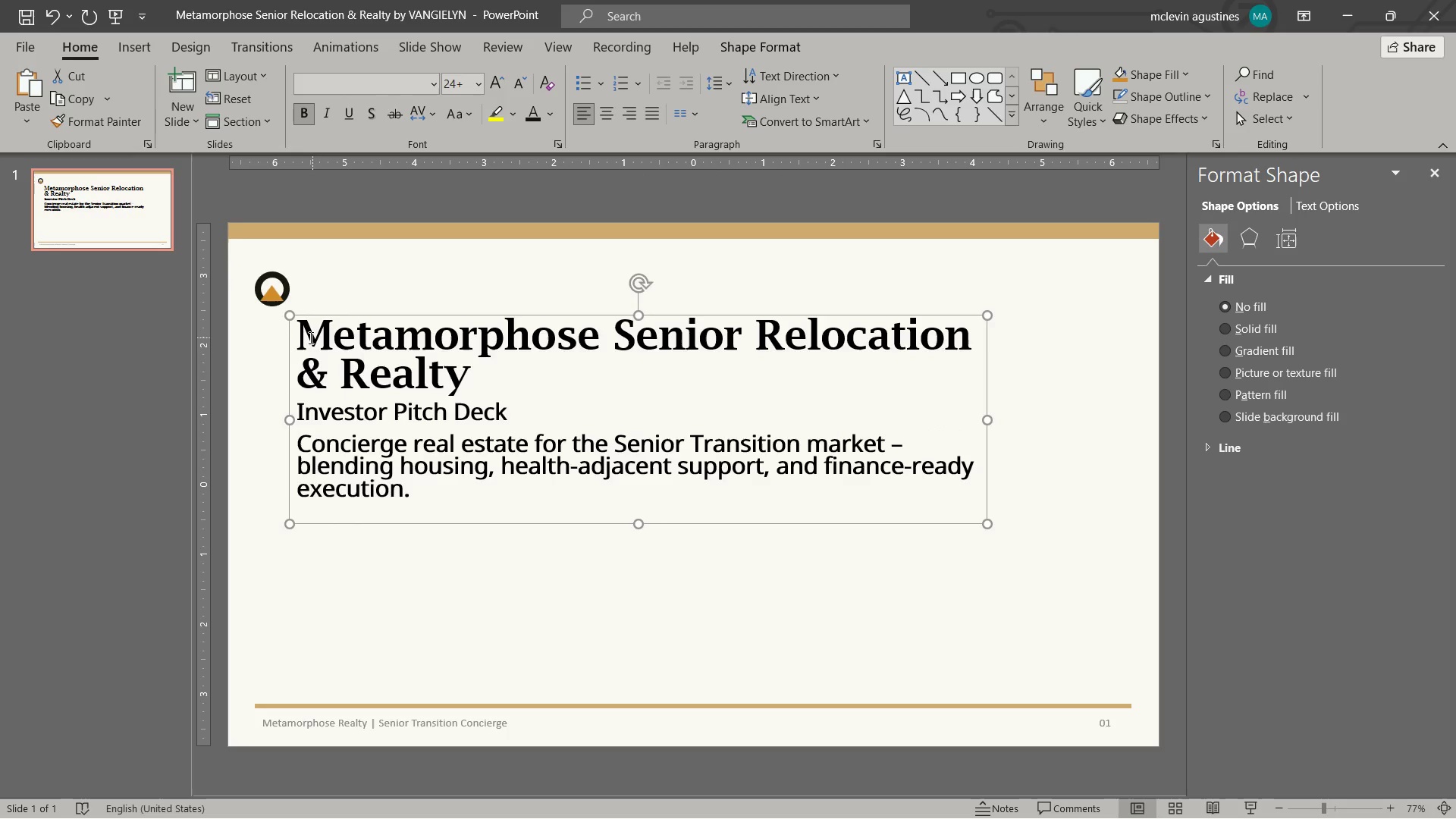 
left_click_drag(start_coordinate=[308, 337], to_coordinate=[495, 369])
 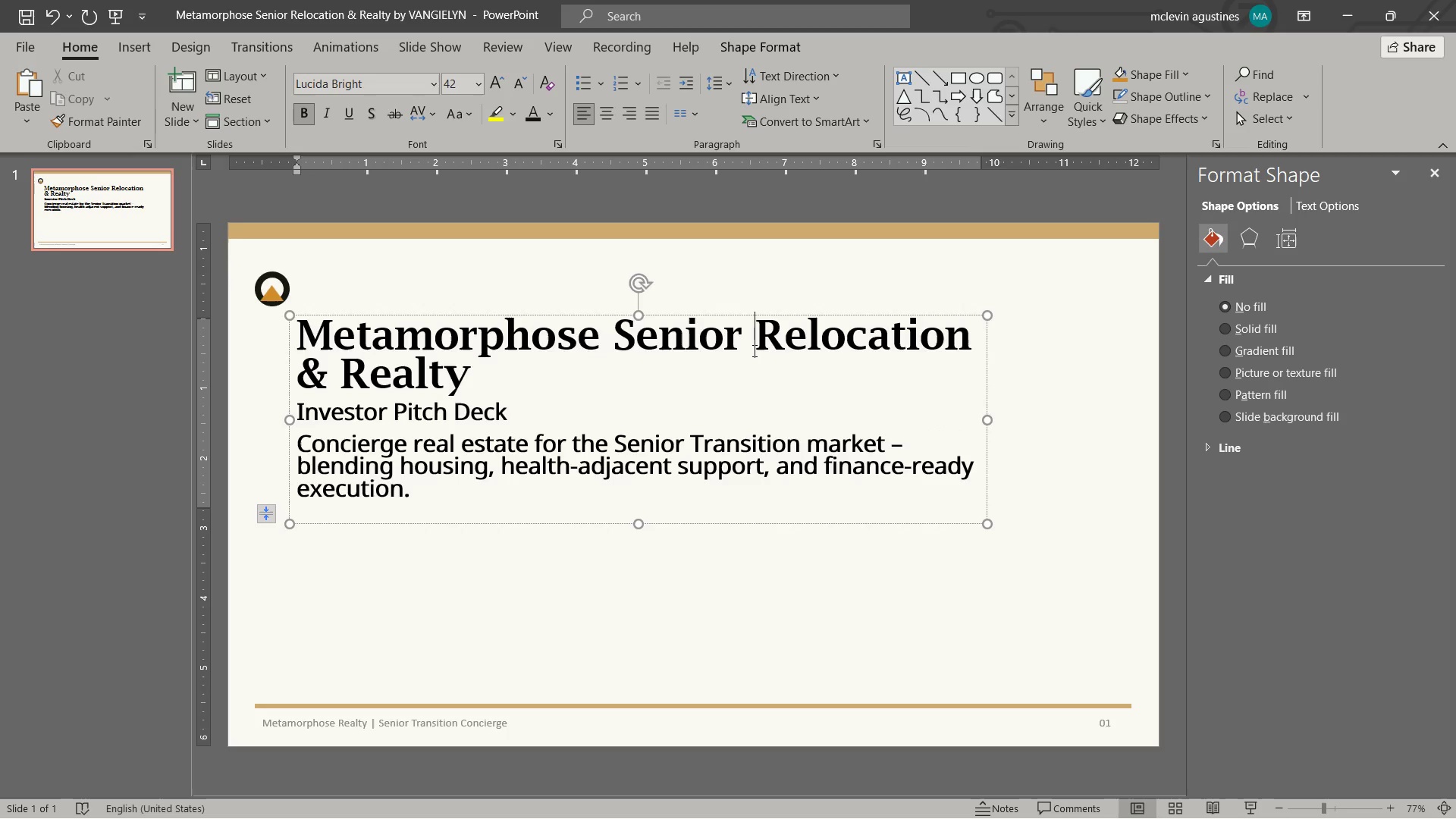 
key(Backspace)
 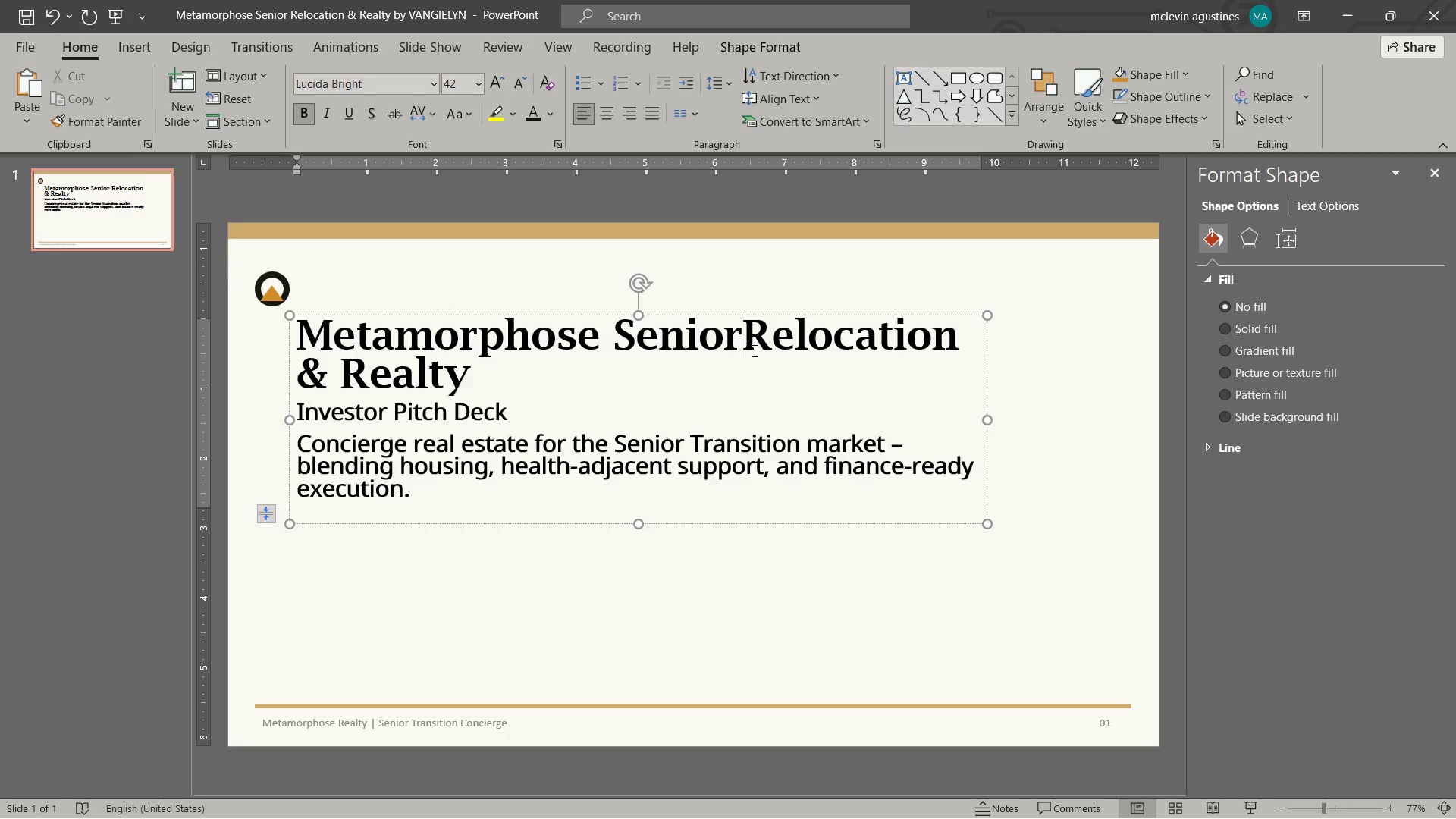 
key(Enter)
 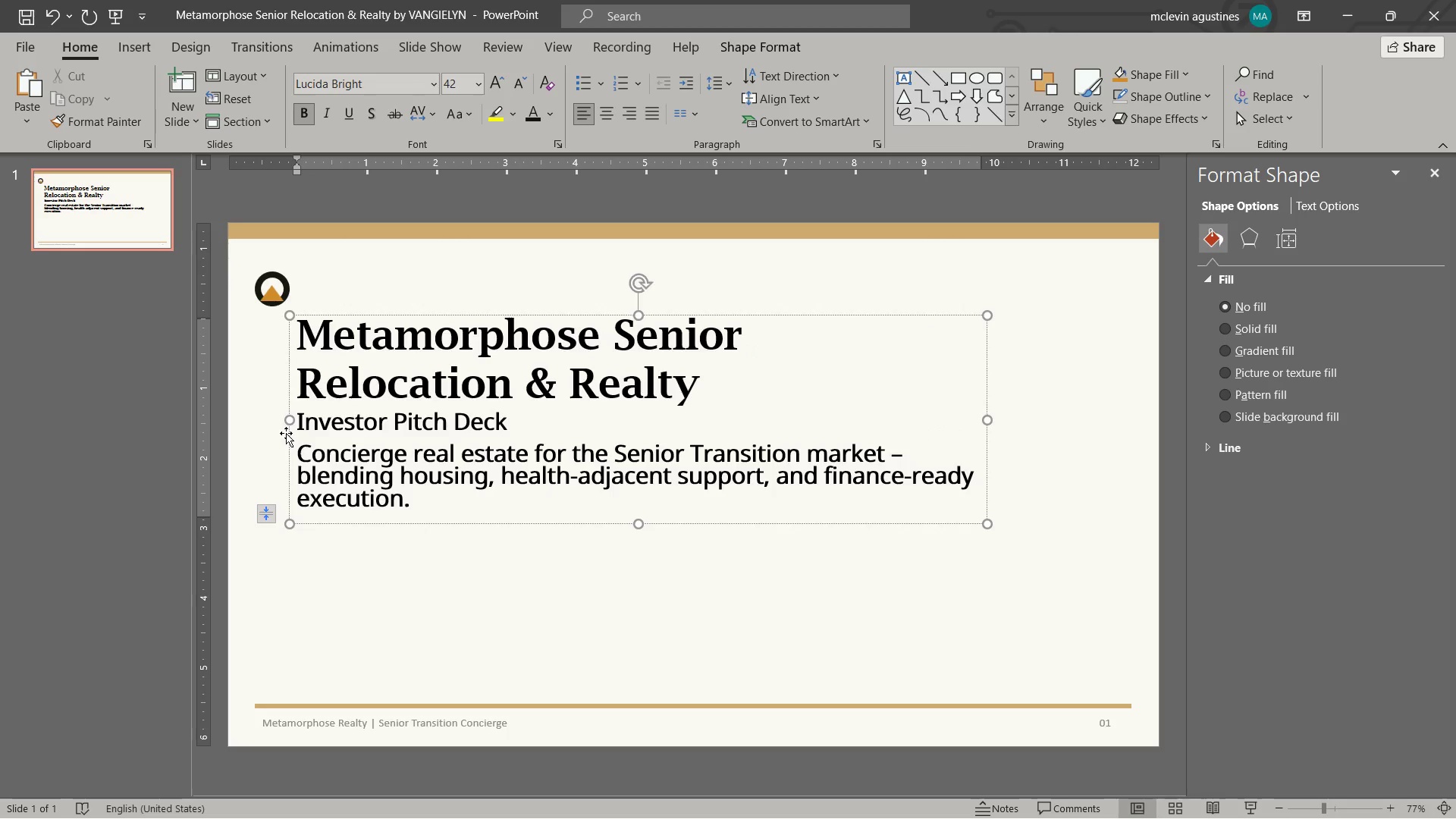 
left_click_drag(start_coordinate=[300, 418], to_coordinate=[507, 404])
 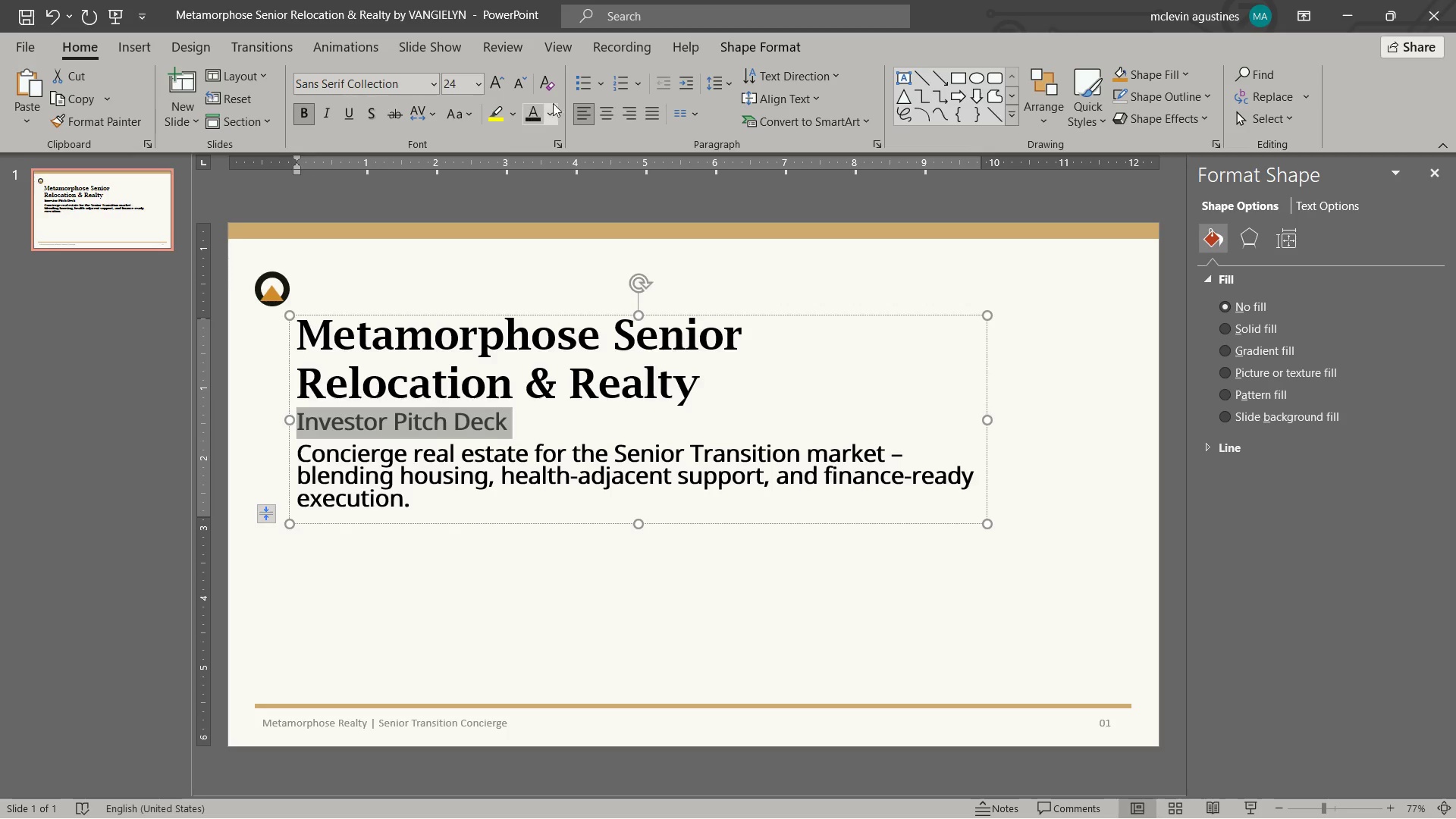 
left_click([559, 109])
 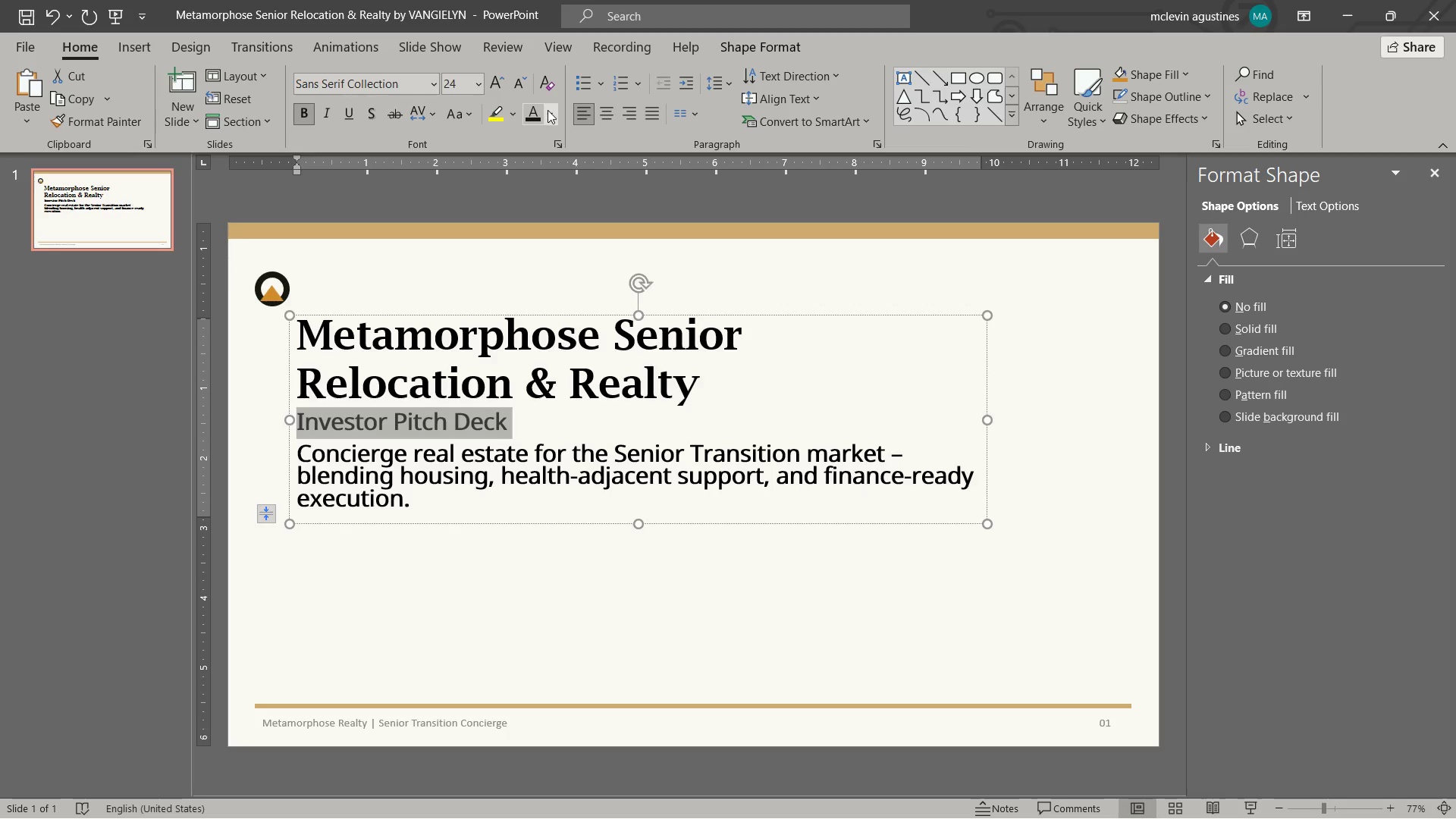 
left_click([550, 112])
 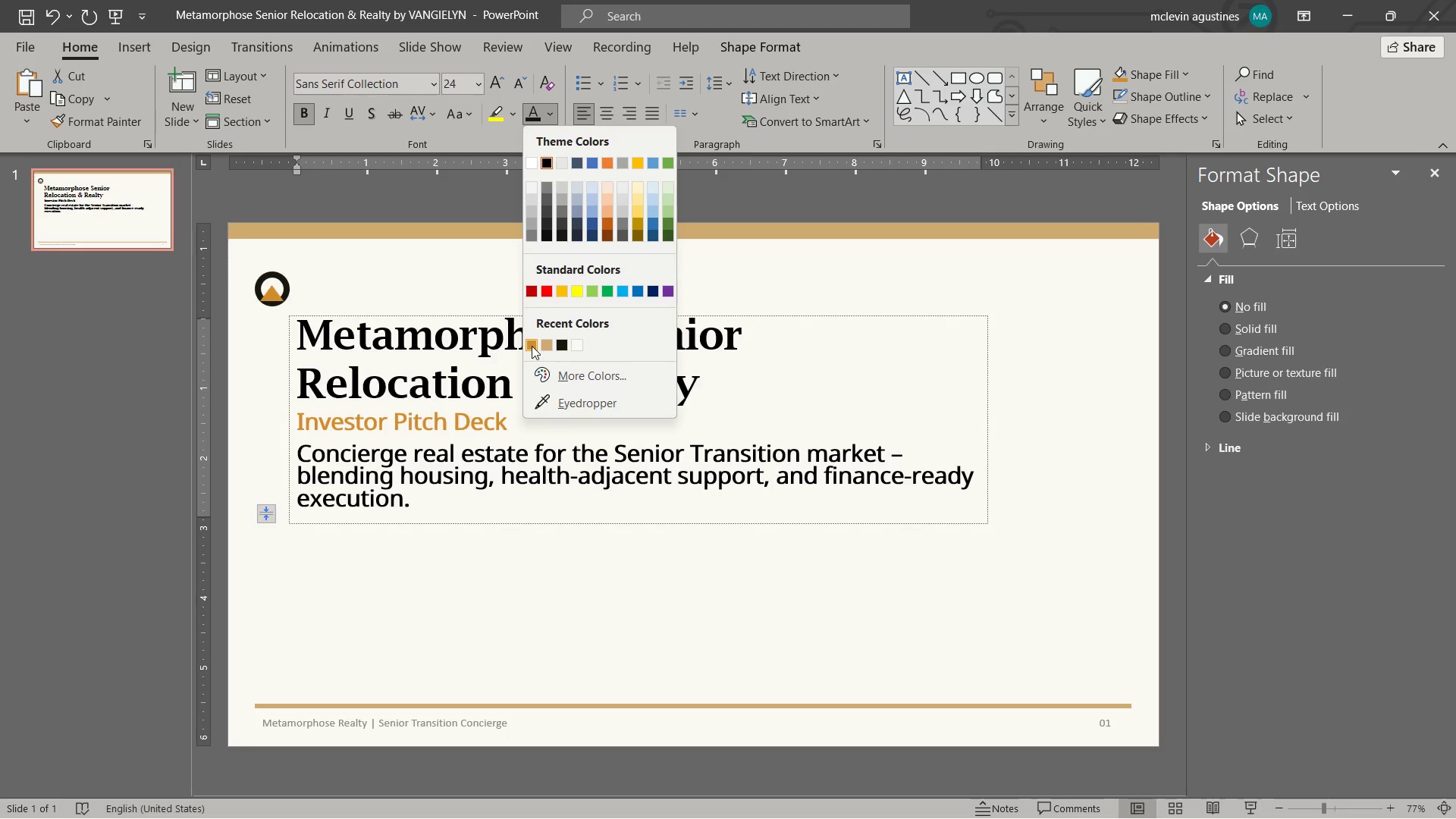 
left_click_drag(start_coordinate=[532, 345], to_coordinate=[529, 341])
 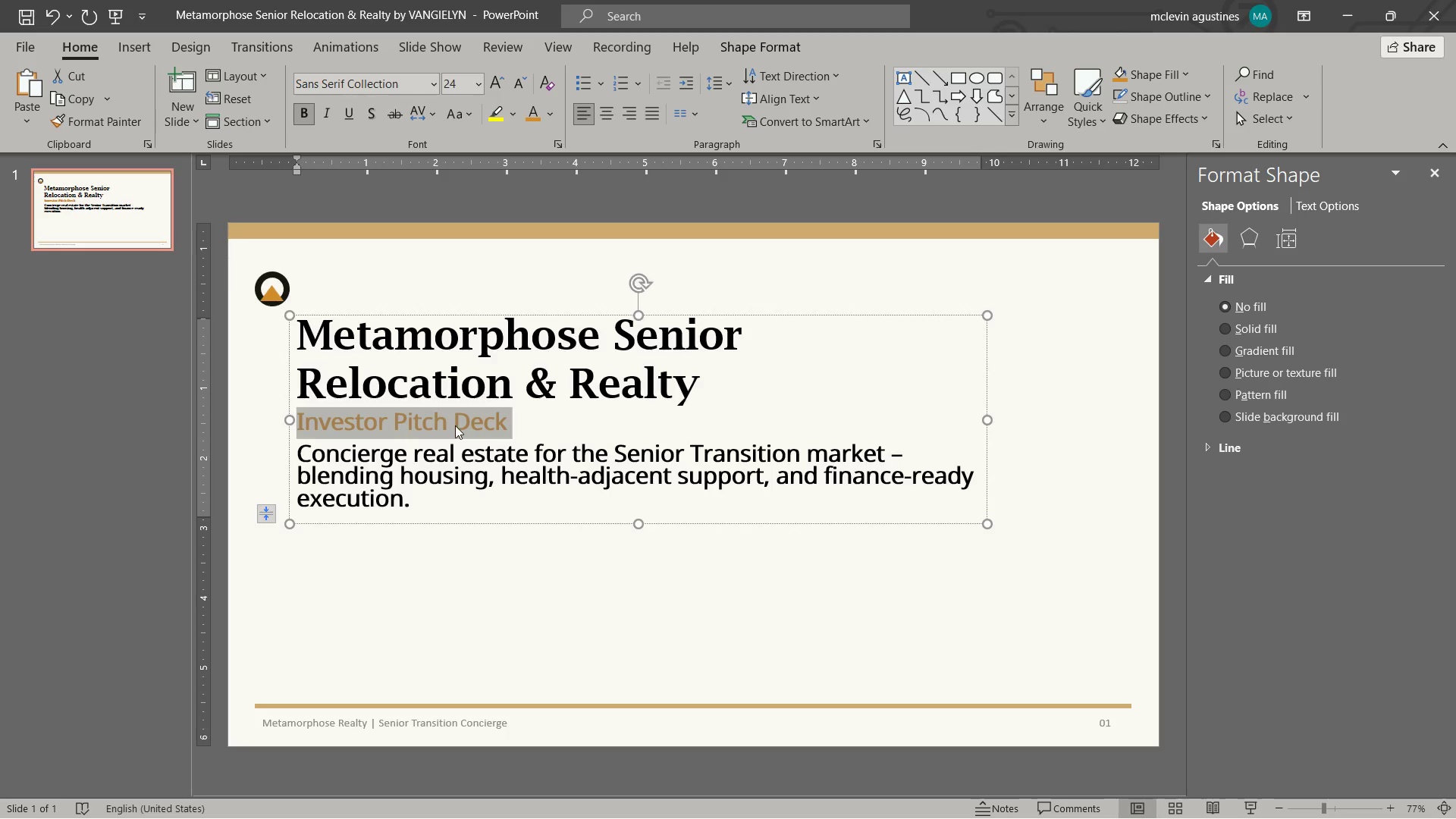 
key(Control+BracketLeft)
 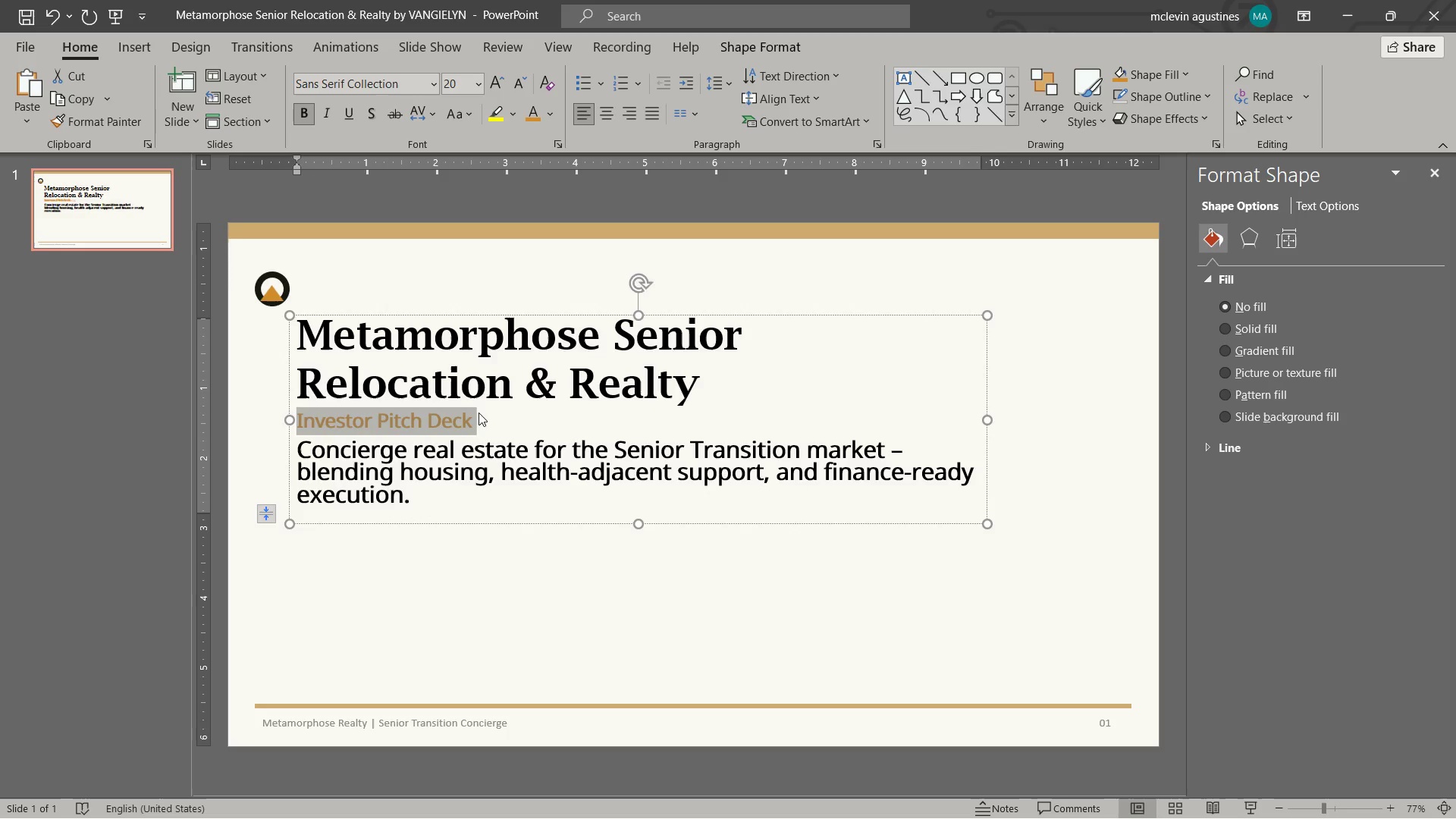 
key(Control+BracketLeft)
 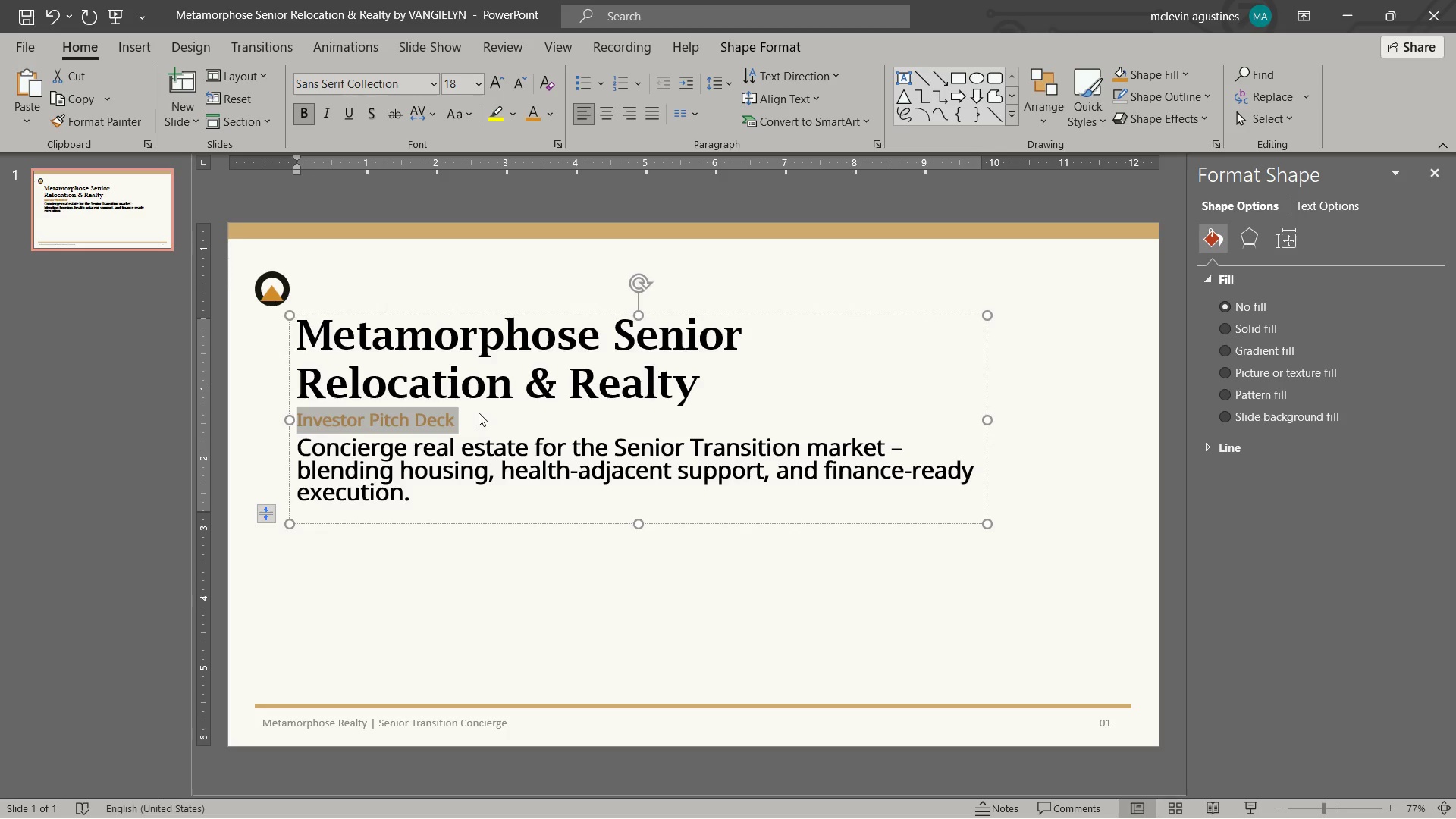 
key(Control+BracketLeft)
 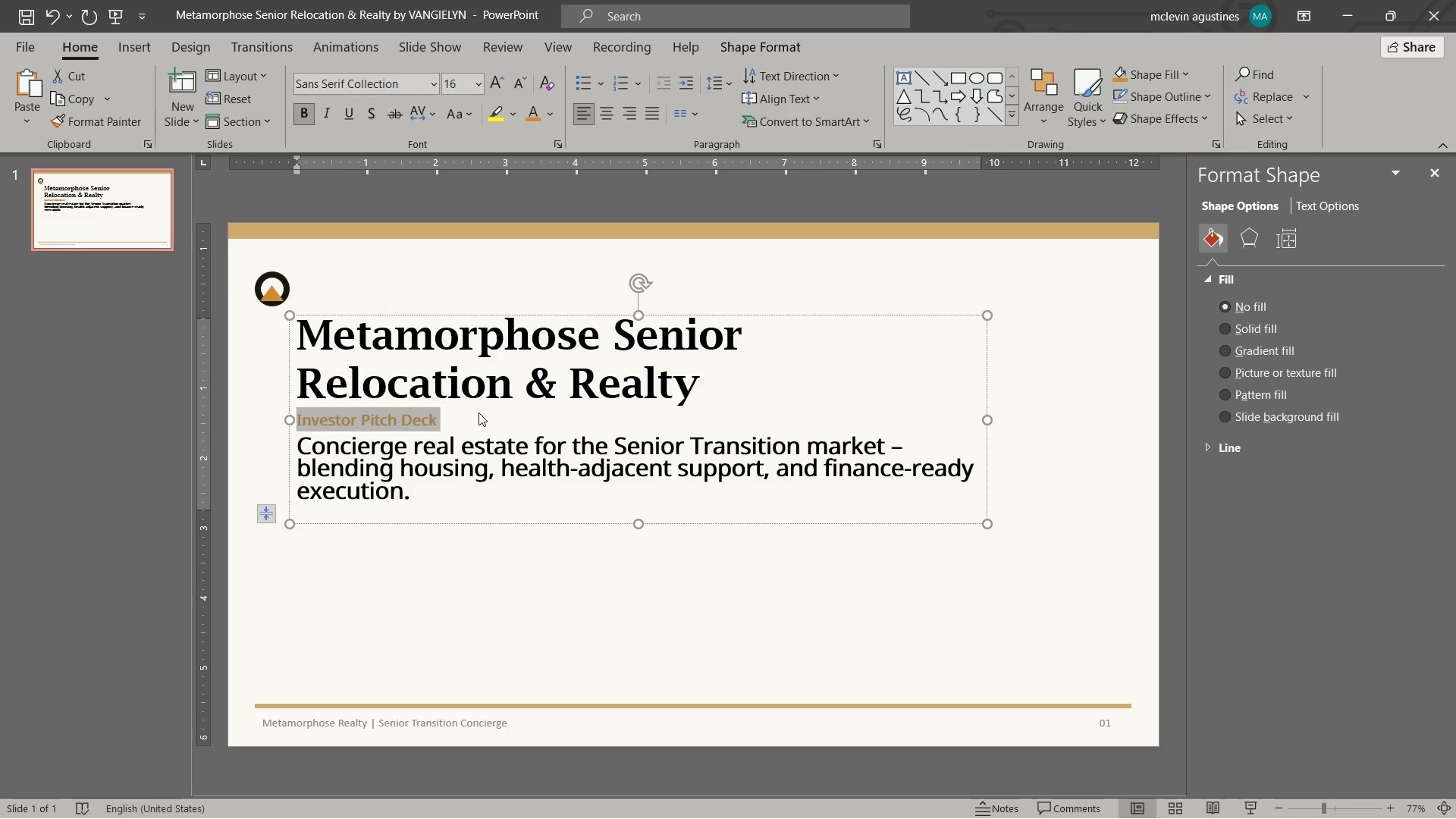 
key(Control+BracketRight)
 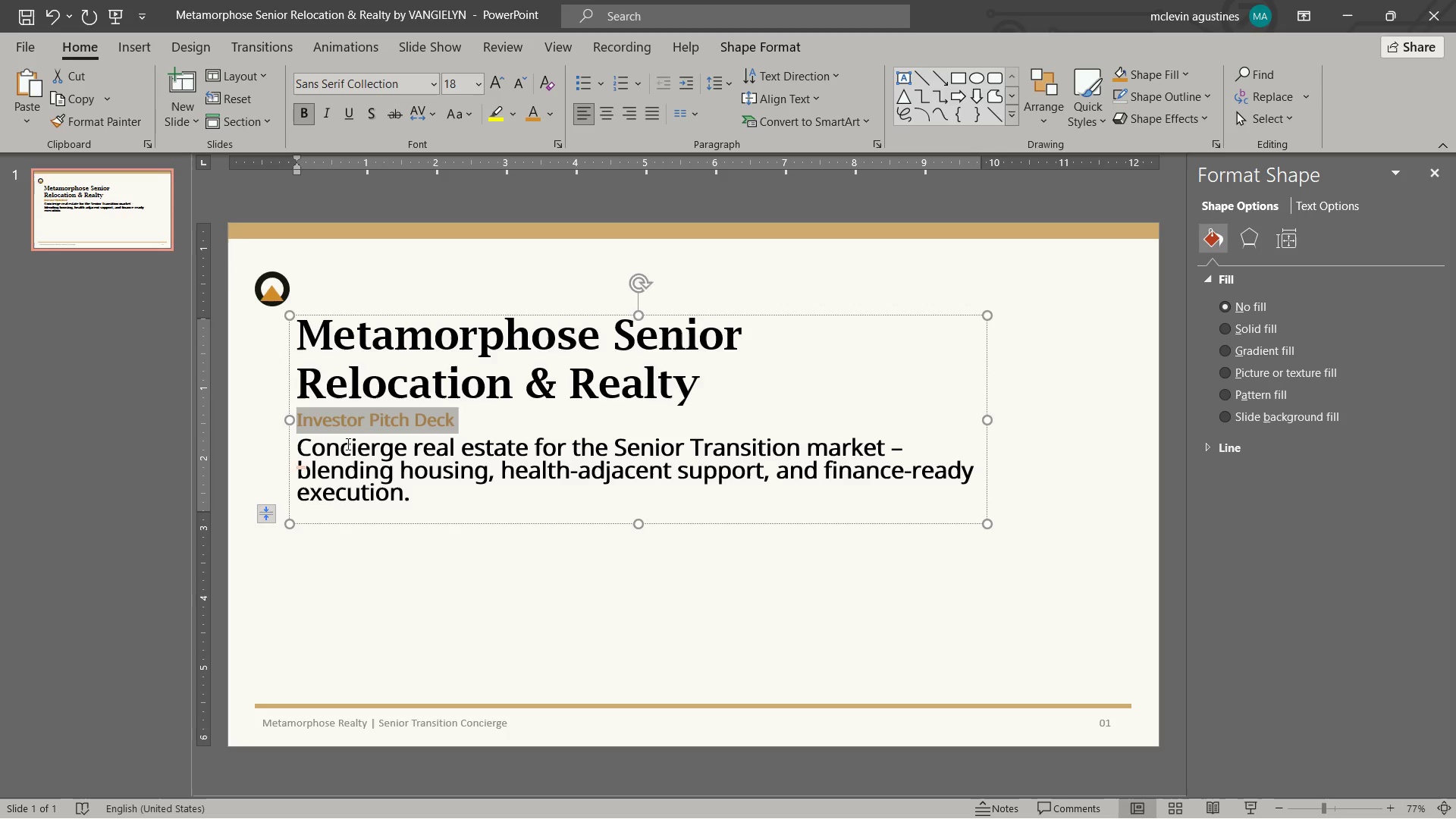 
left_click_drag(start_coordinate=[304, 454], to_coordinate=[431, 491])
 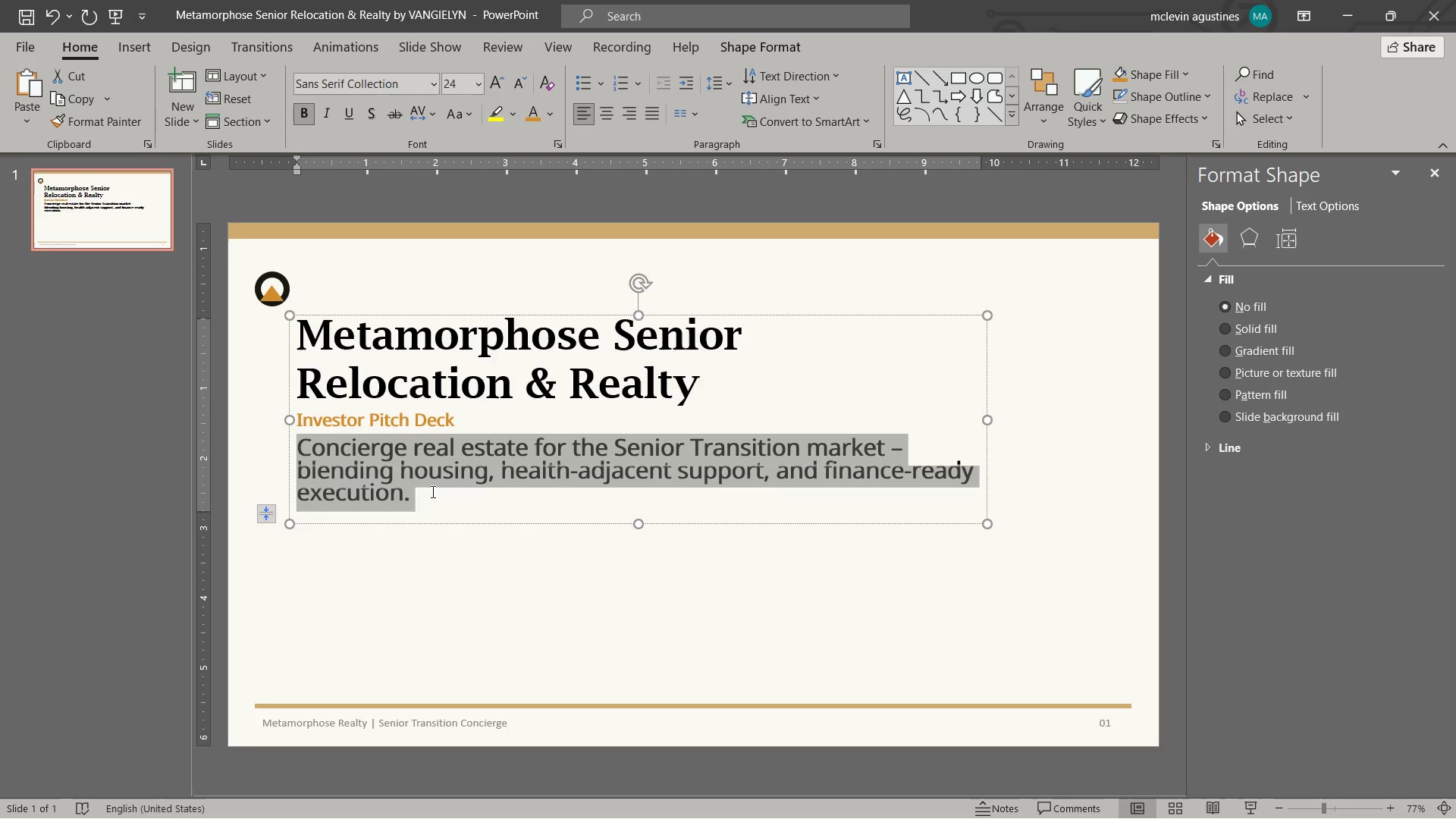 
key(Control+BracketLeft)
 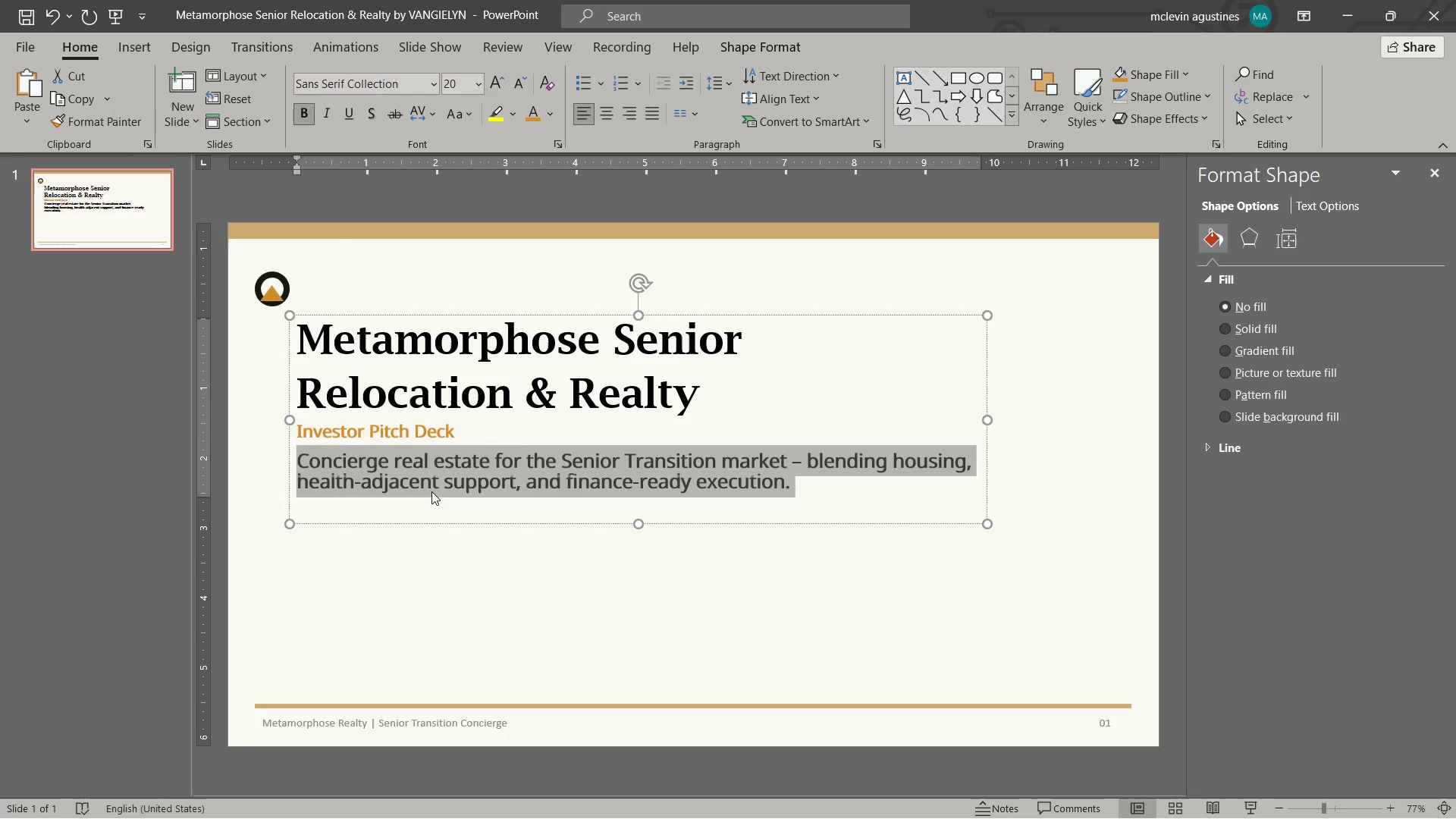 
key(Control+BracketLeft)
 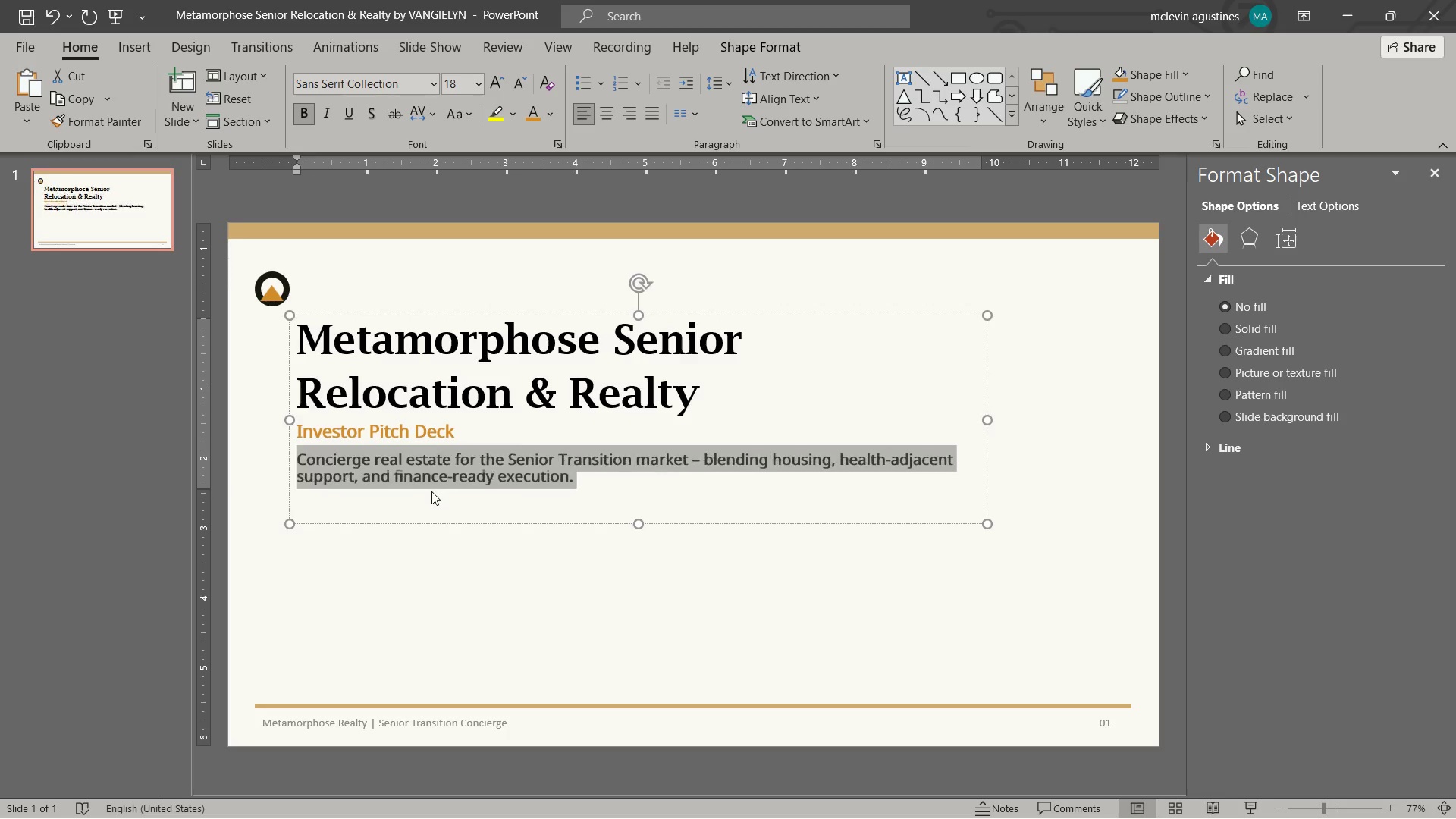 
key(Control+BracketLeft)
 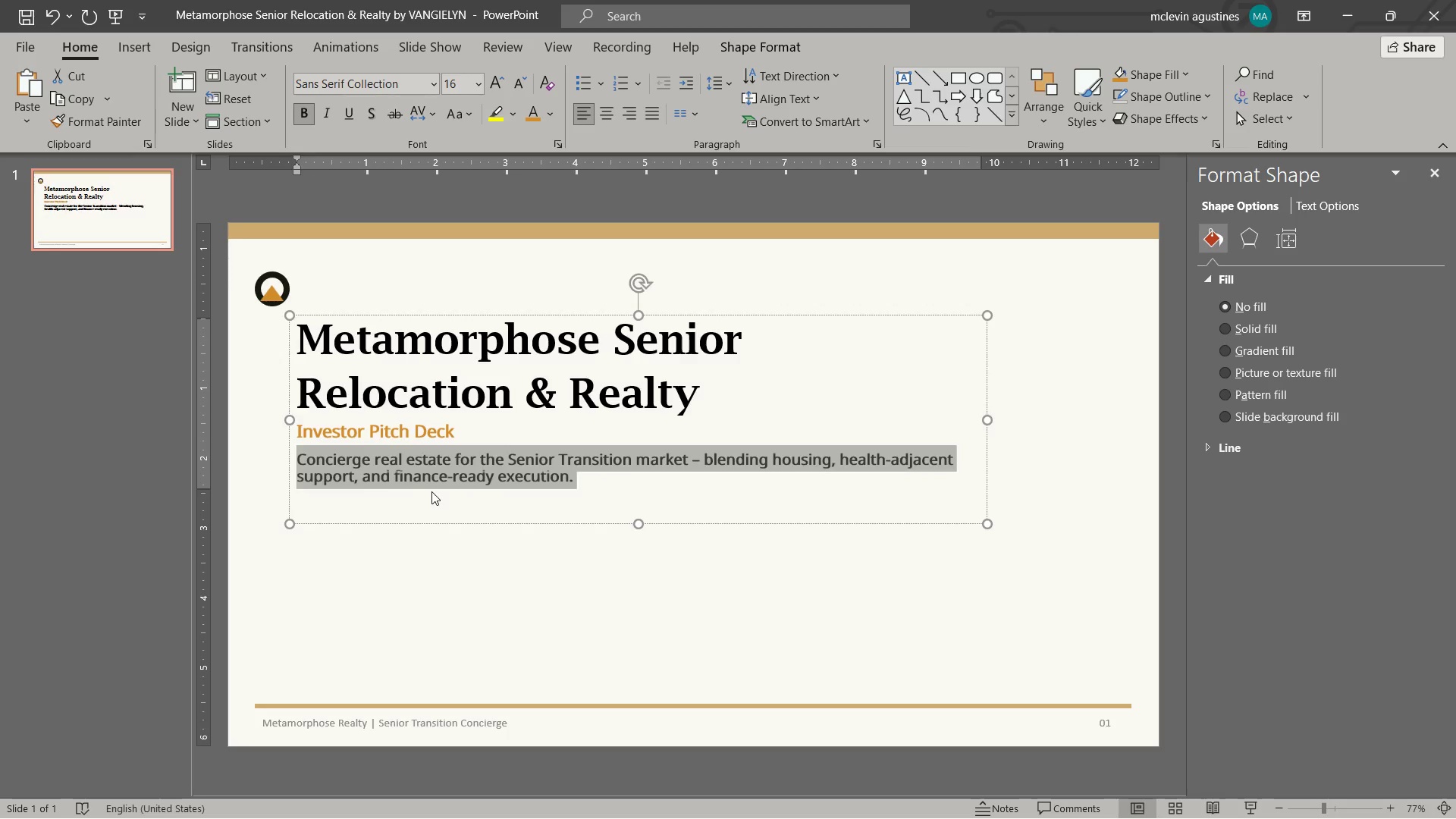 
key(Control+BracketLeft)
 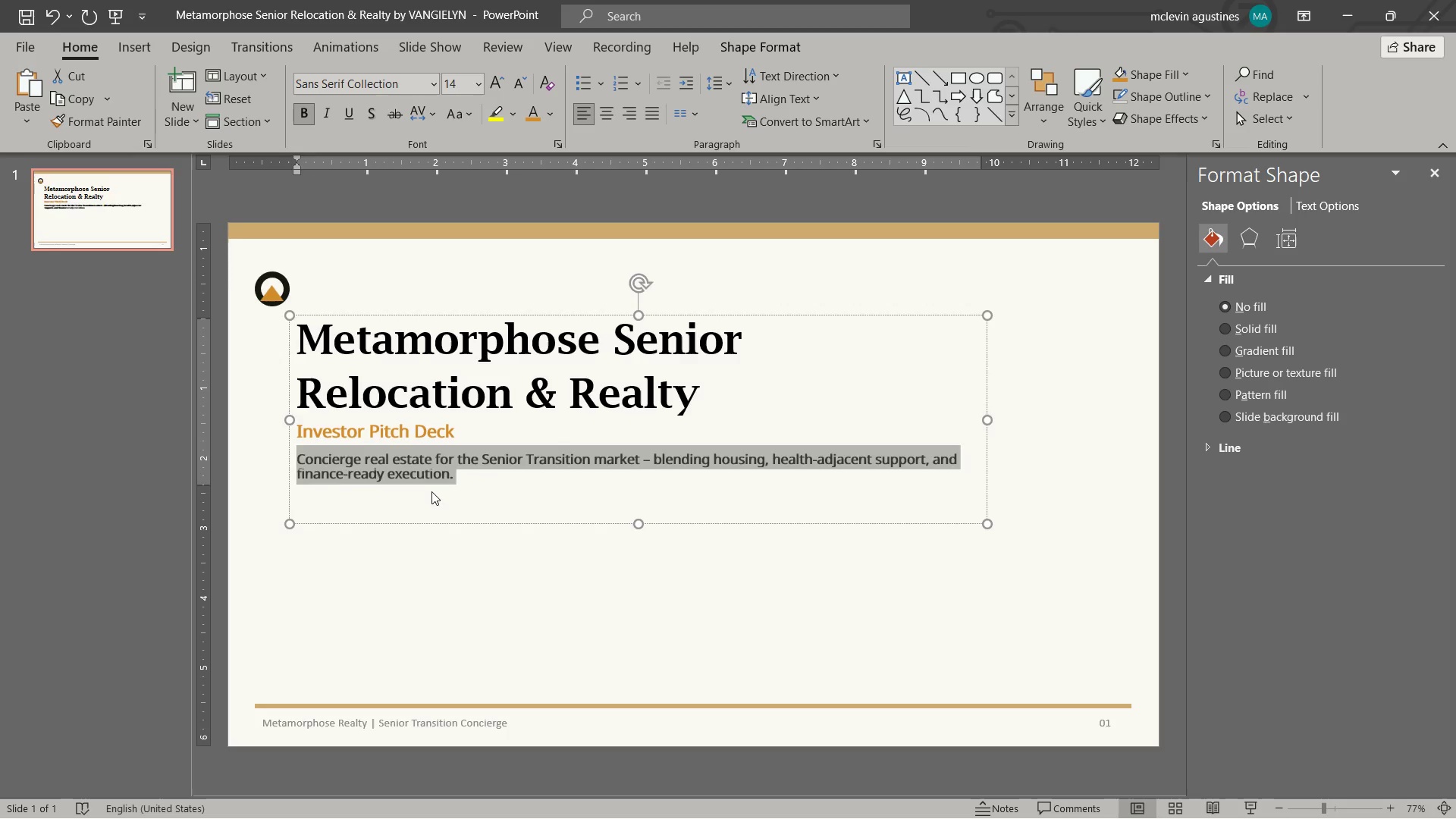 
key(Control+BracketLeft)
 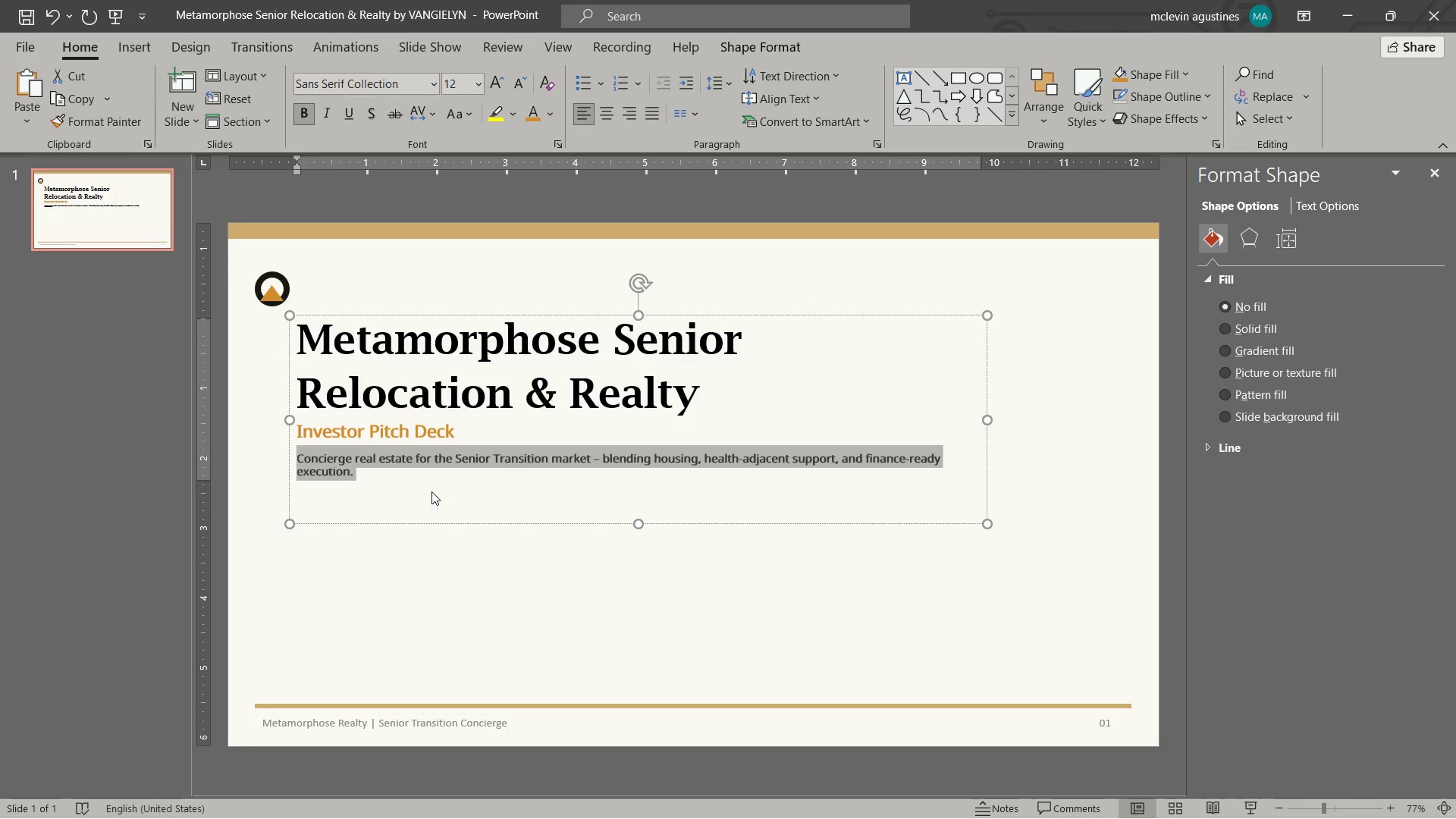 
key(Control+B)
 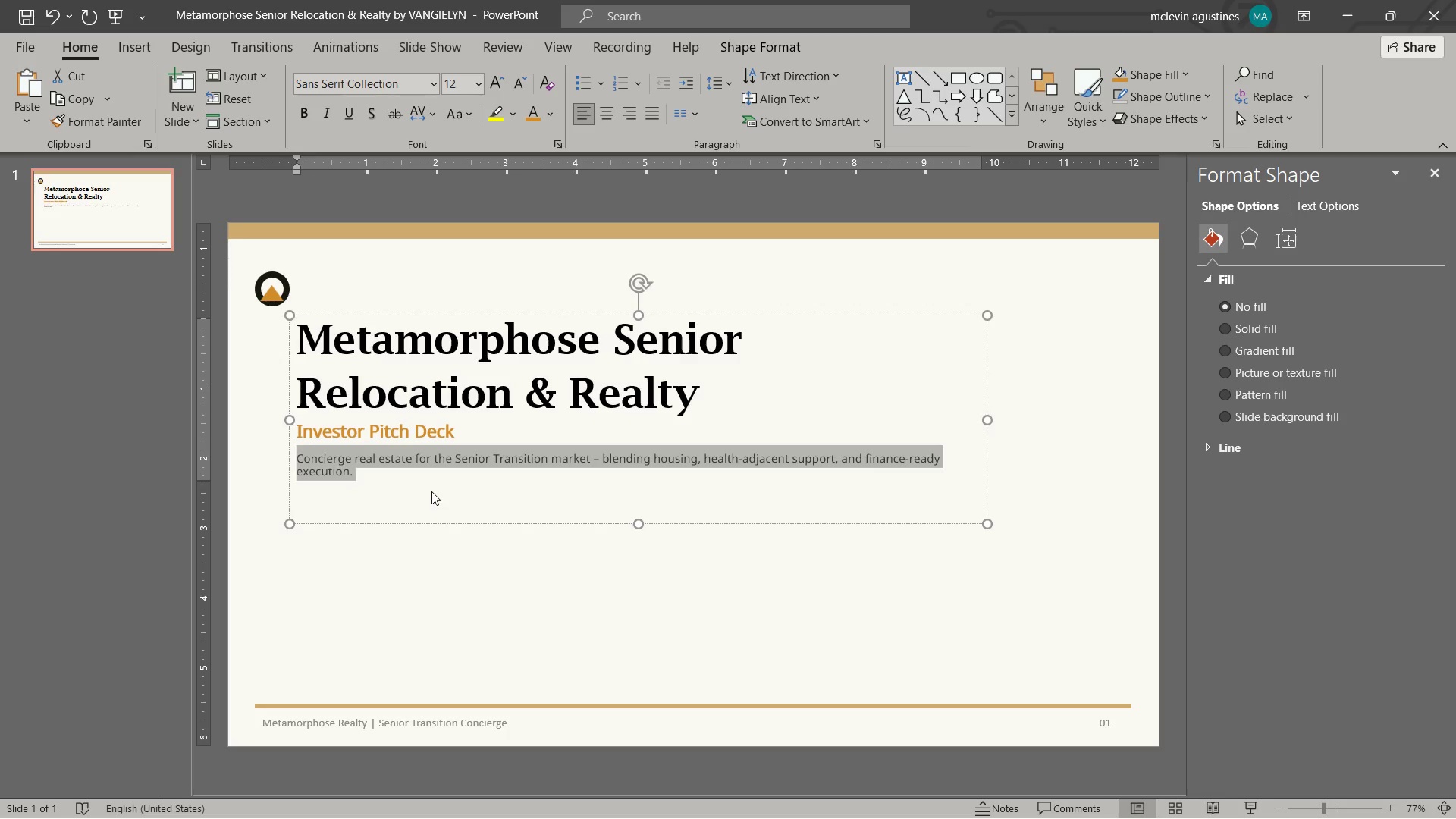 
key(Control+BracketRight)
 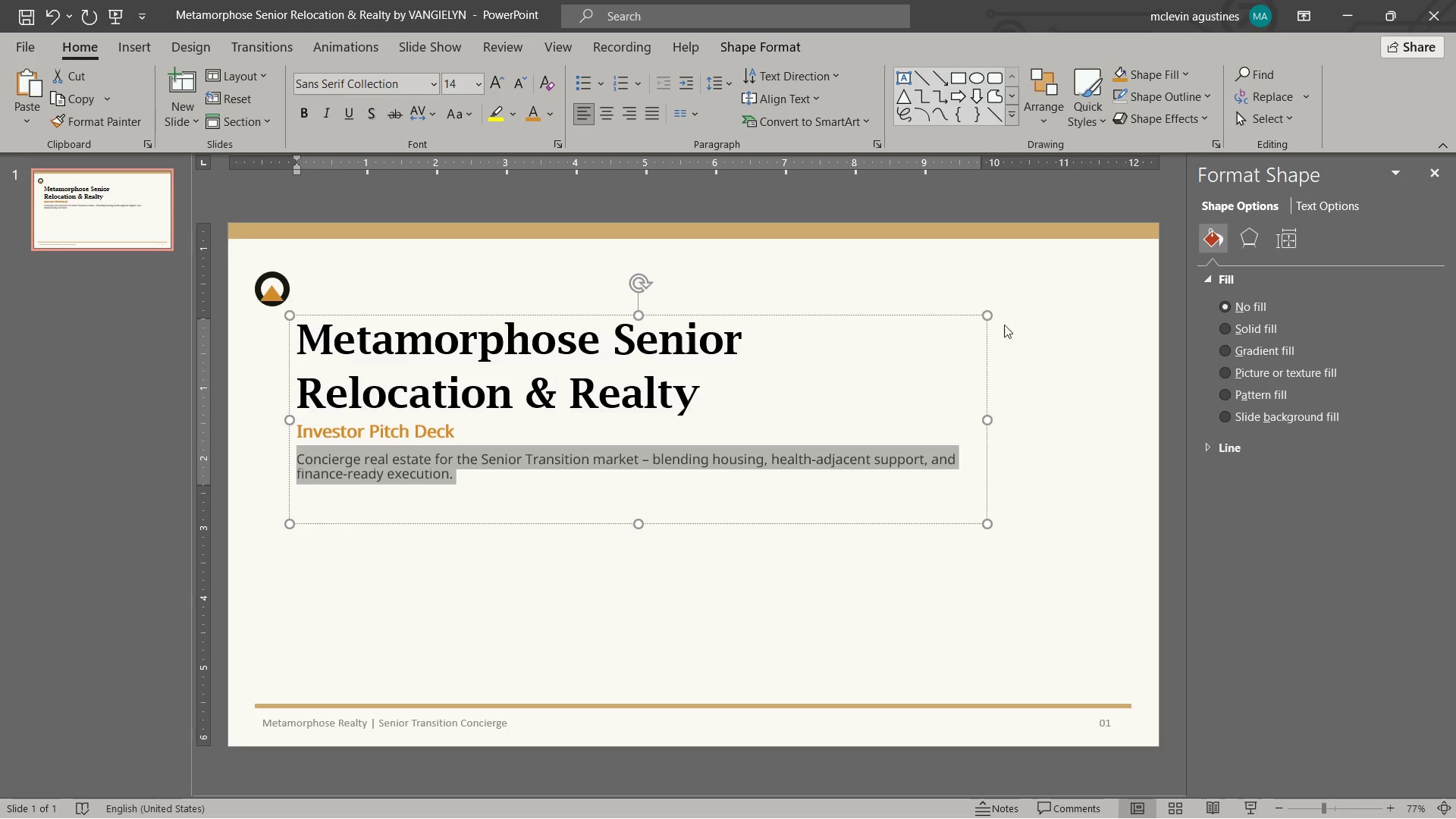 
wait(5.42)
 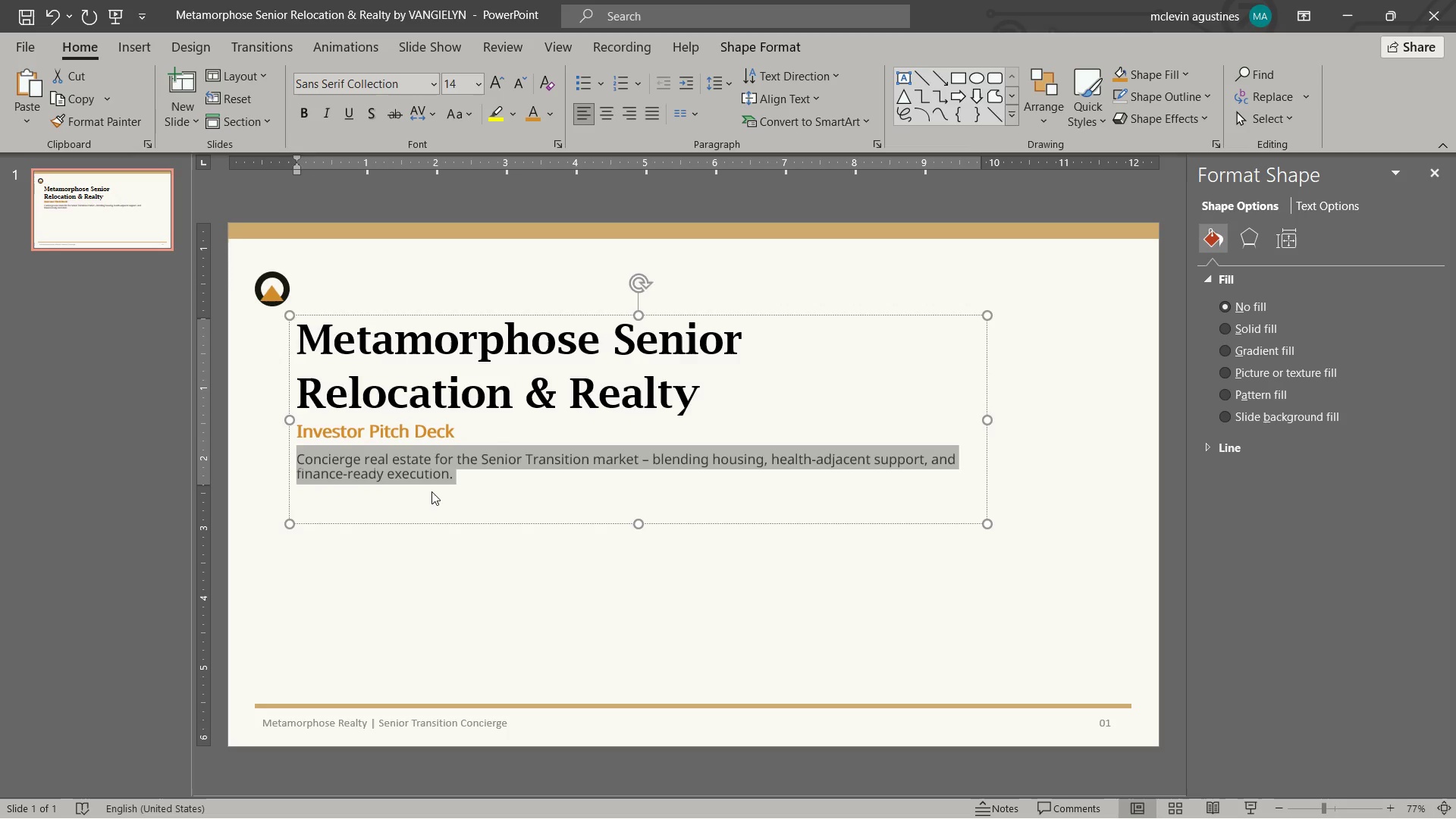 
left_click_drag(start_coordinate=[986, 422], to_coordinate=[759, 419])
 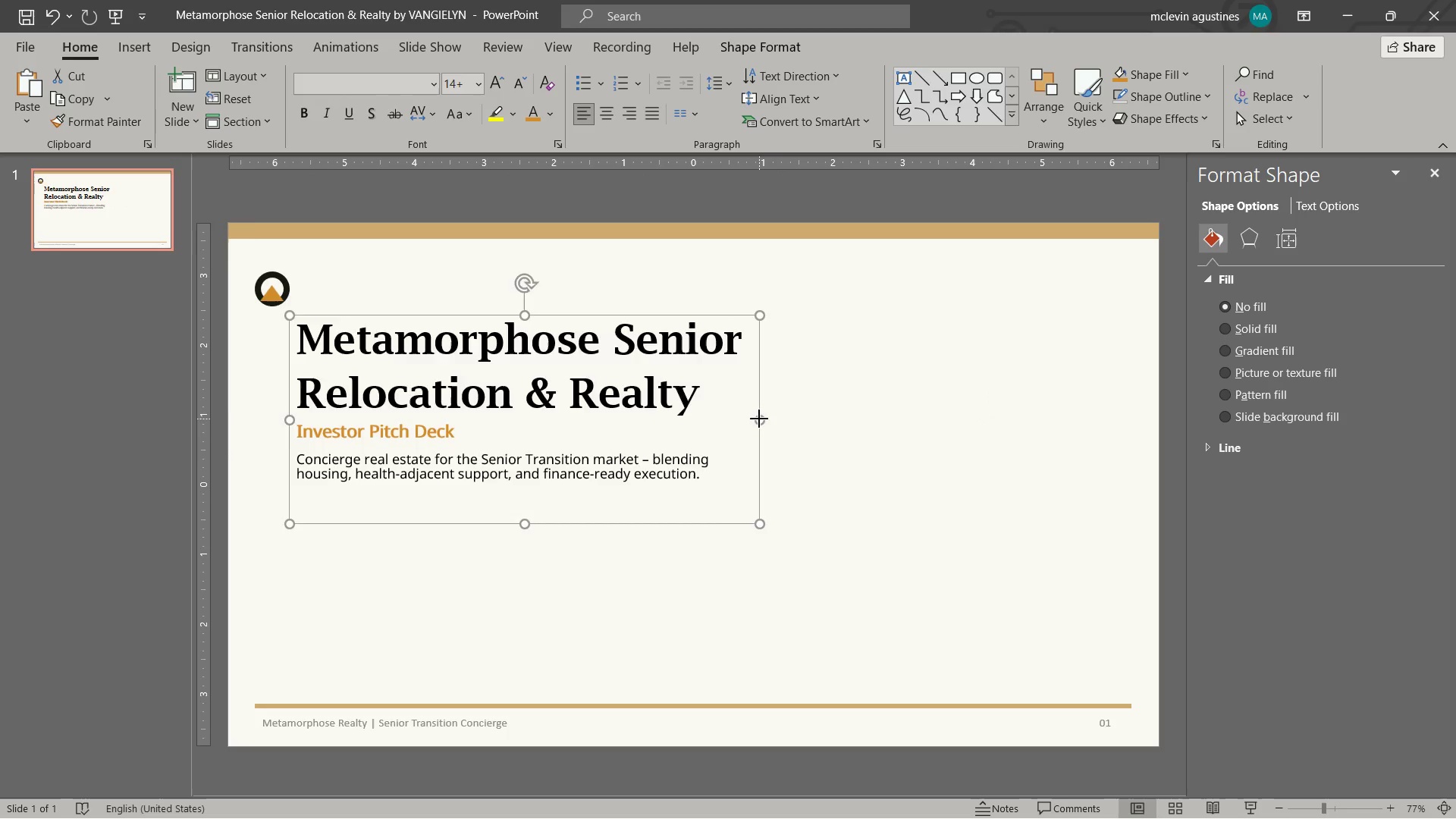 
left_click_drag(start_coordinate=[759, 419], to_coordinate=[748, 423])
 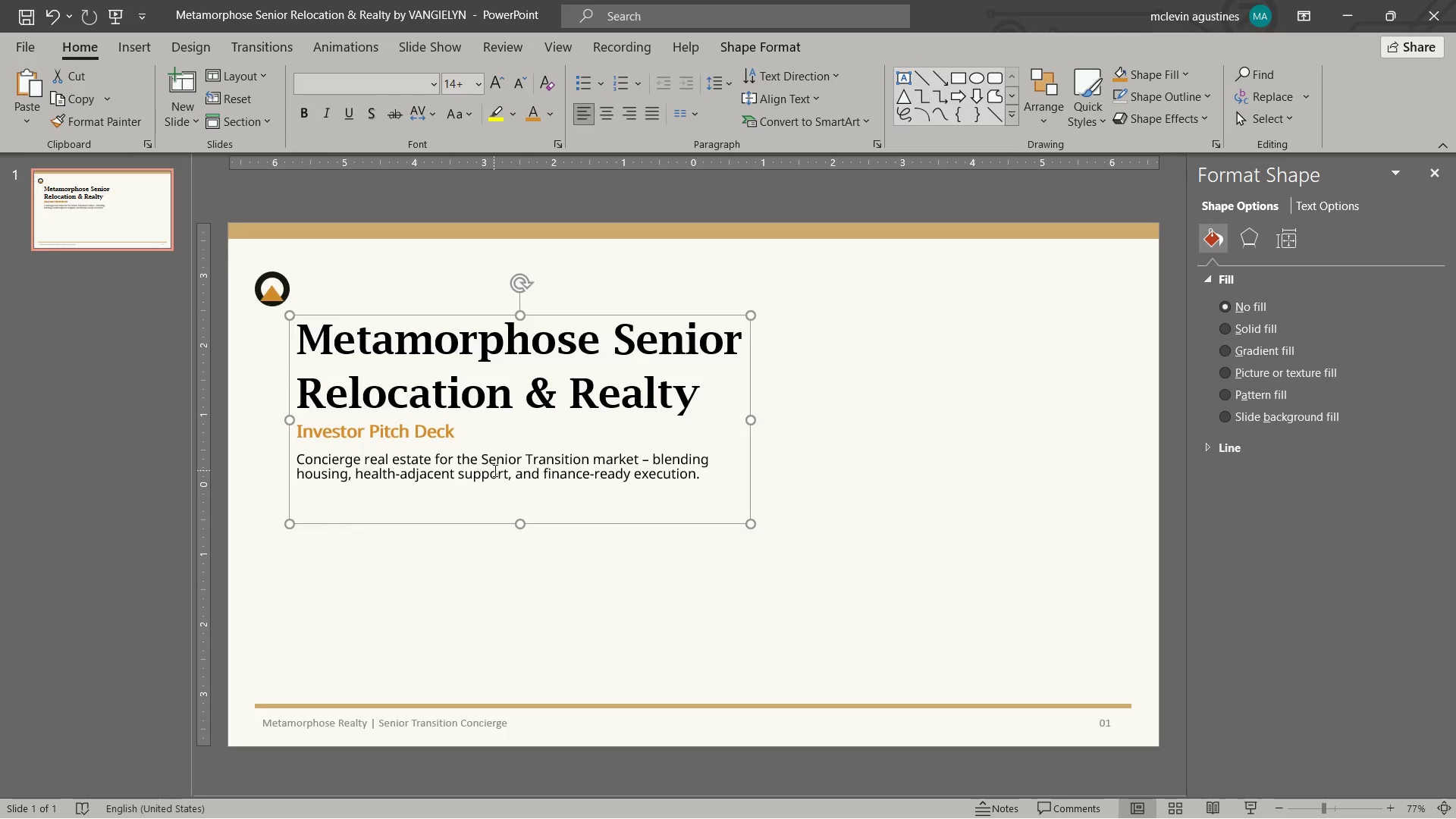 
key(Escape)
 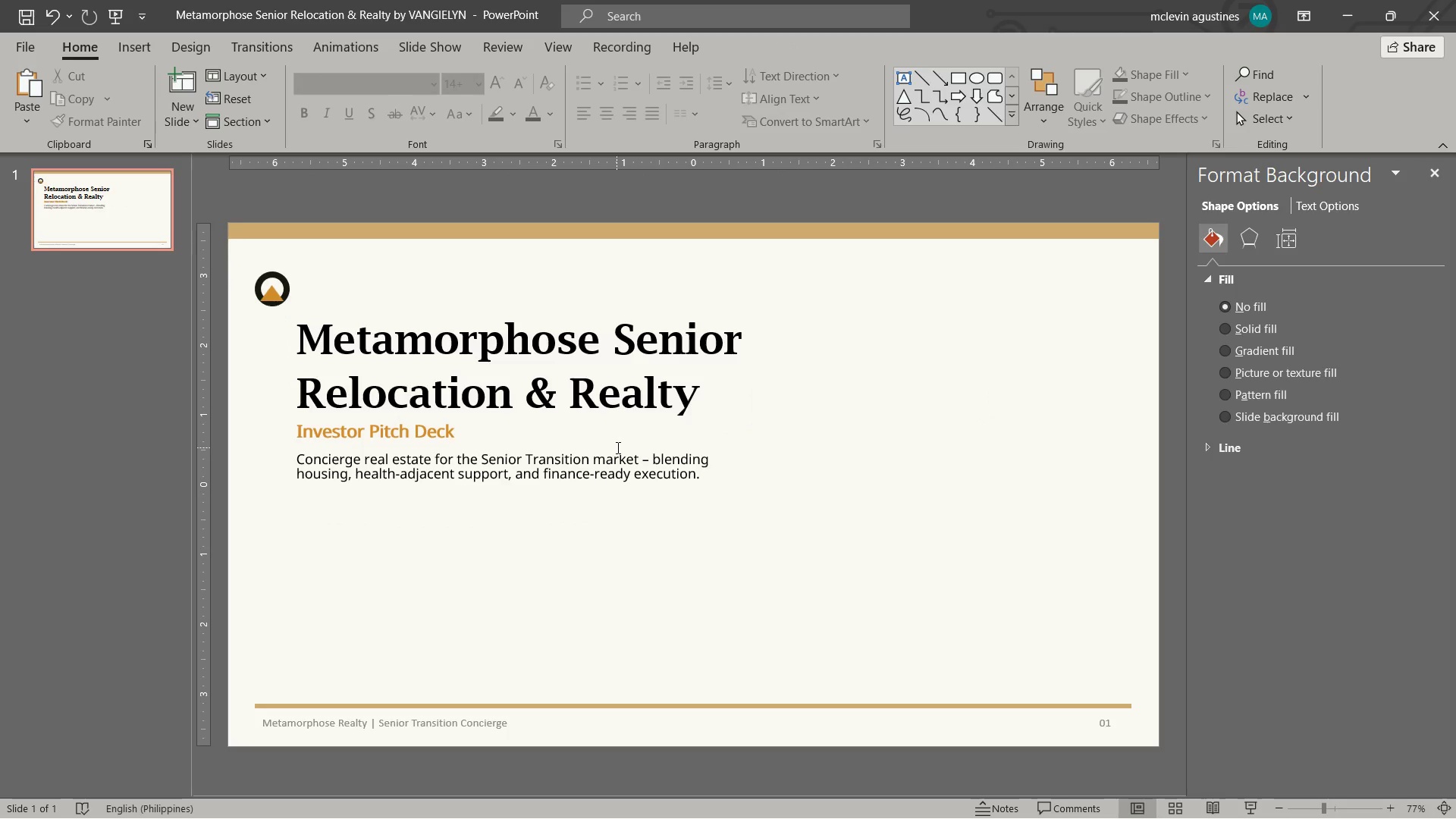 
key(Escape)
 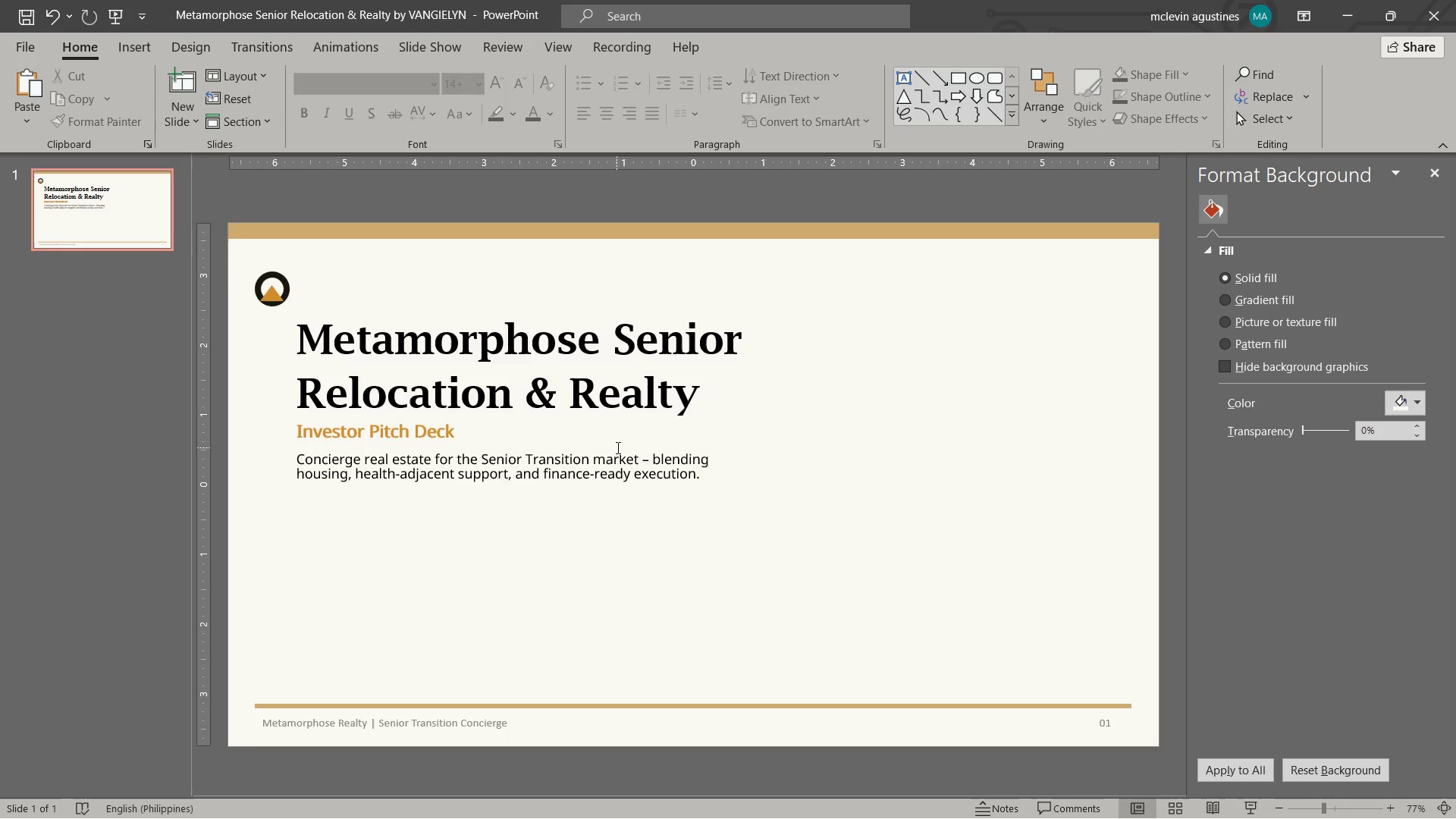 
key(Control+S)
 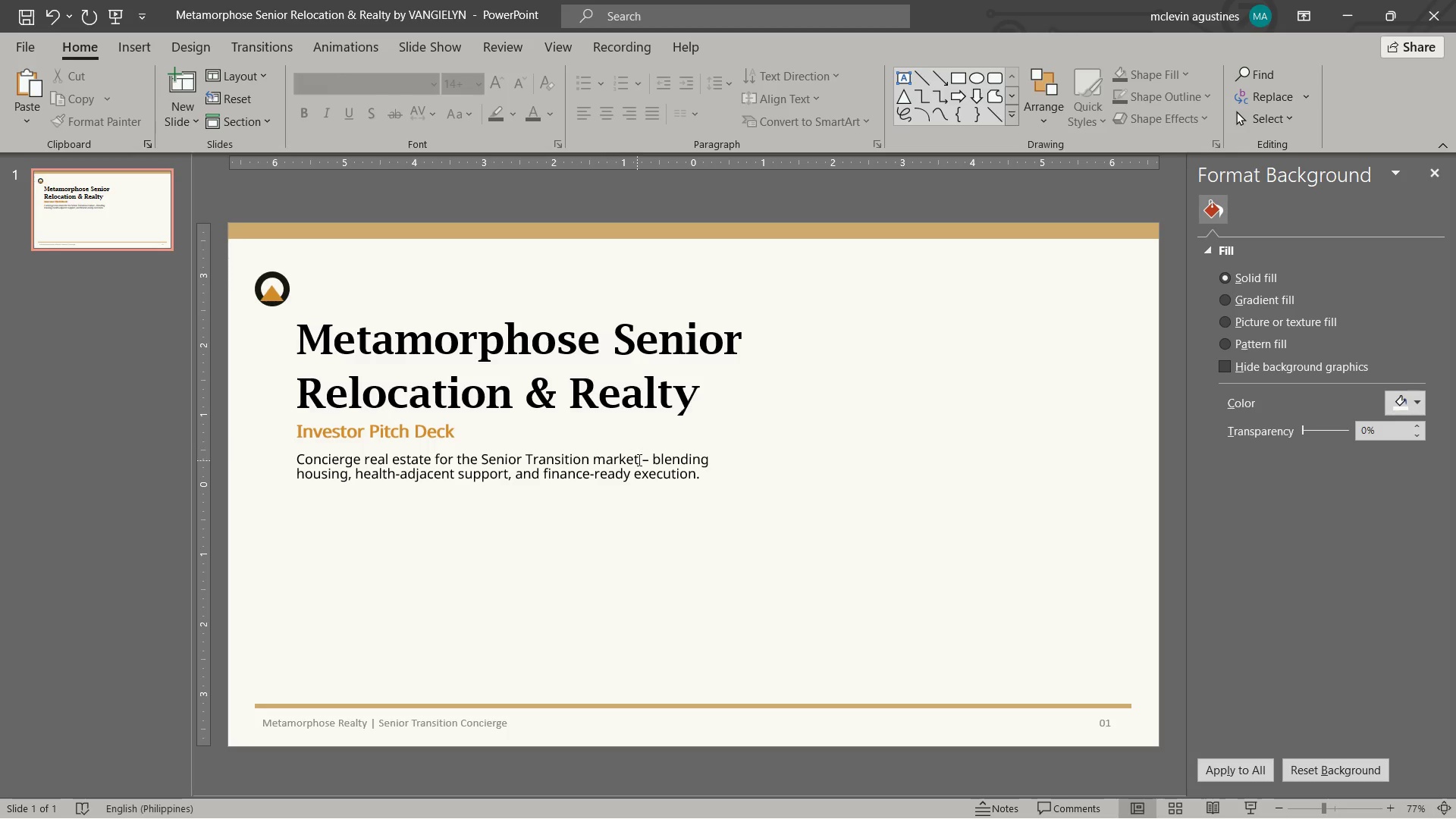 
wait(7.67)
 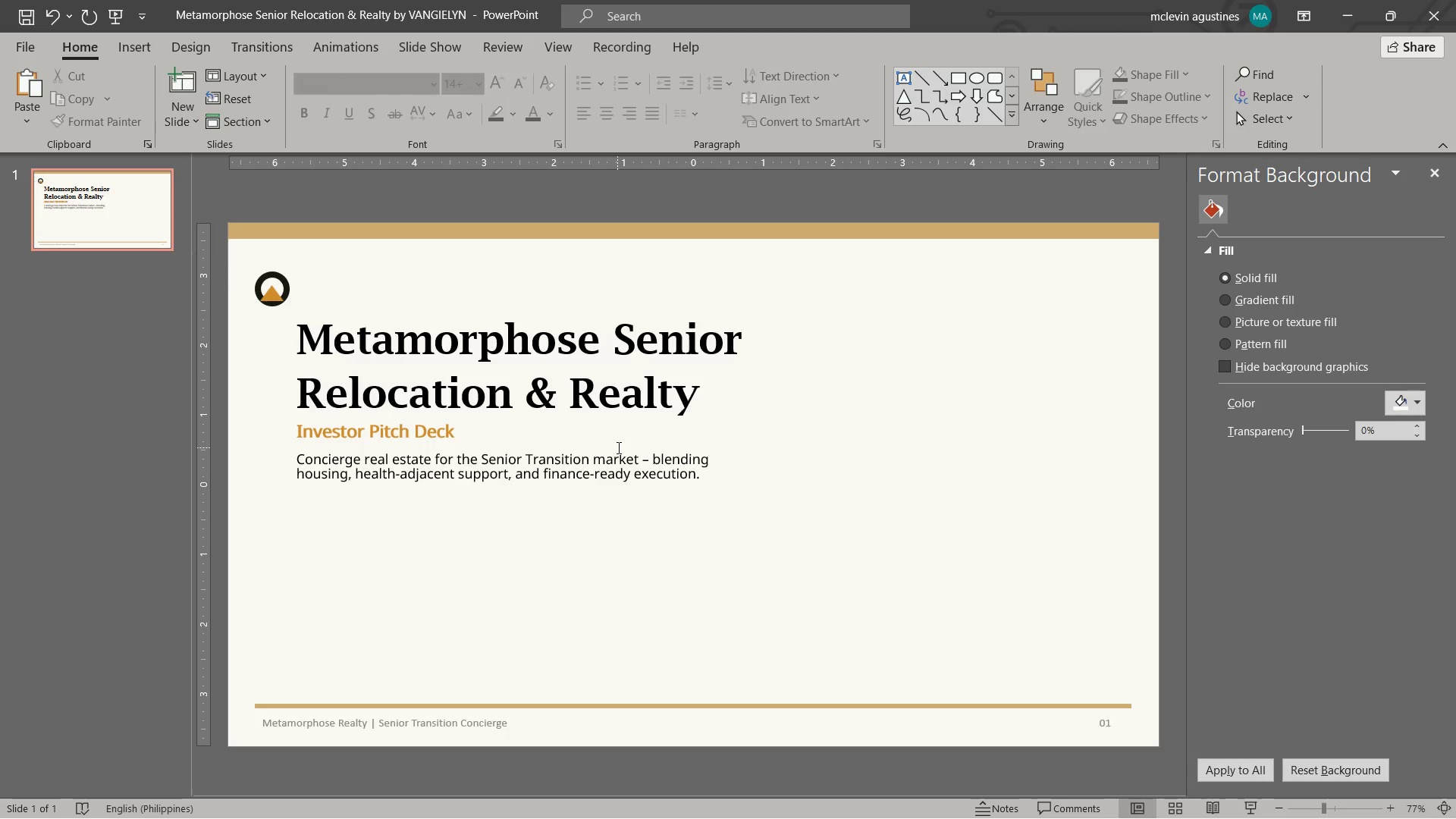 
left_click([475, 702])
 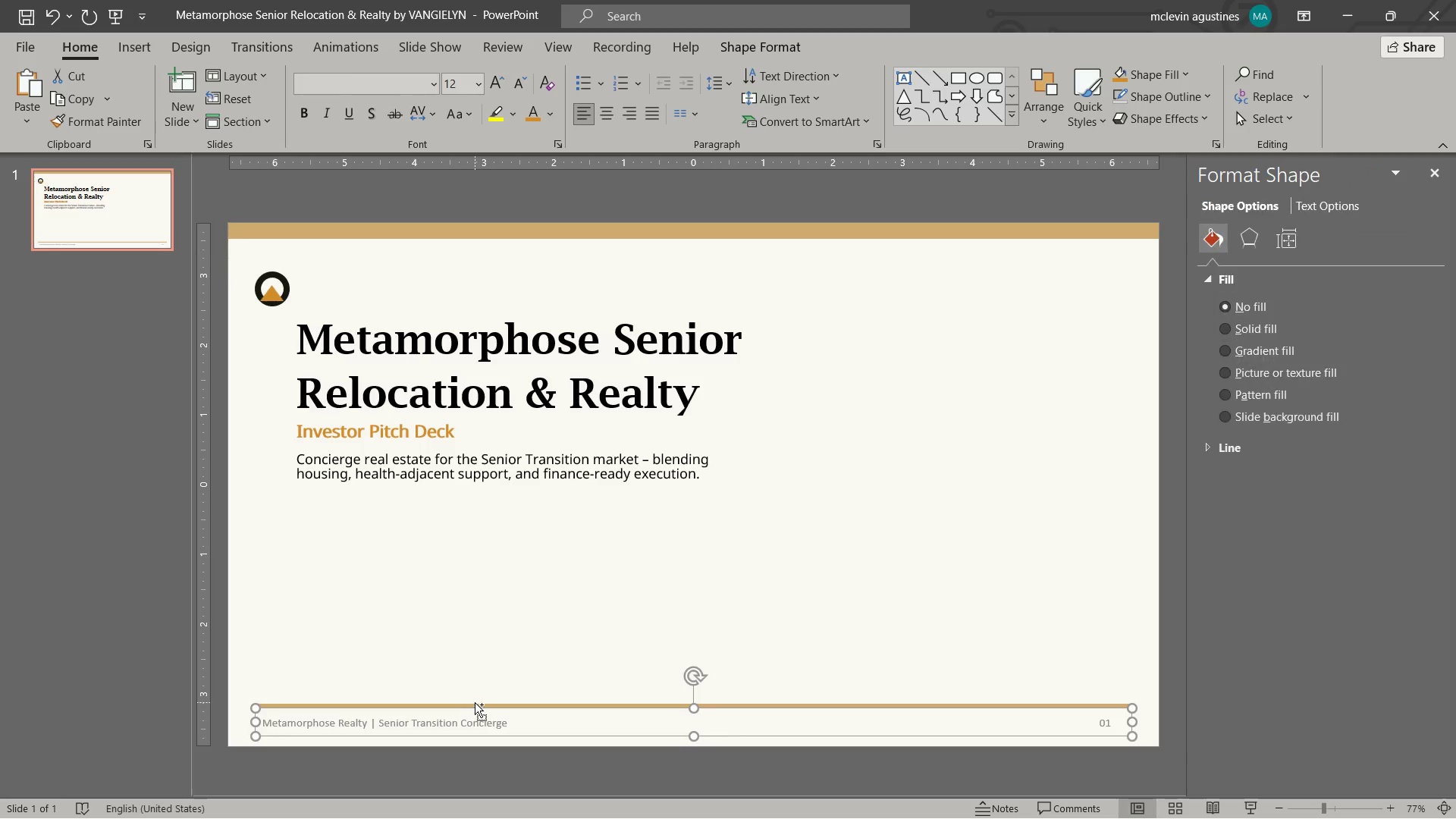 
hold_key(key=ControlLeft, duration=0.31)
 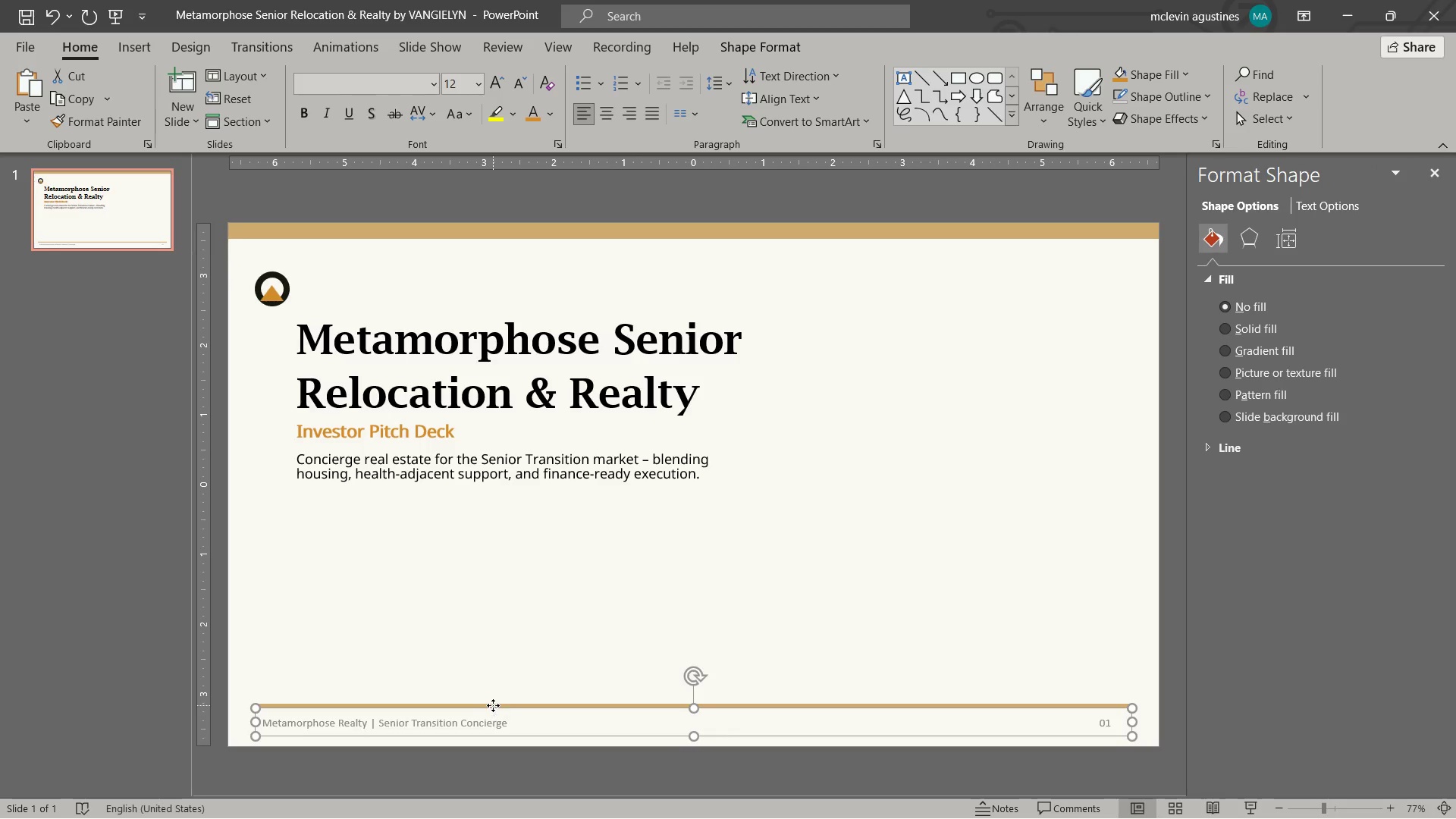 
left_click([493, 705])
 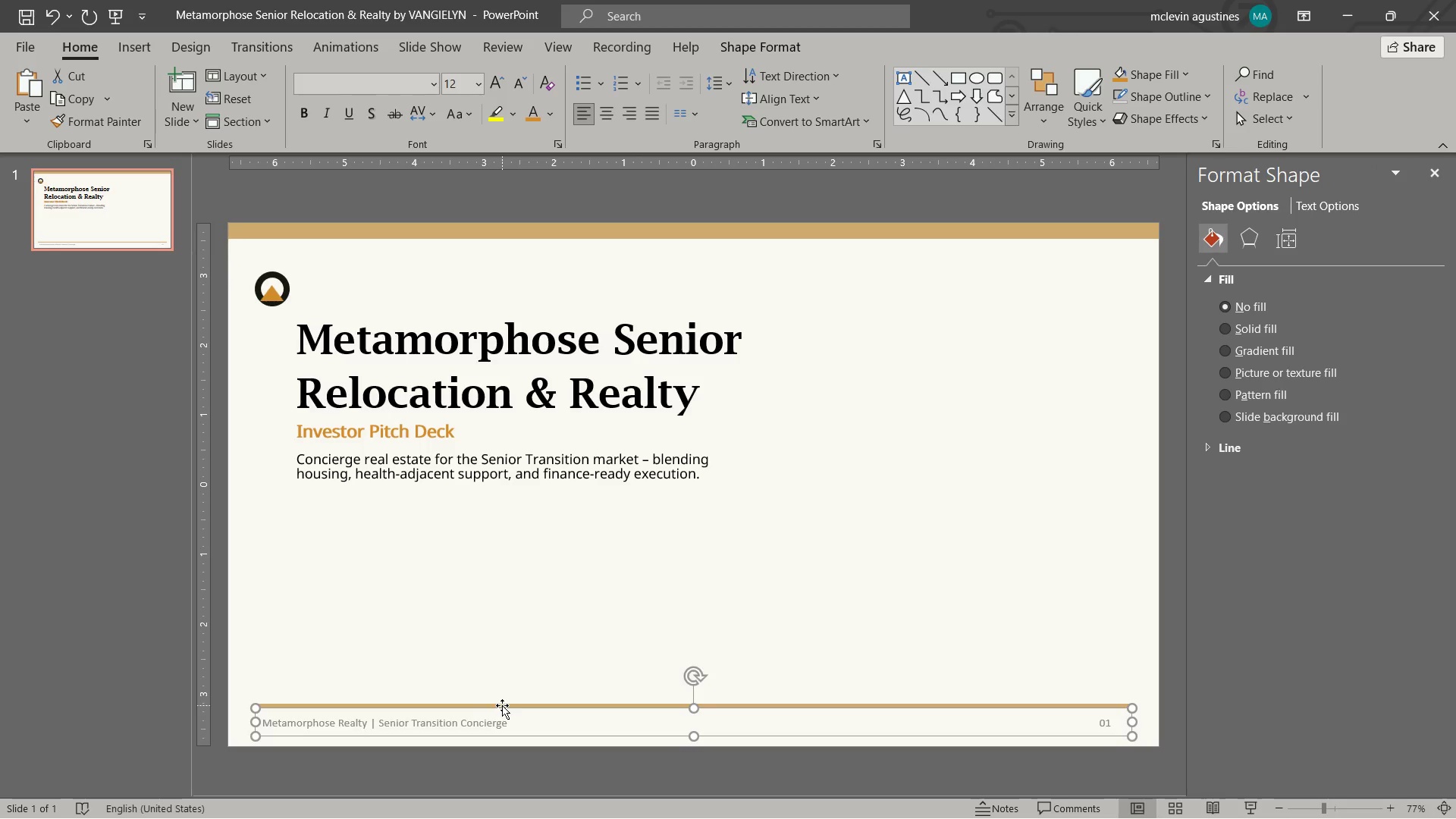 
left_click([503, 705])
 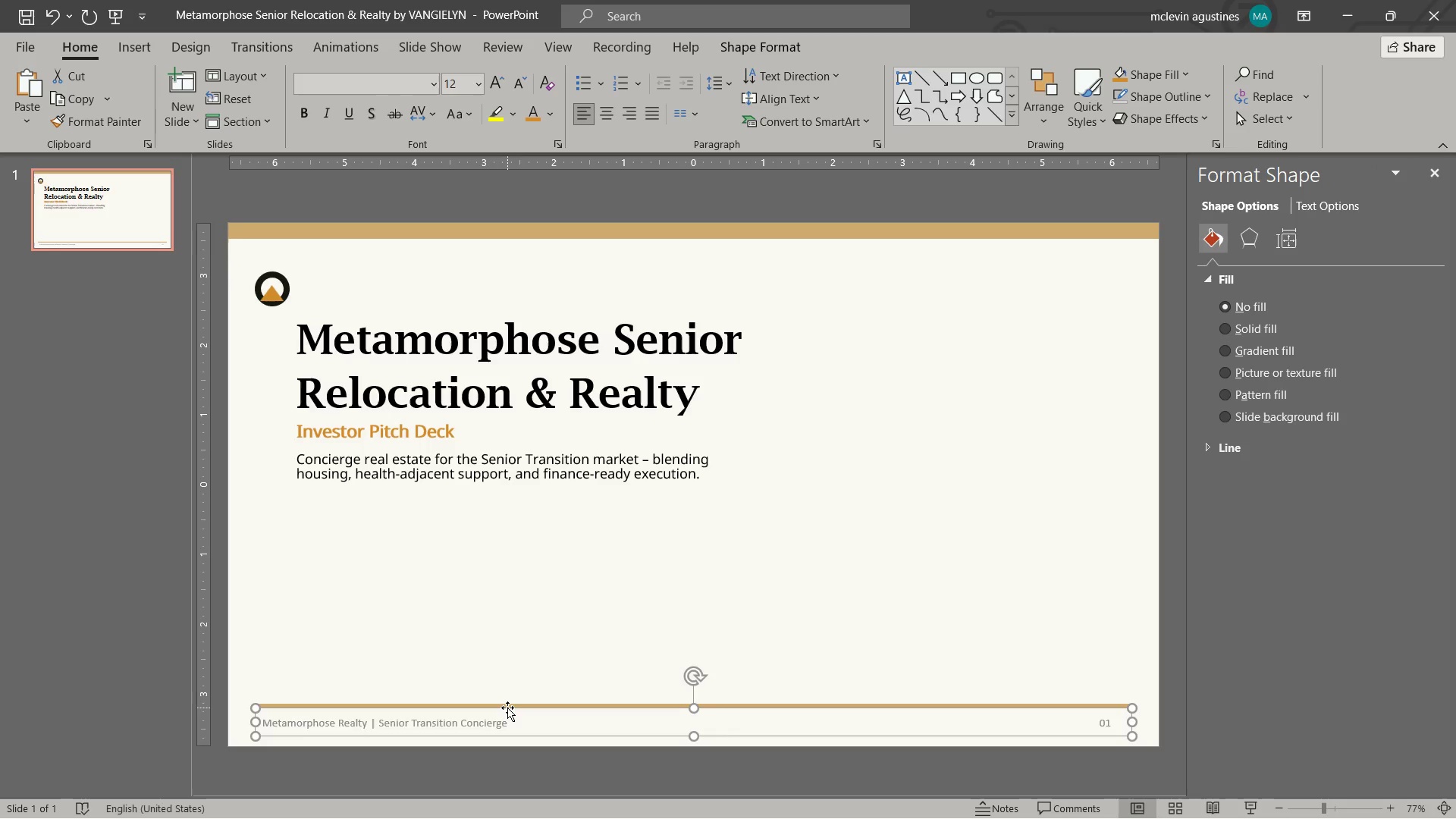 
left_click([507, 708])
 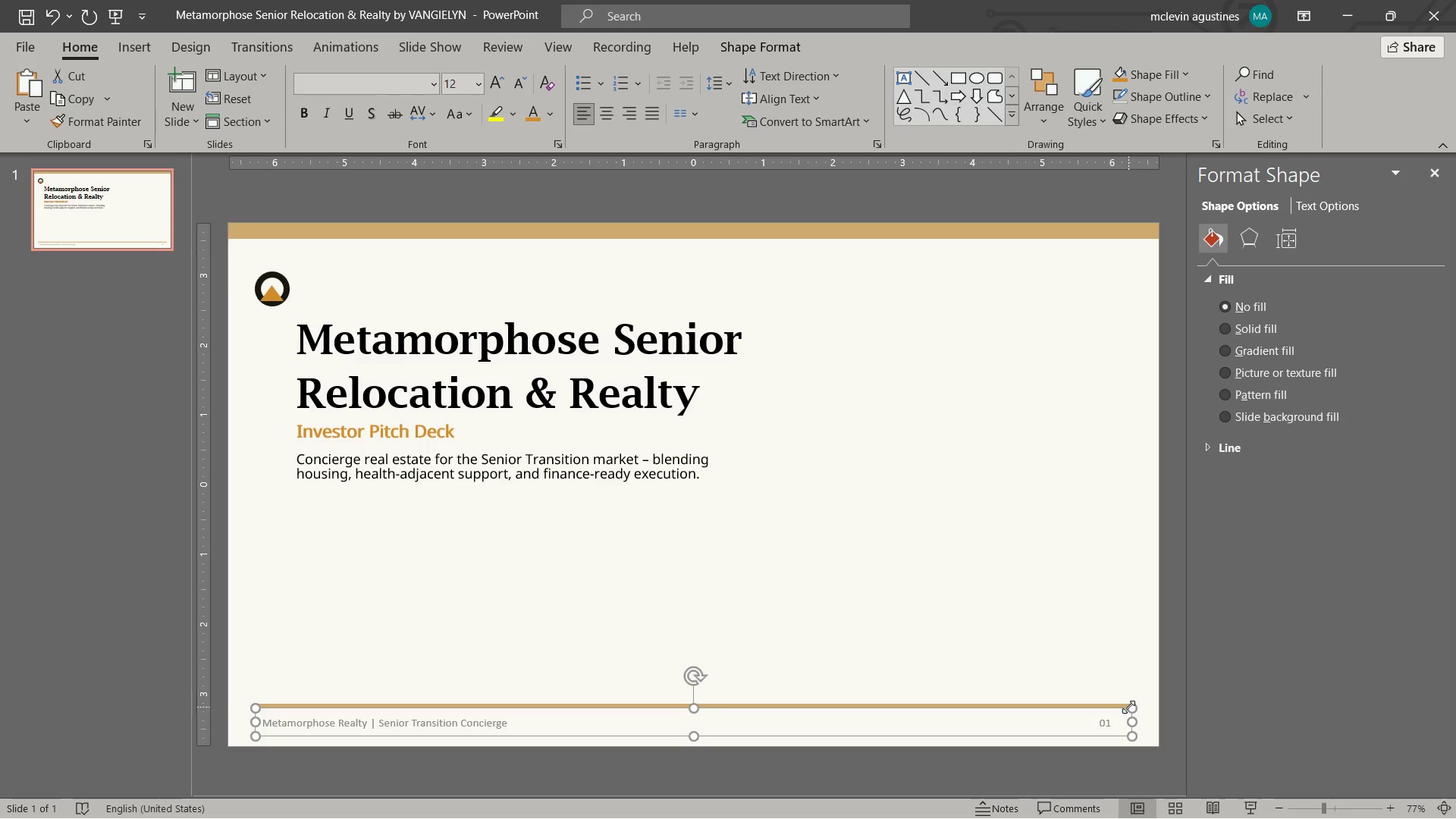 
left_click([1119, 704])
 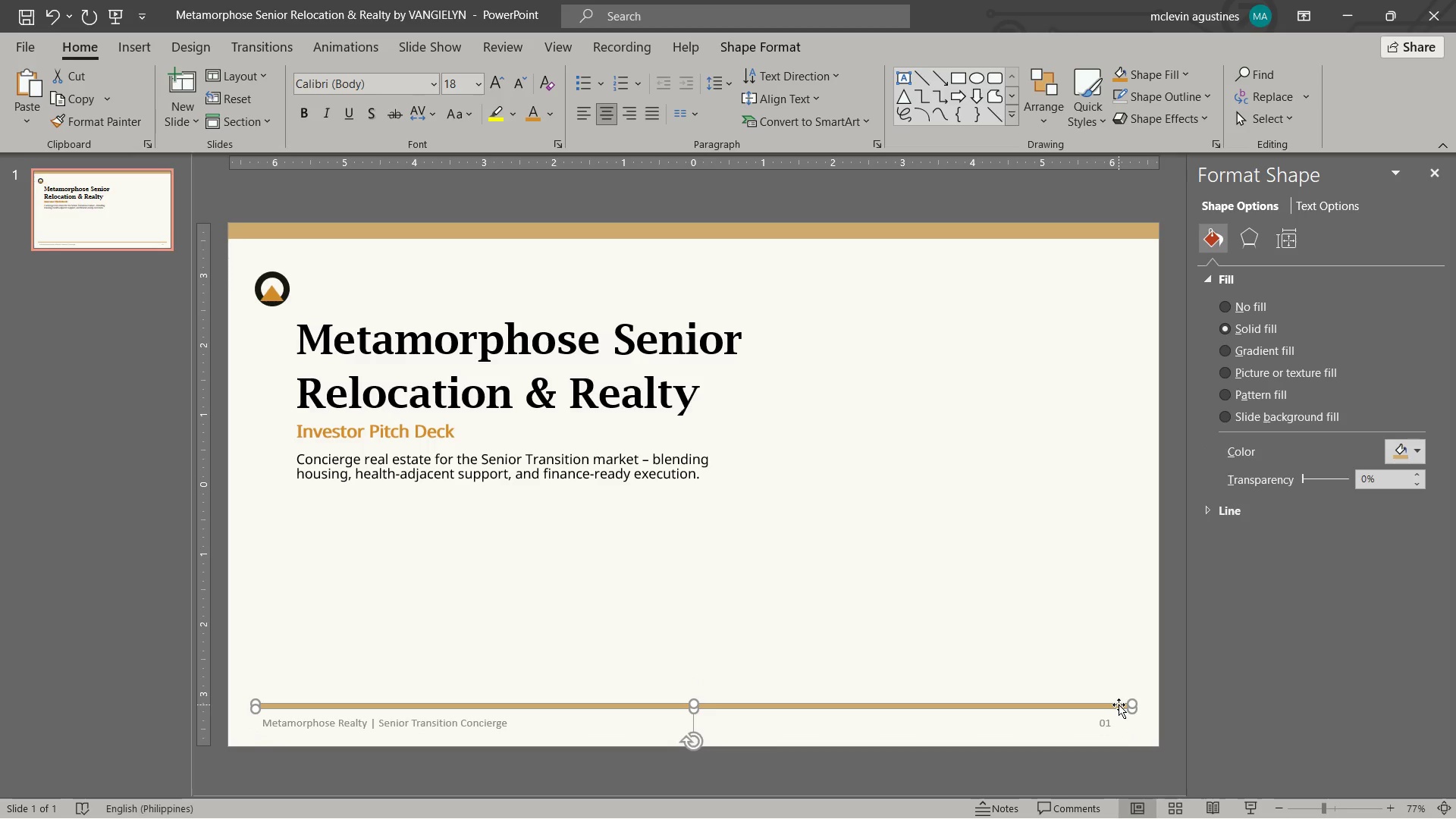 
key(Control+C)
 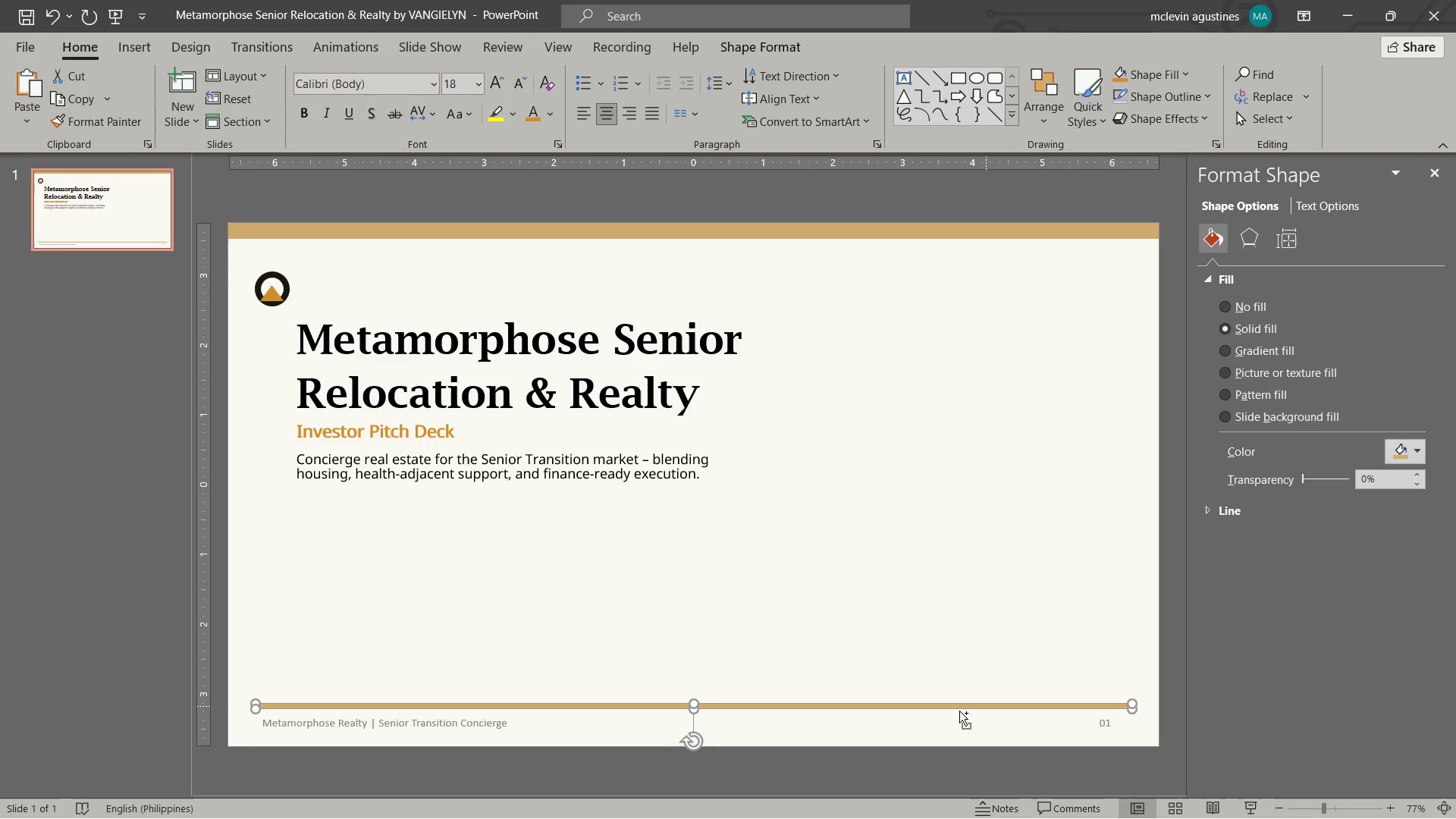 
key(Control+V)
 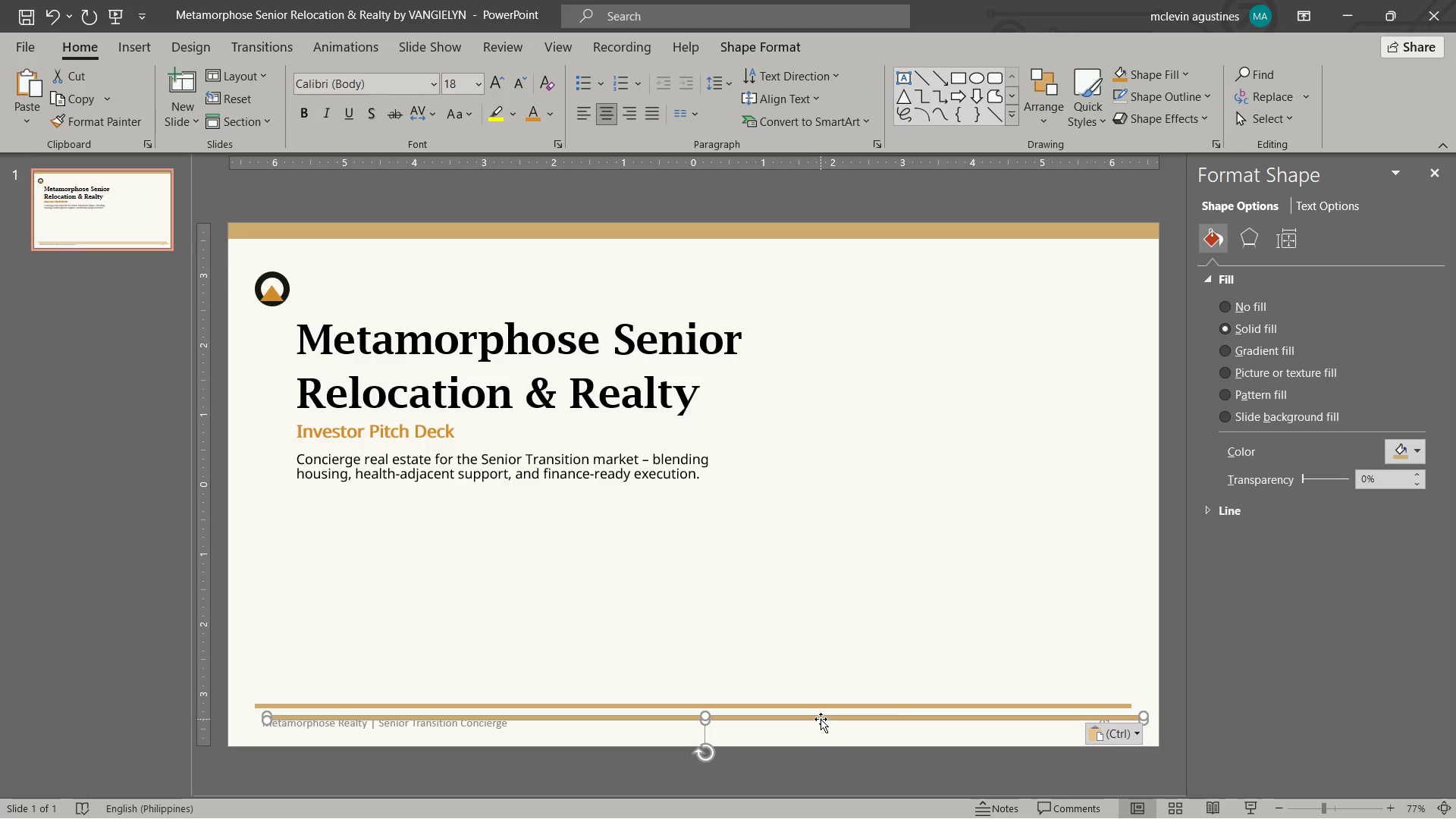 
left_click_drag(start_coordinate=[821, 719], to_coordinate=[812, 441])
 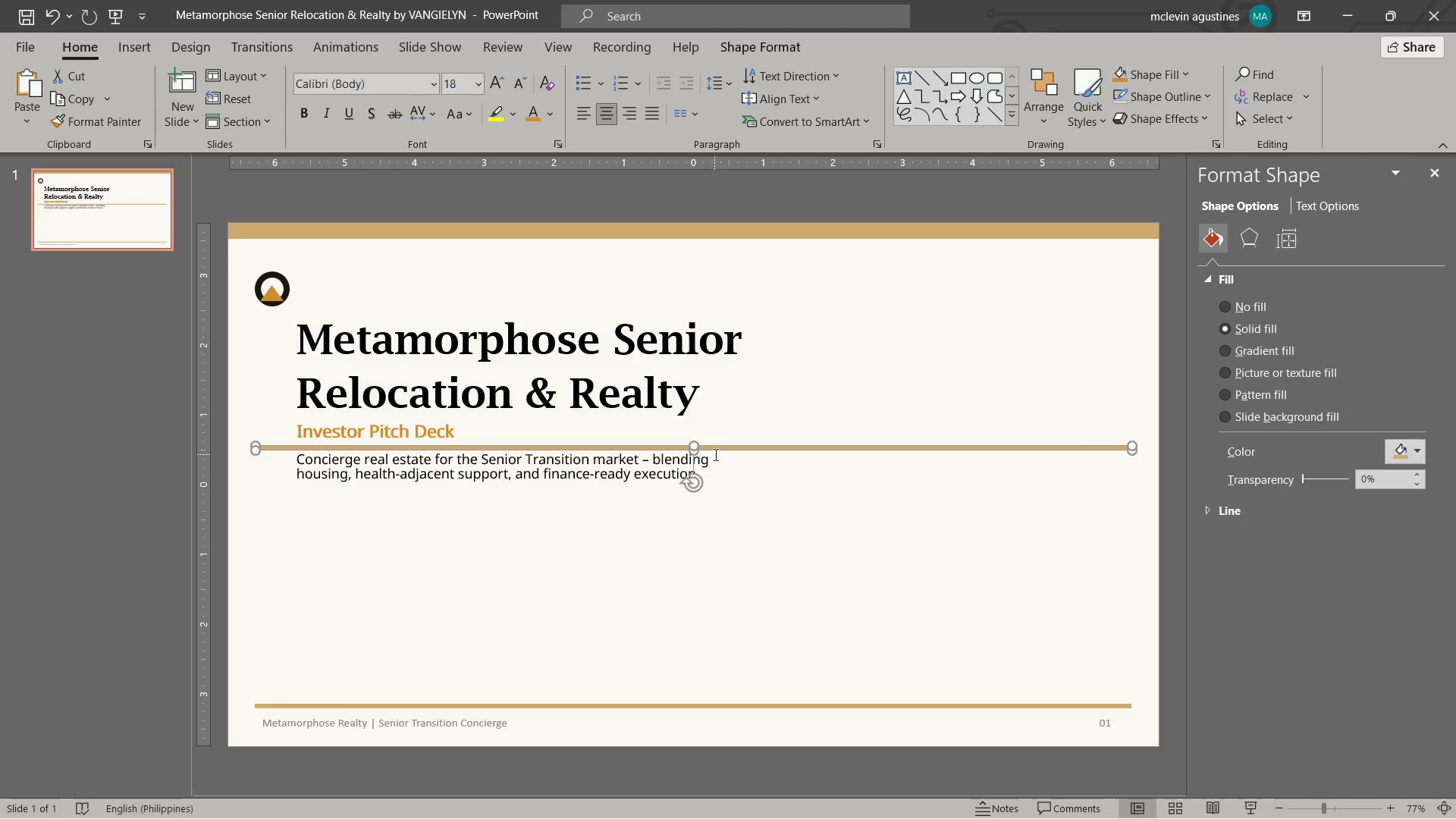 
key(Control+Z)
 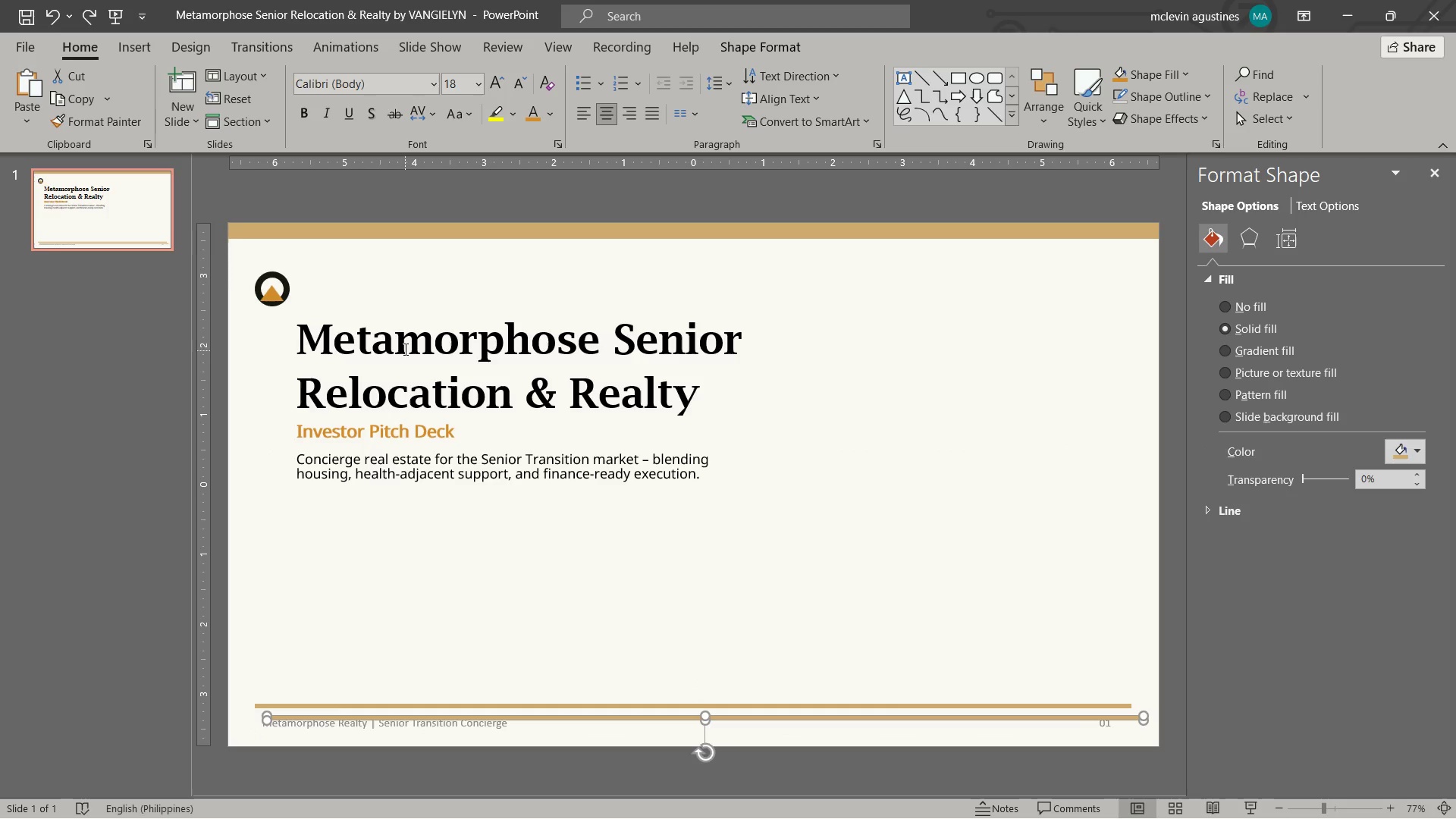 
key(Control+Z)
 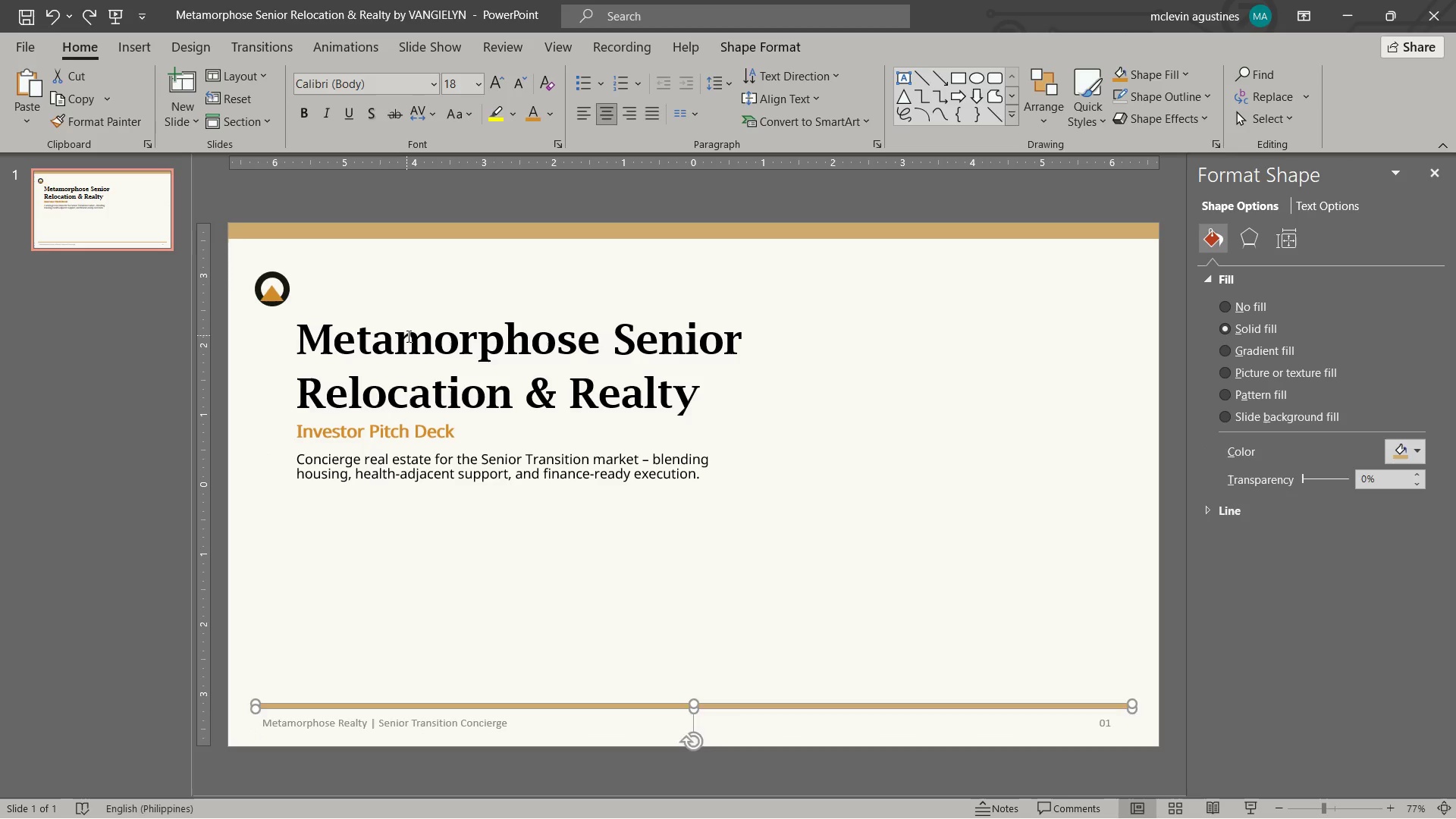 
hold_key(key=Escape, duration=29.08)
 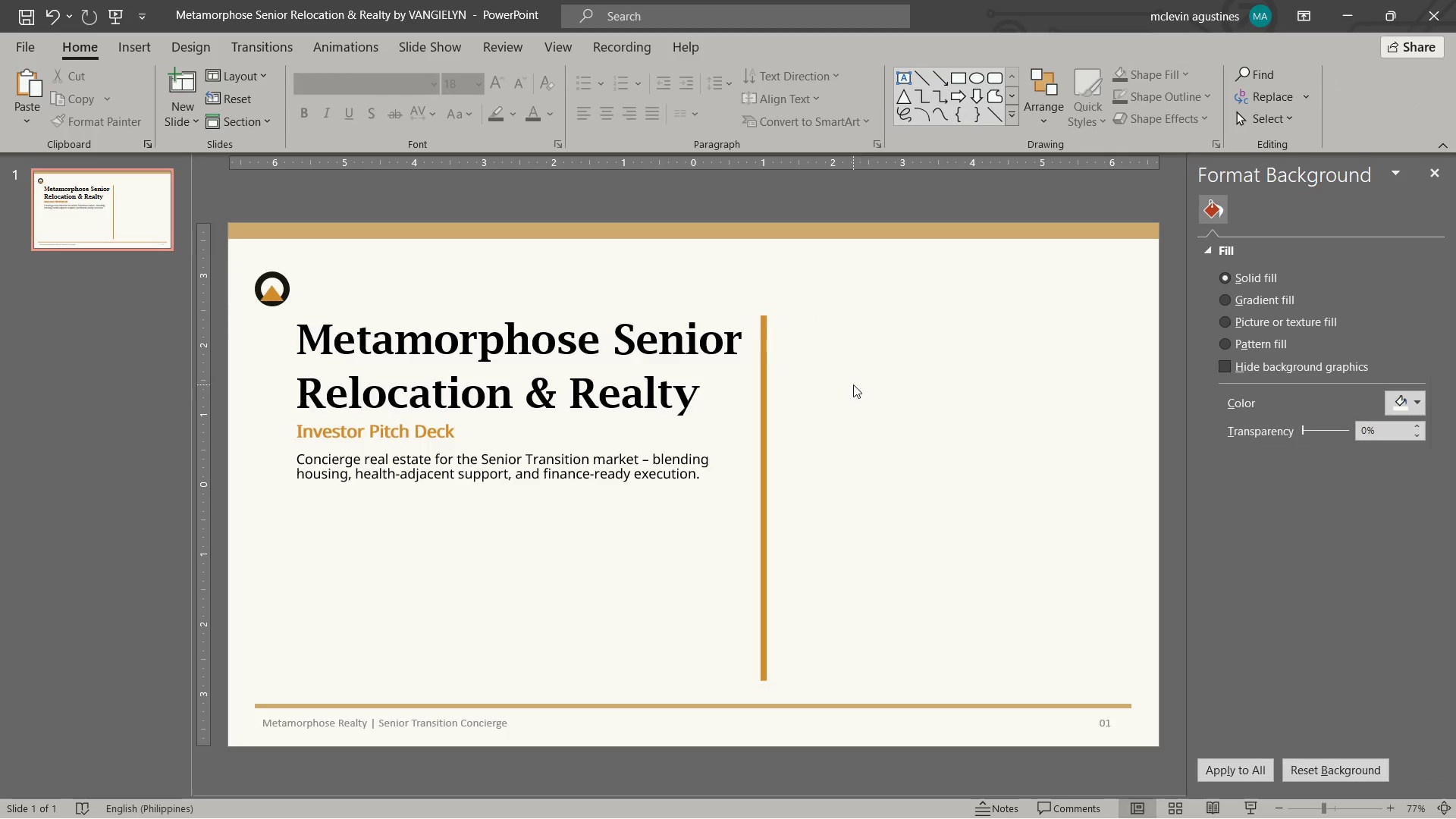 
left_click_drag(start_coordinate=[130, 44], to_coordinate=[129, 50])
 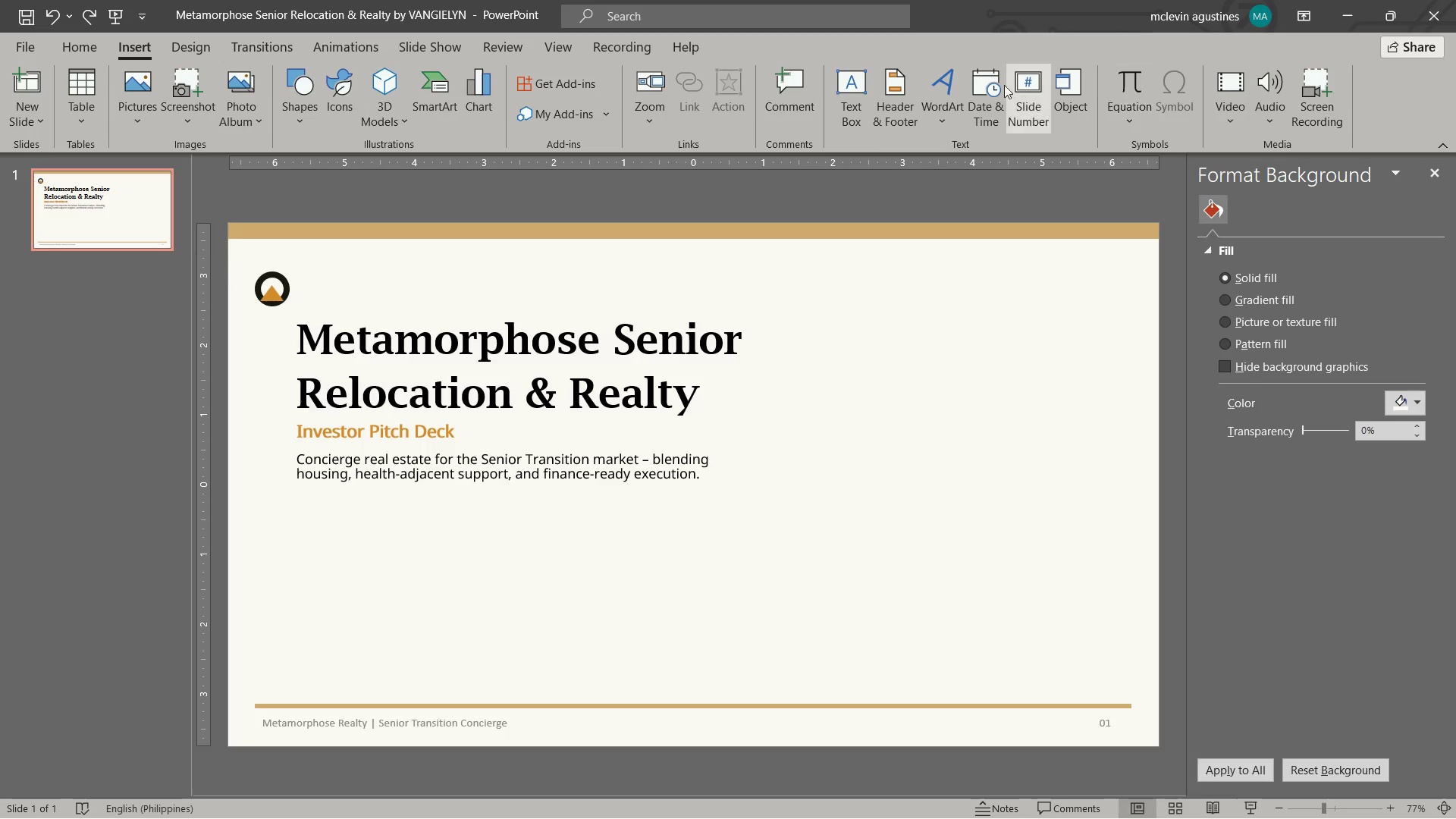 
left_click([299, 108])
 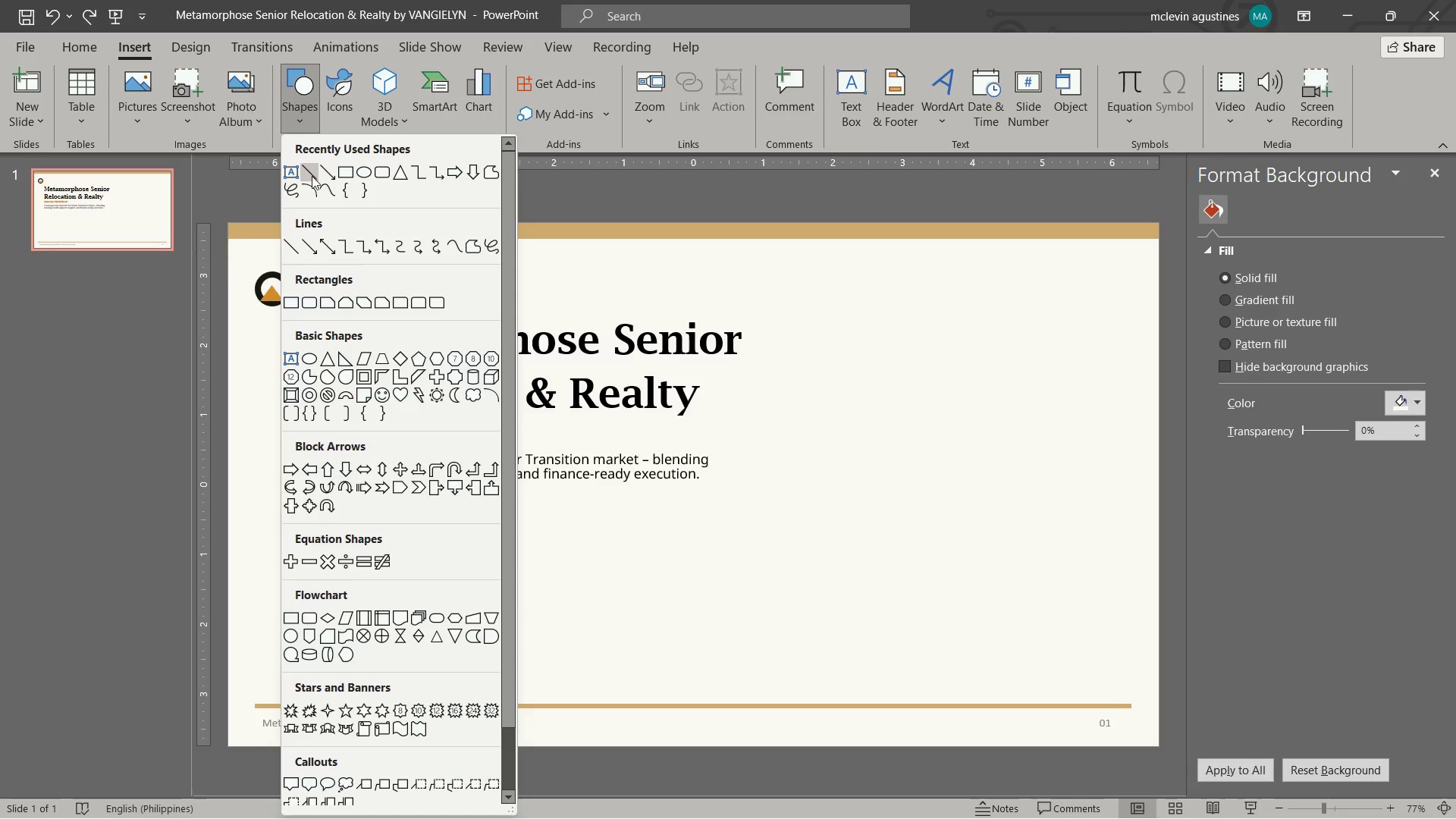 
left_click([312, 176])
 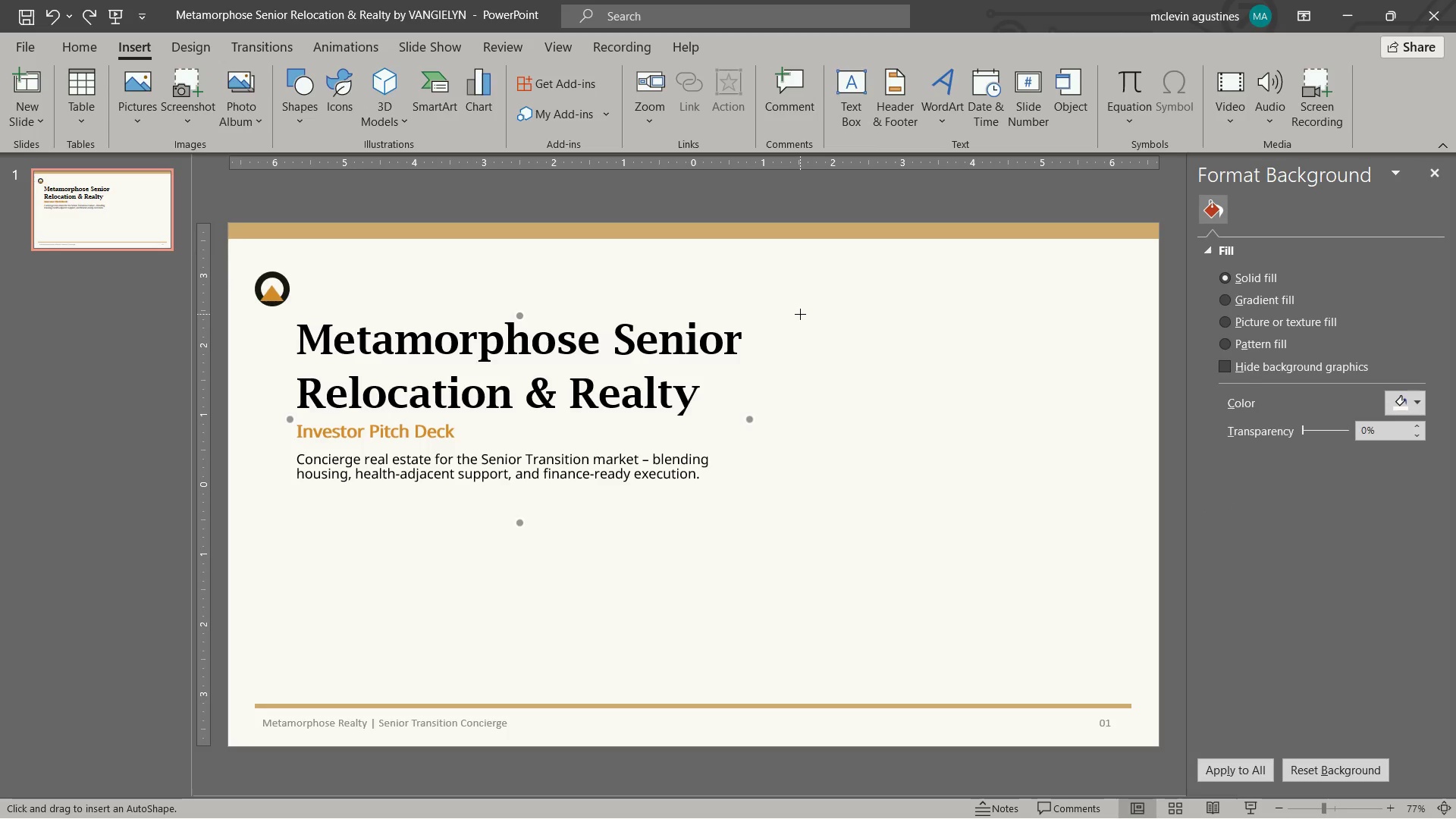 
left_click_drag(start_coordinate=[764, 318], to_coordinate=[766, 681])
 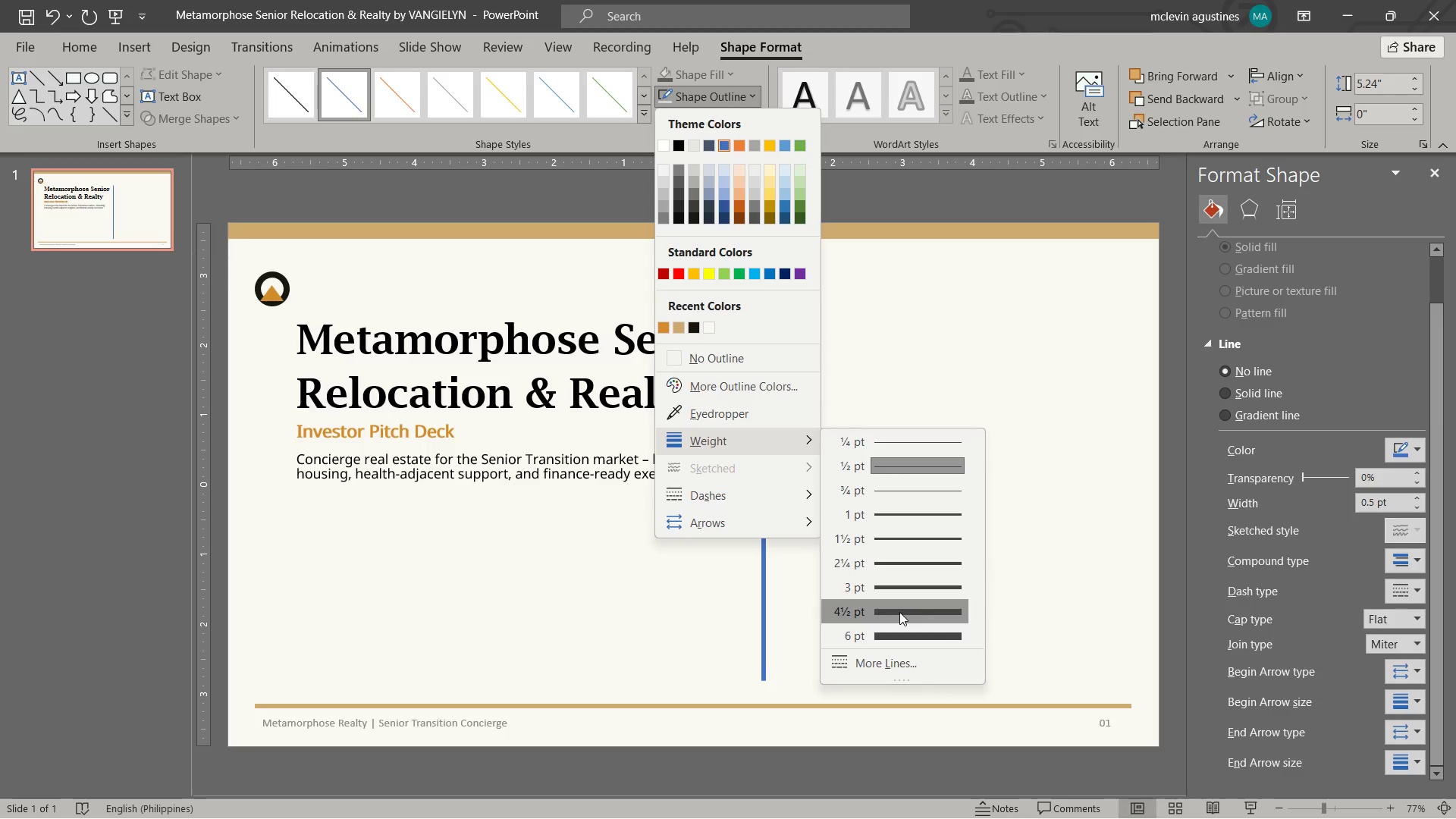 
left_click([903, 638])
 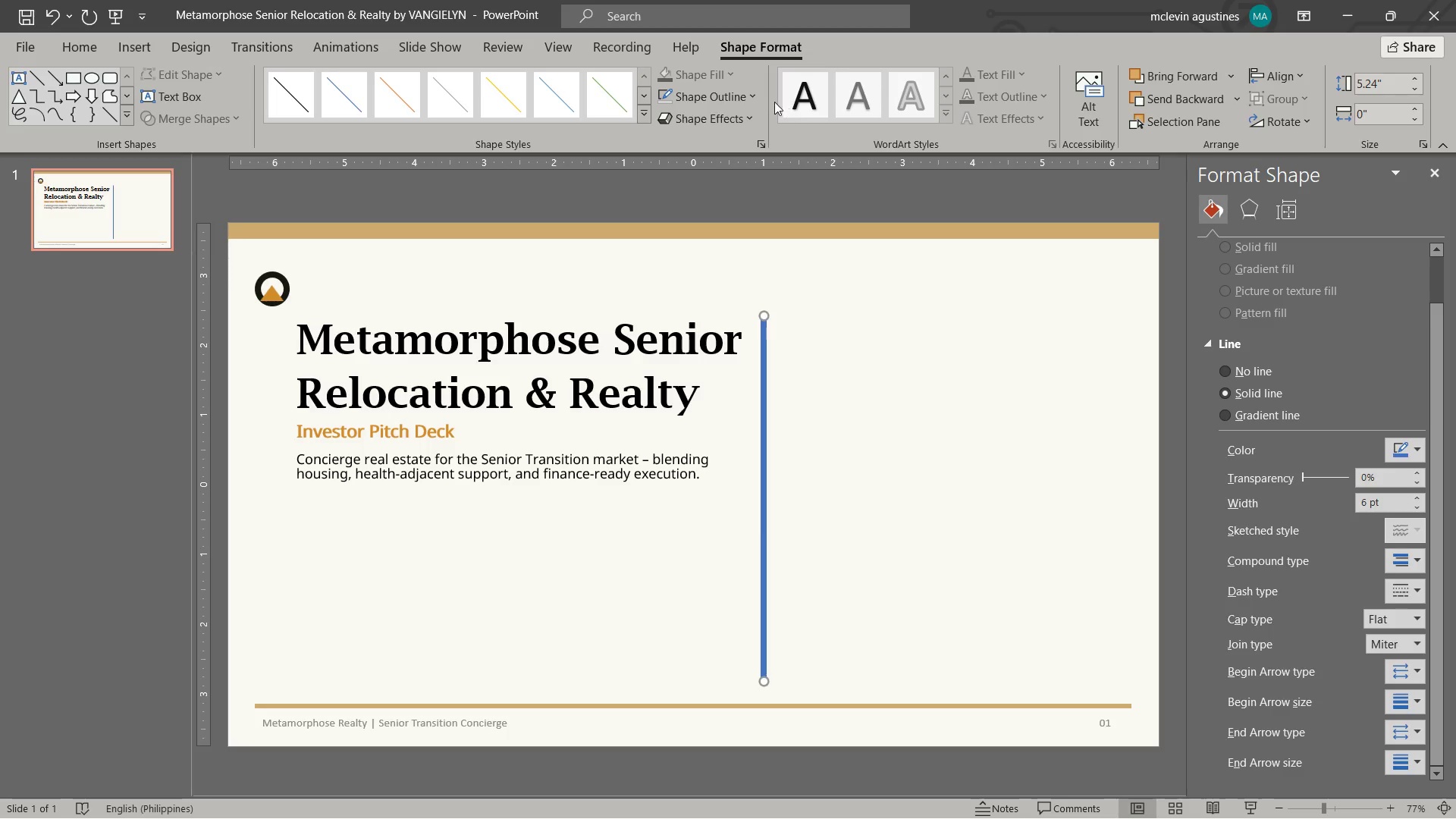 
left_click([739, 98])
 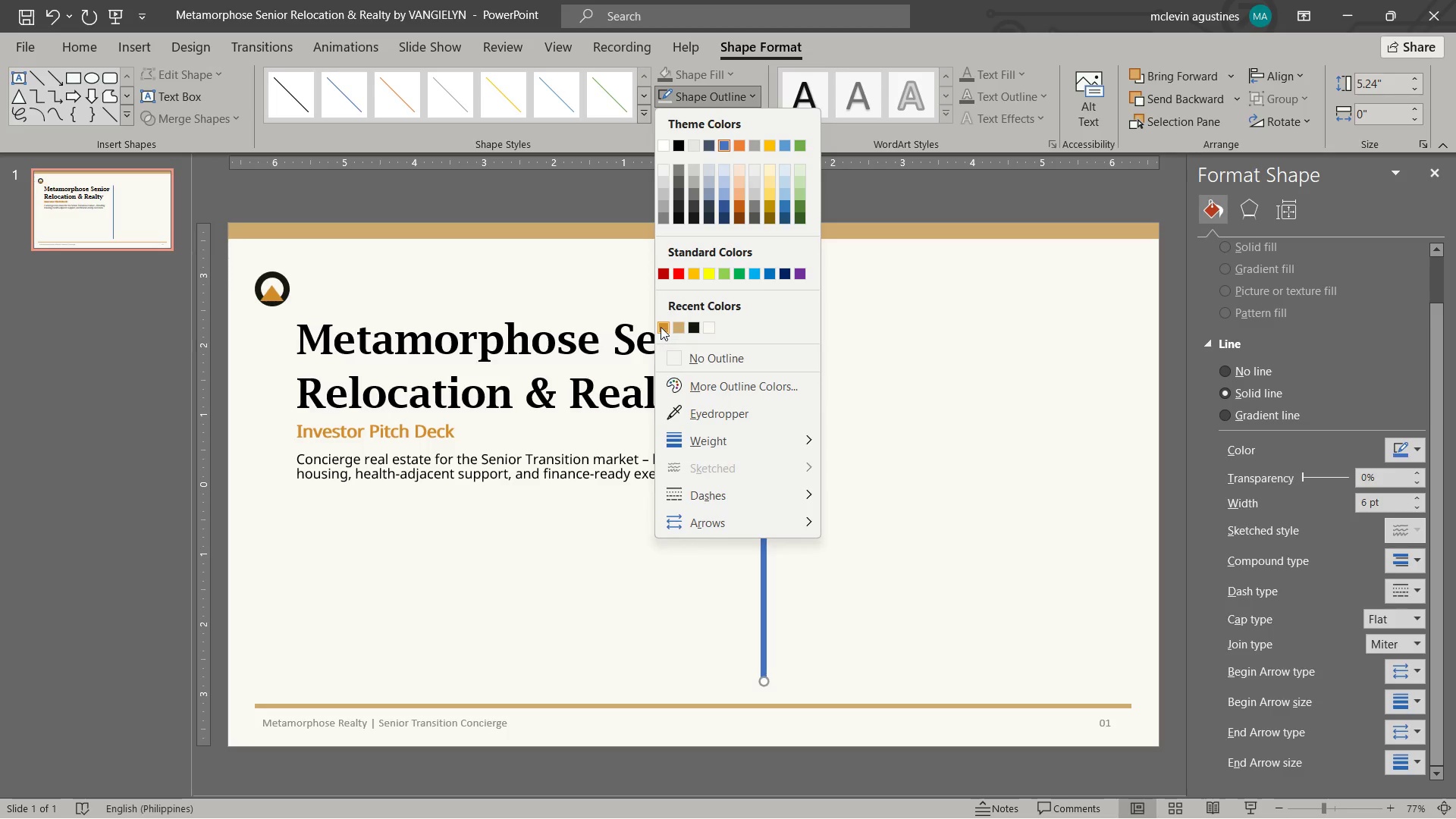 
left_click([661, 325])
 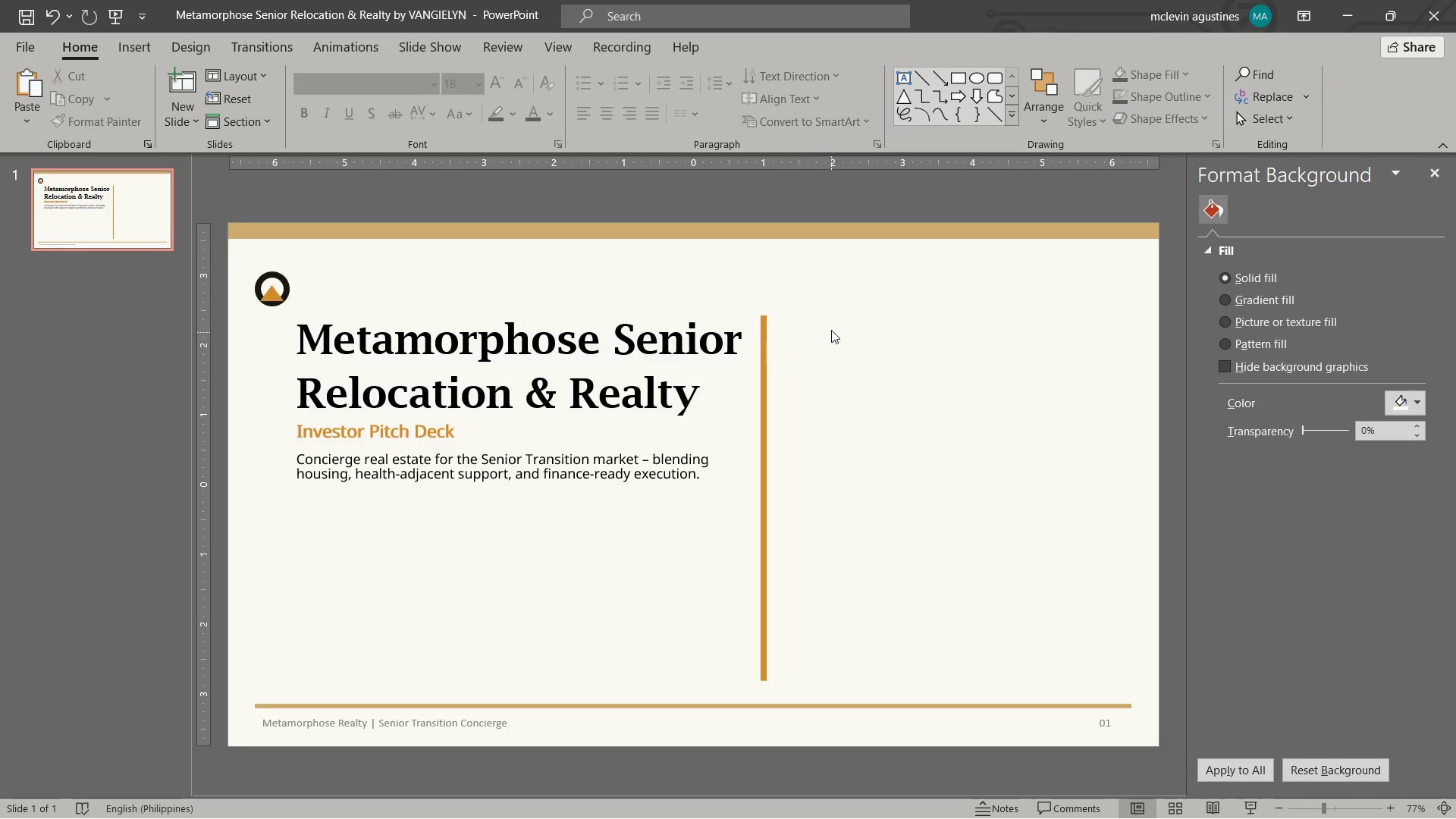 
left_click_drag(start_coordinate=[118, 43], to_coordinate=[121, 43])
 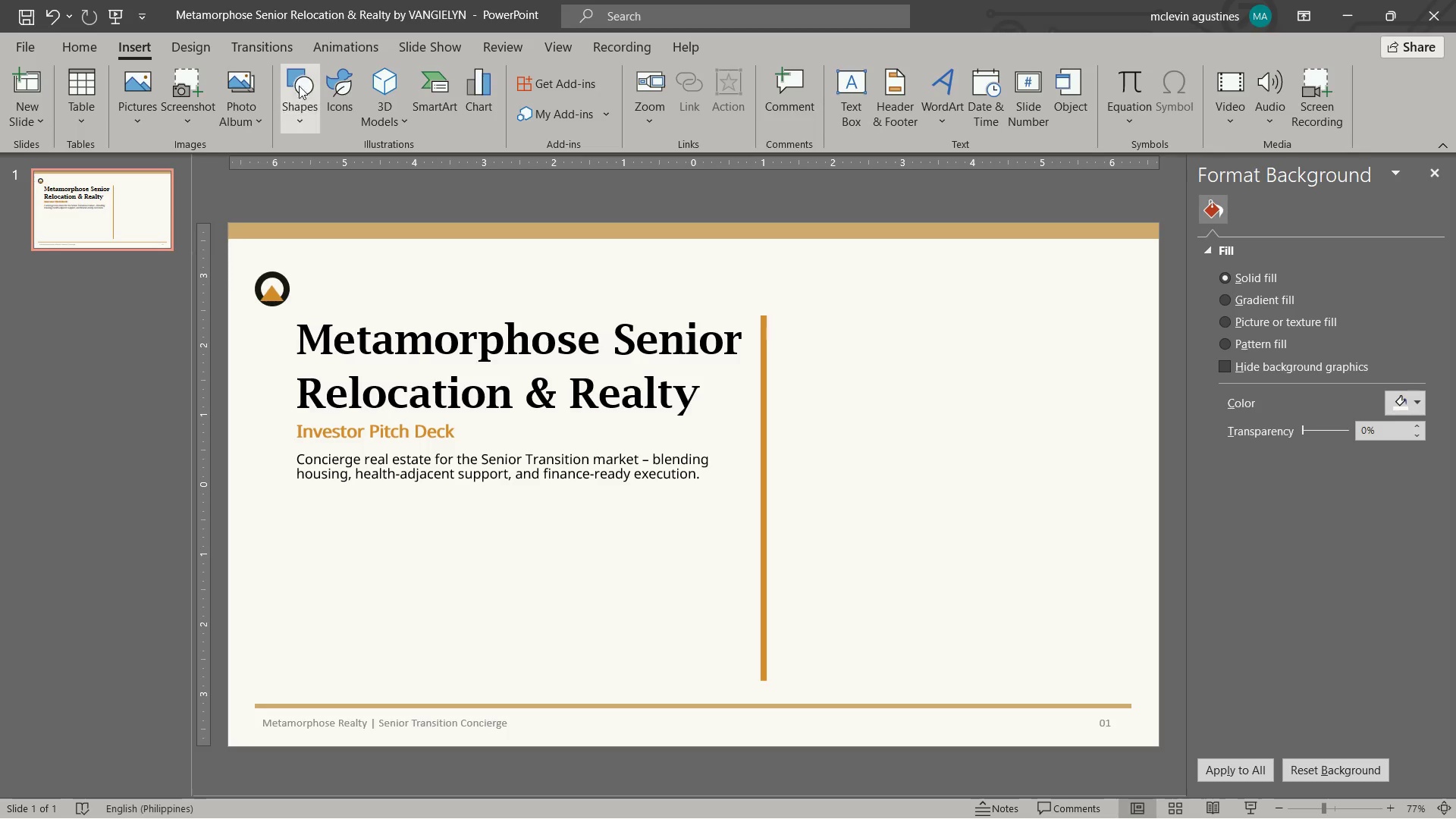 
left_click([303, 83])
 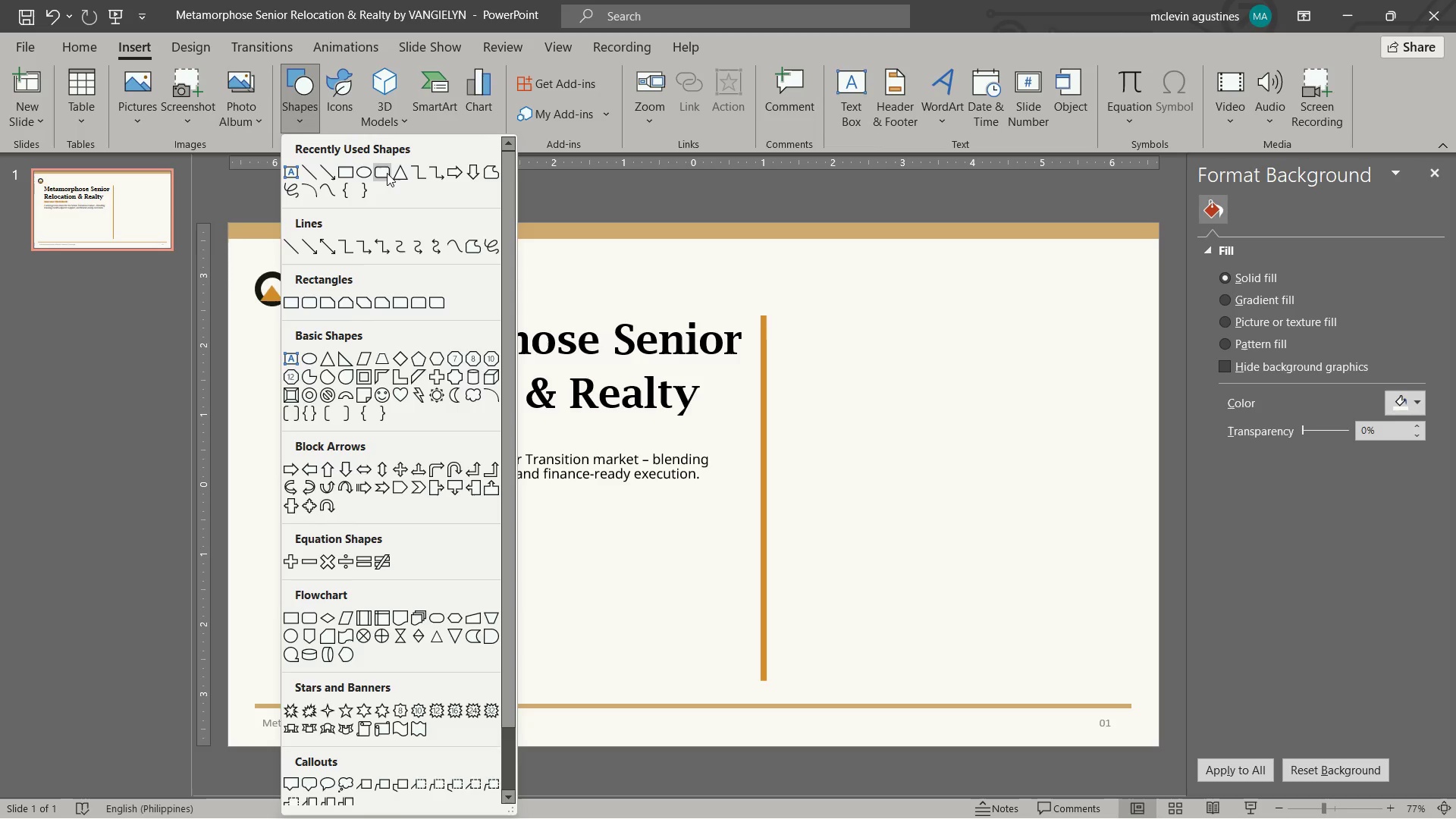 
left_click([387, 173])
 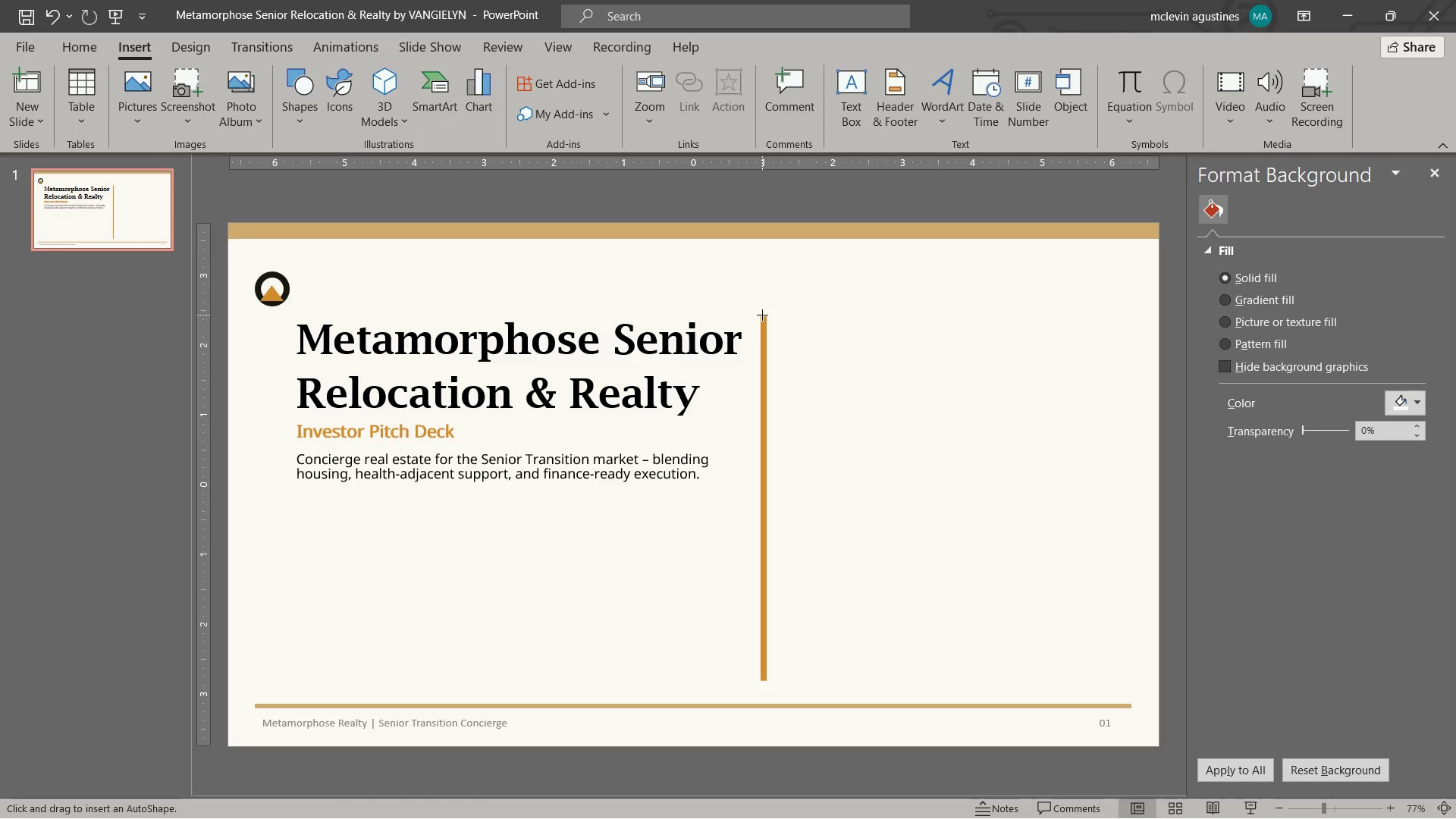 
left_click_drag(start_coordinate=[762, 315], to_coordinate=[1075, 682])
 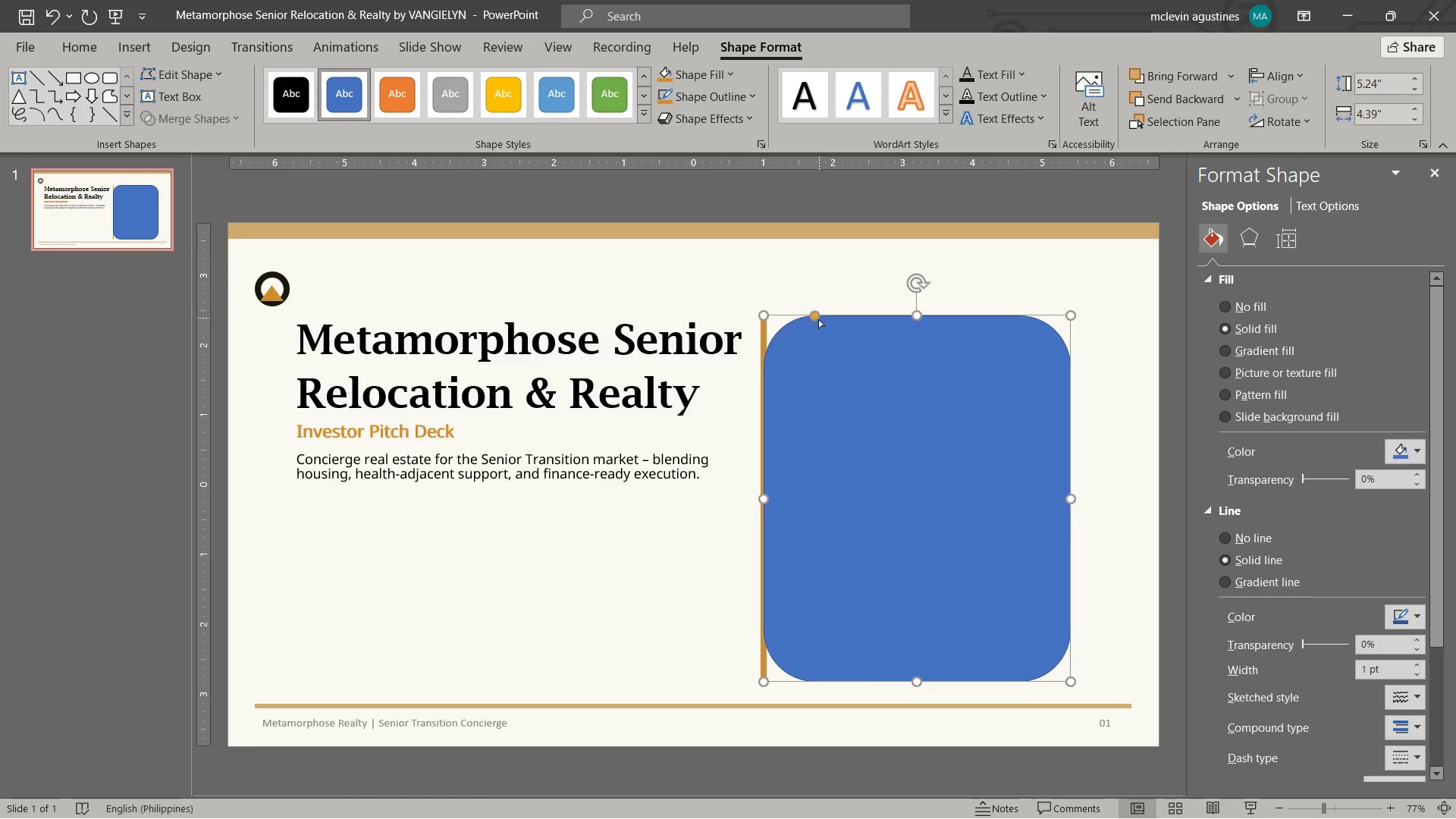 
left_click_drag(start_coordinate=[817, 320], to_coordinate=[791, 324])
 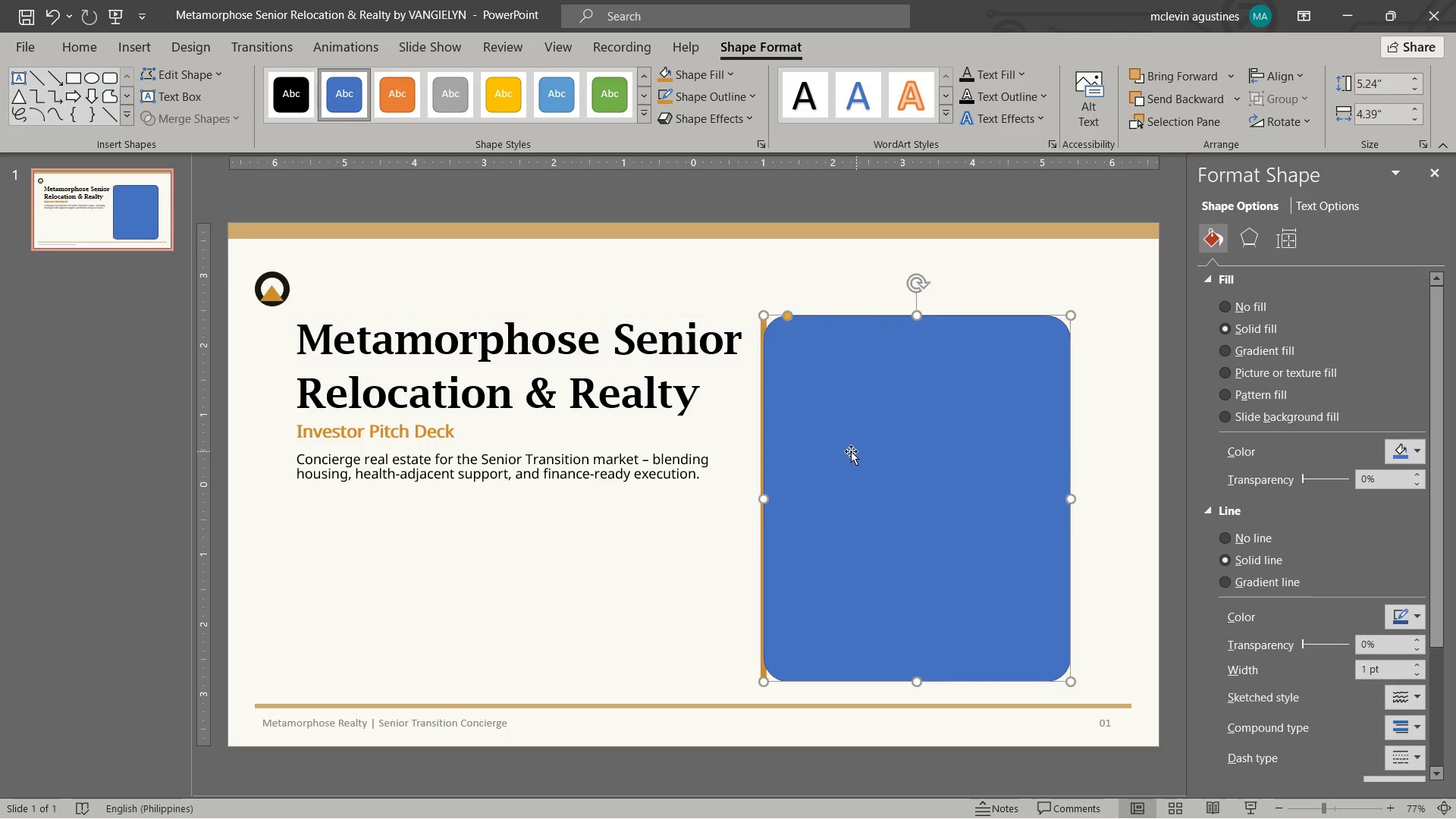 
wait(7.03)
 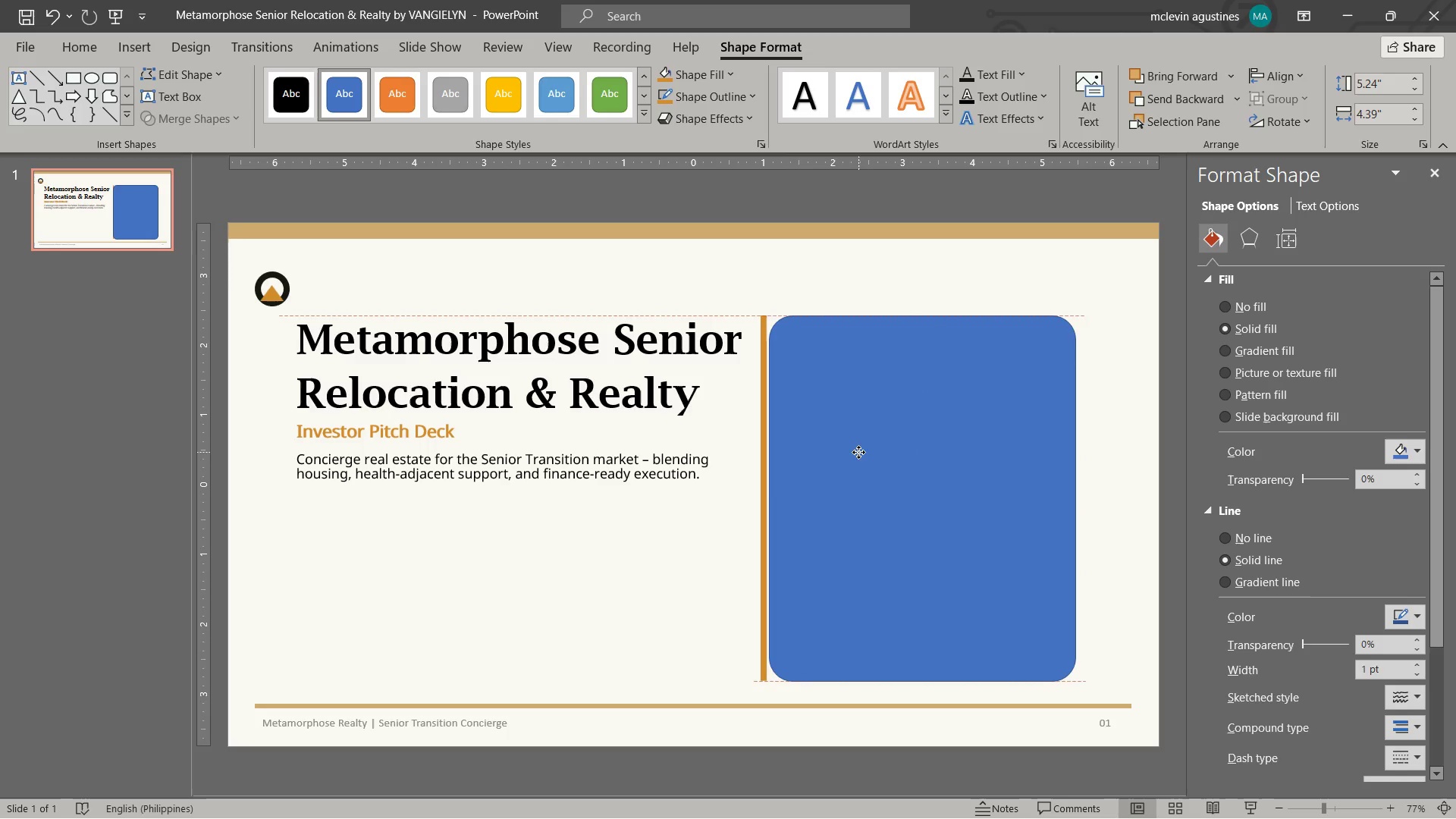 
left_click([1183, 95])
 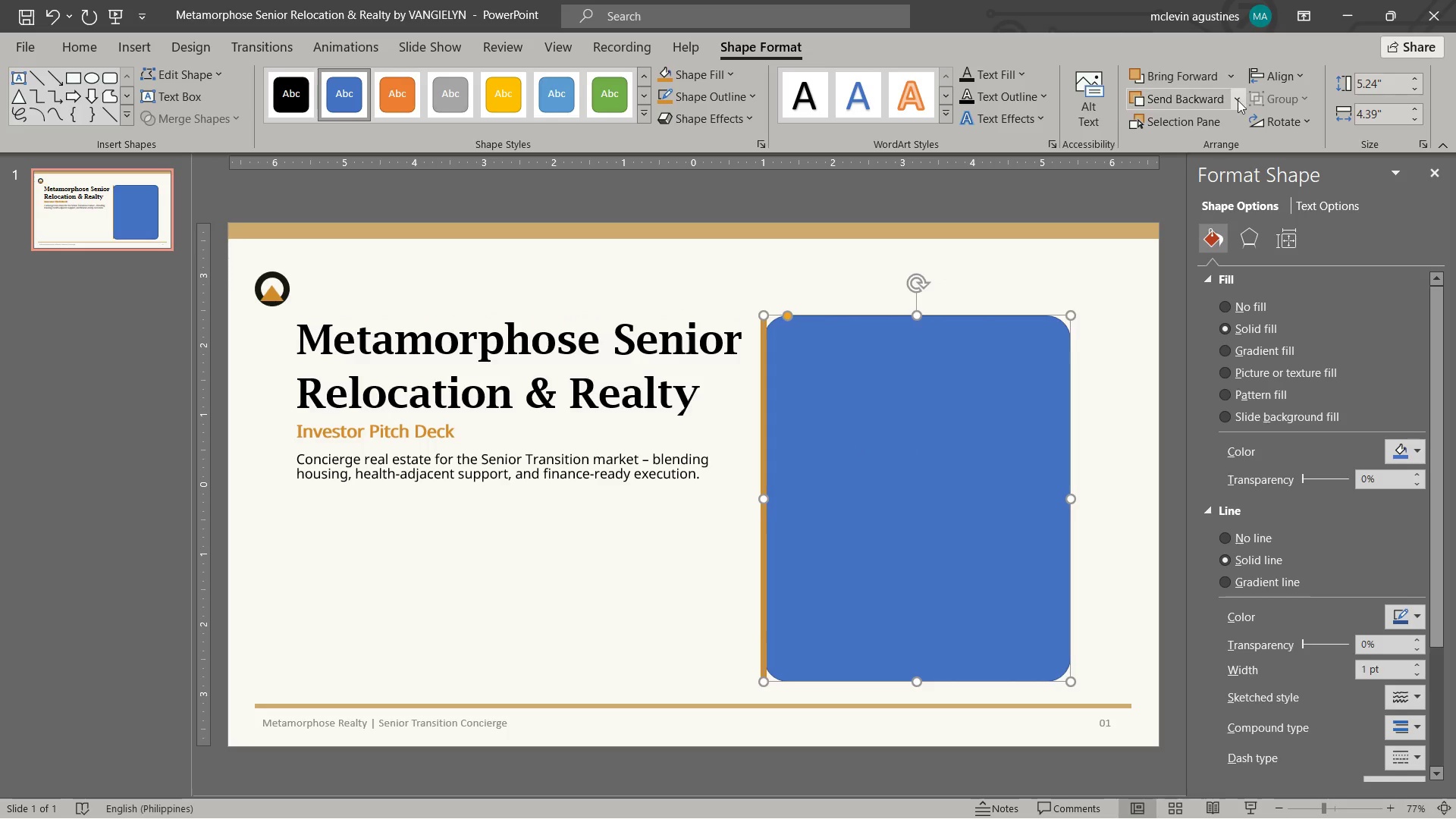 
left_click([1238, 100])
 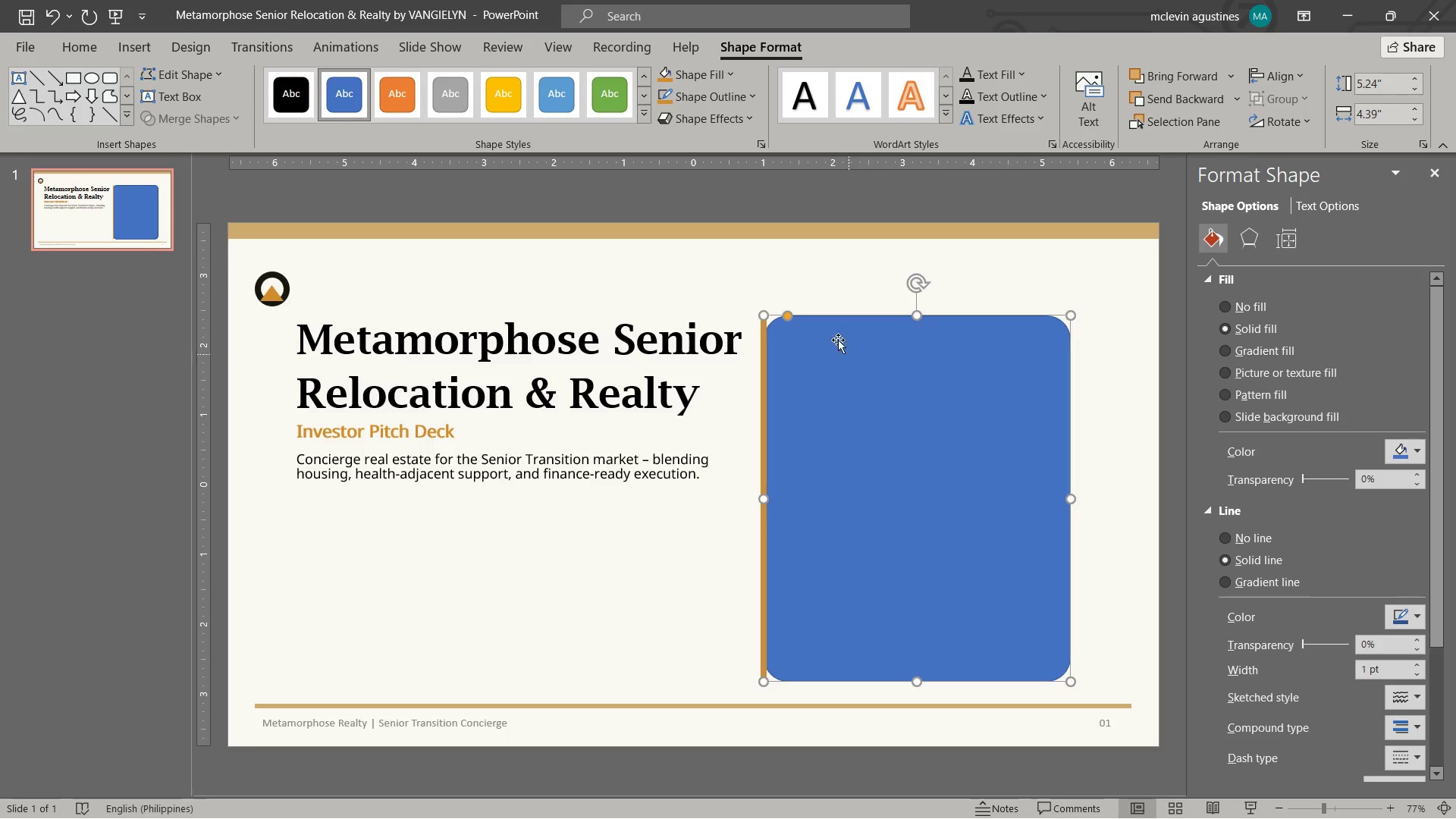 
mouse_move([550, 115])
 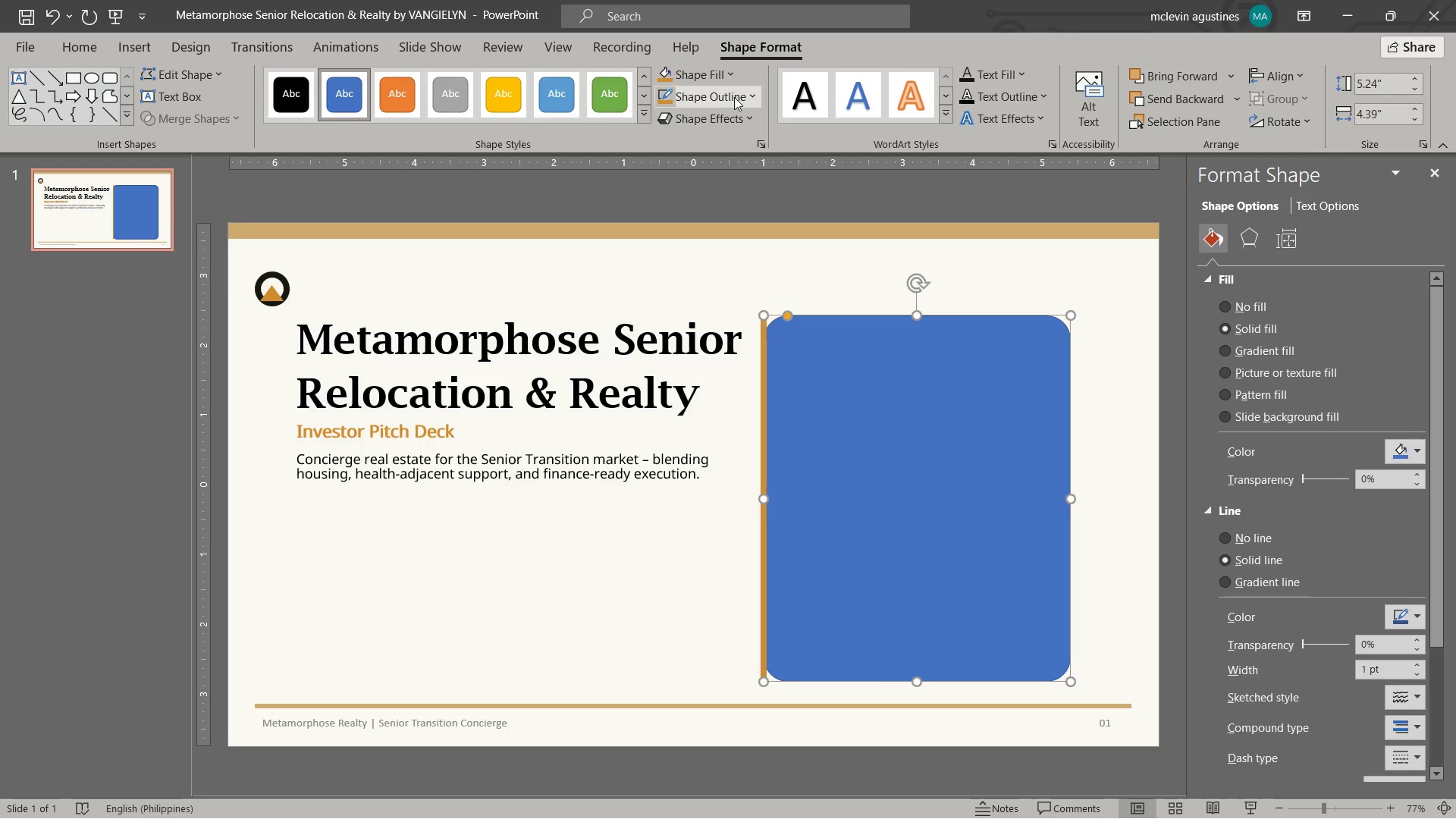 
left_click([734, 97])
 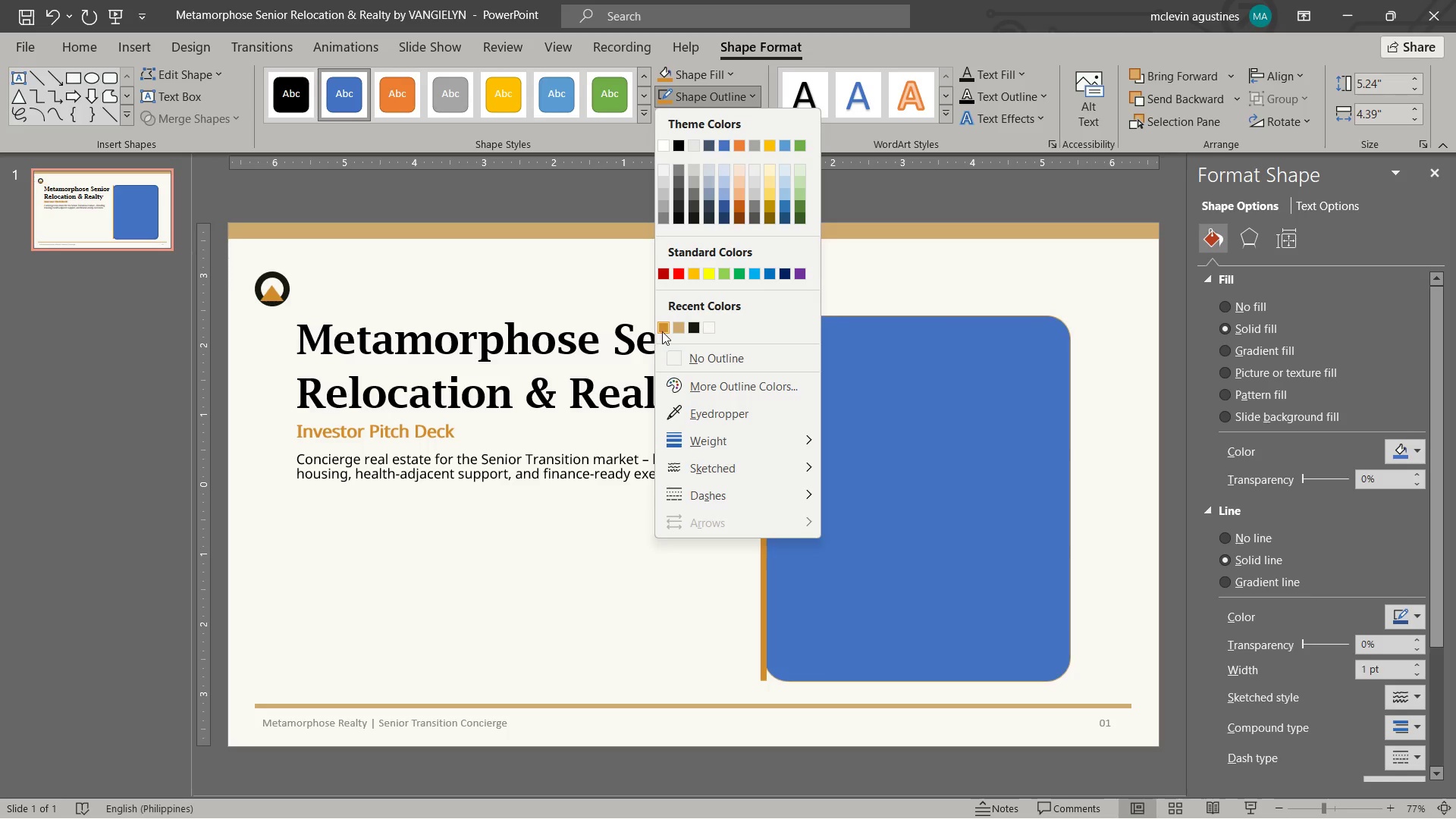 
left_click([685, 328])
 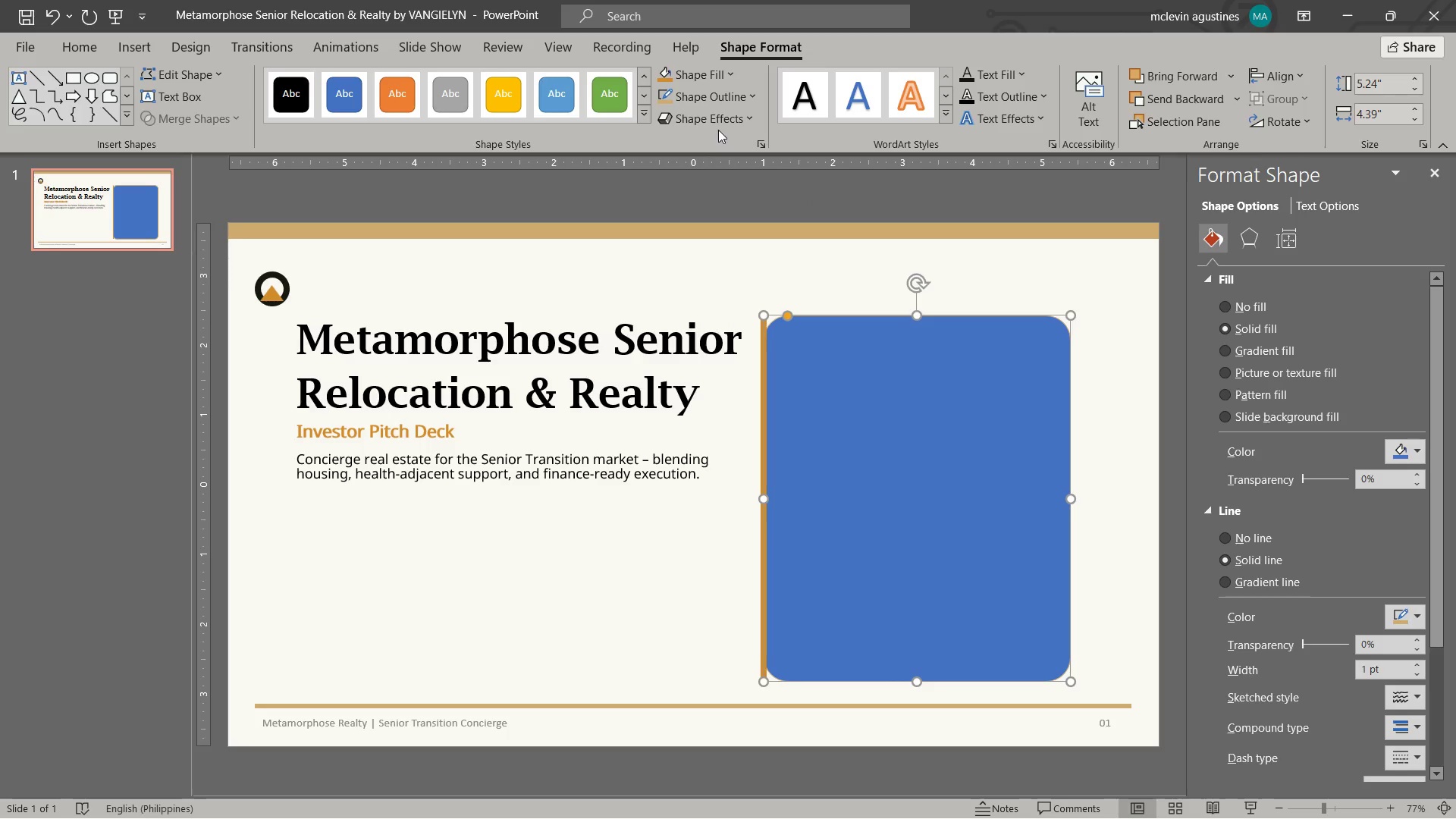 
left_click([726, 73])
 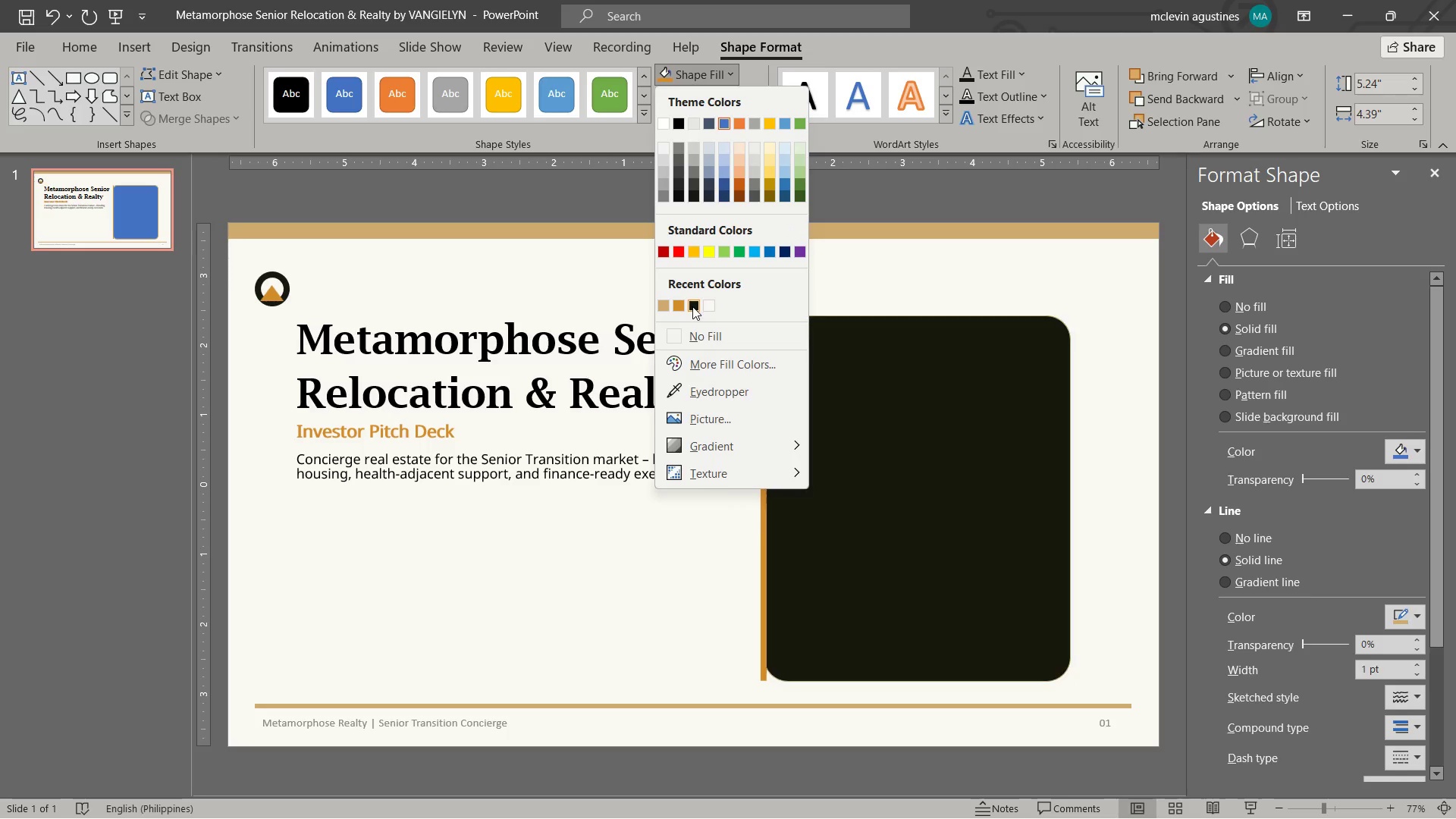 
left_click([712, 305])
 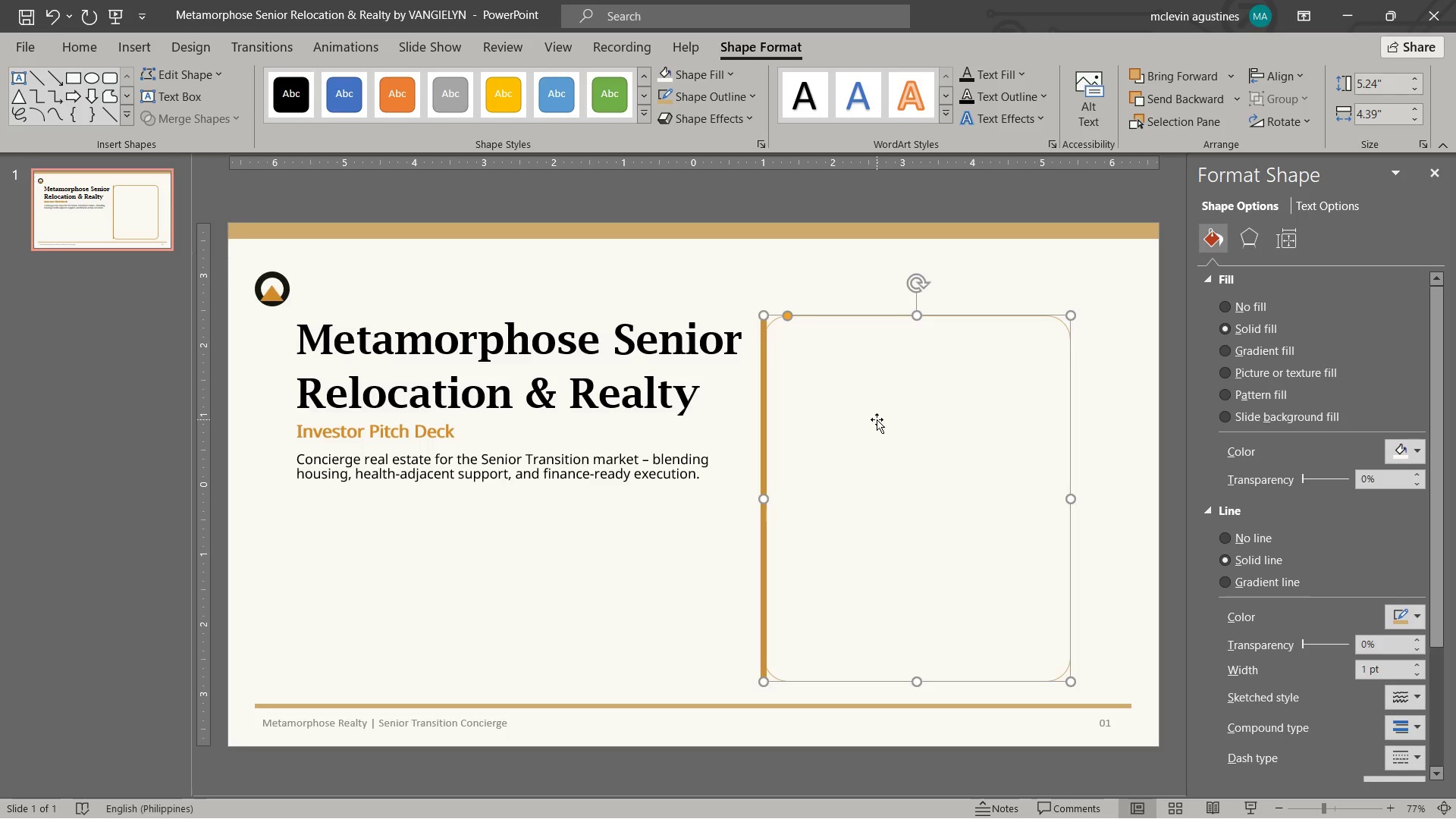 
left_click([877, 419])
 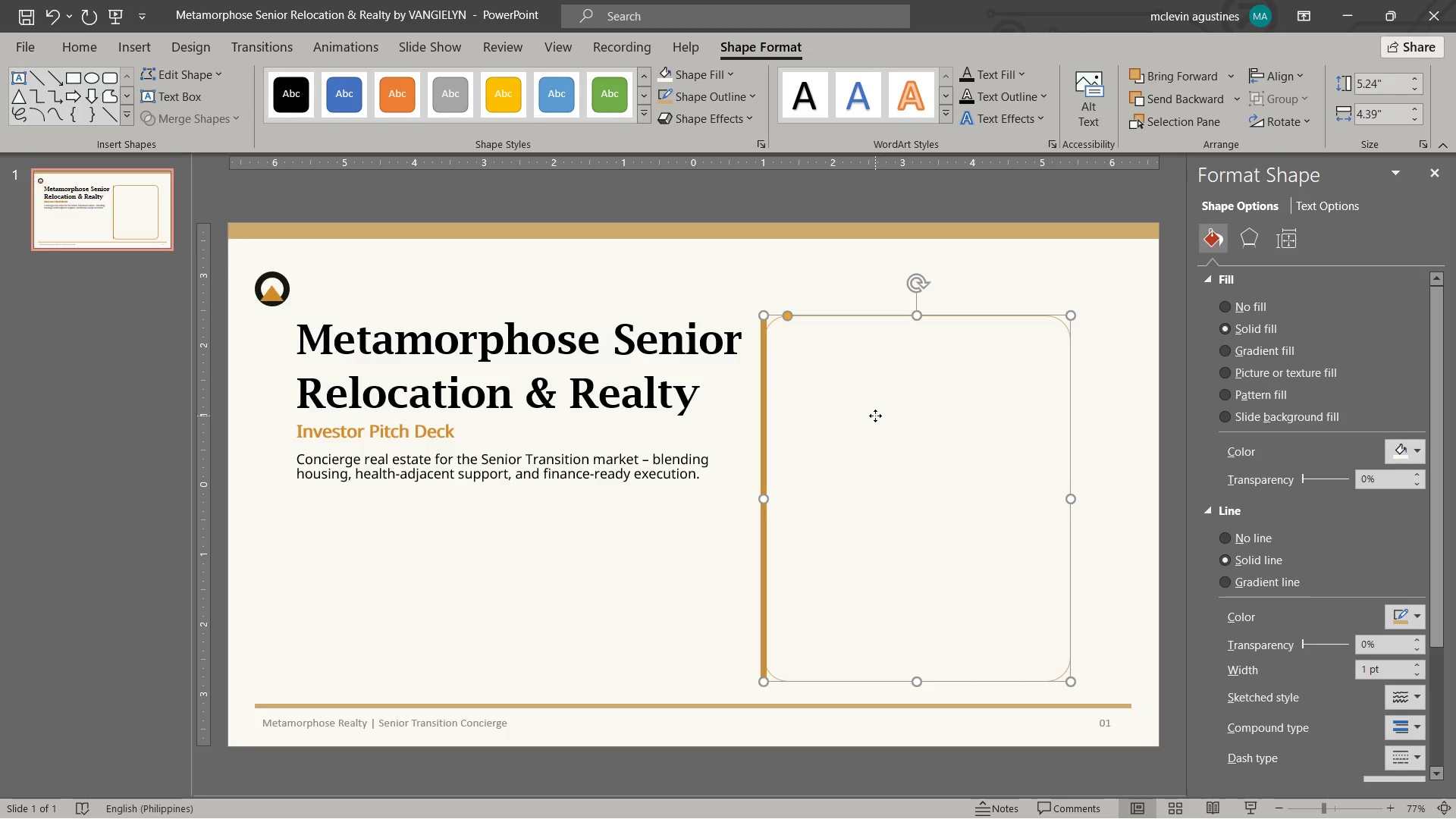 
right_click([875, 416])
 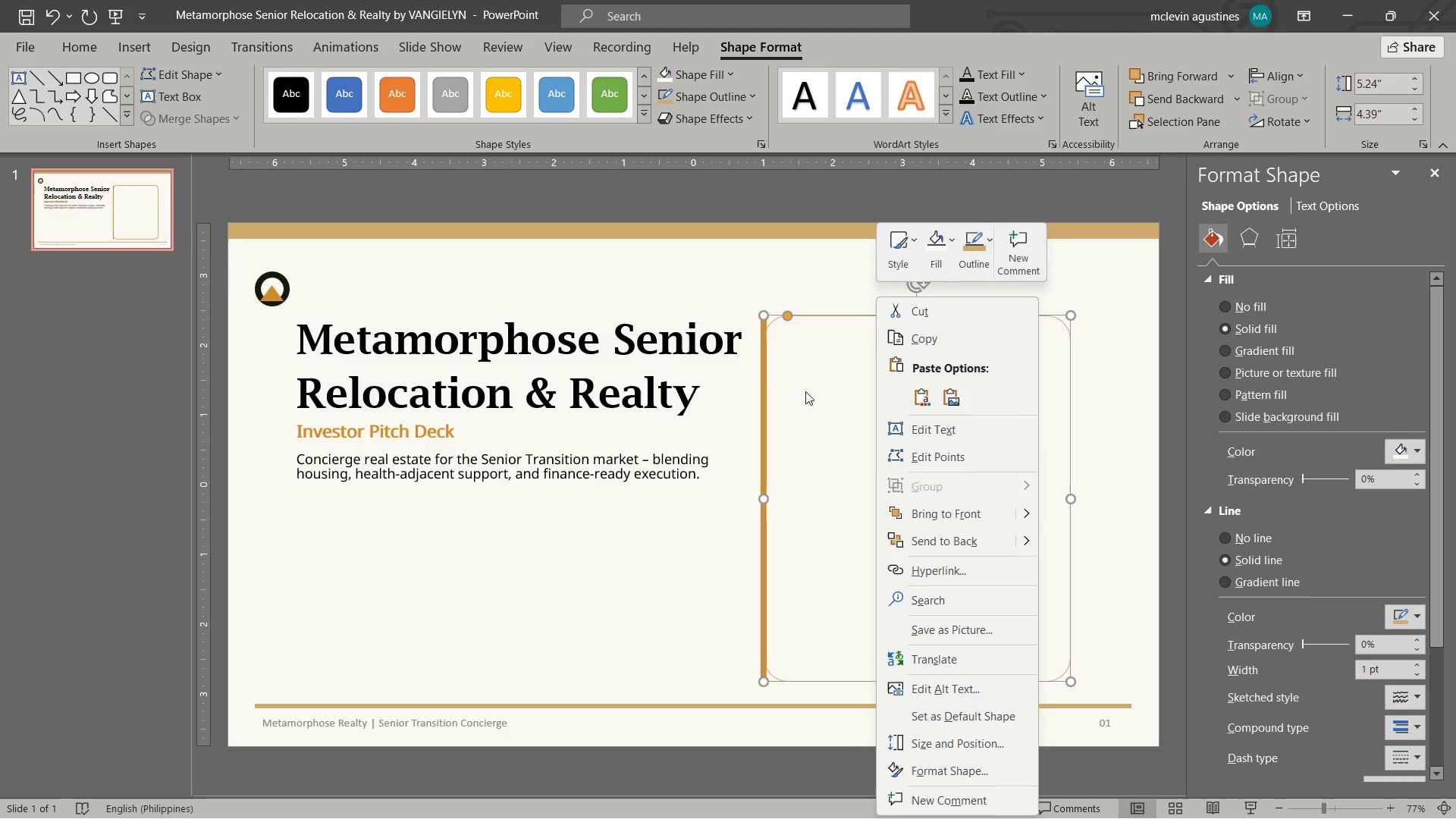 
key(Escape)
 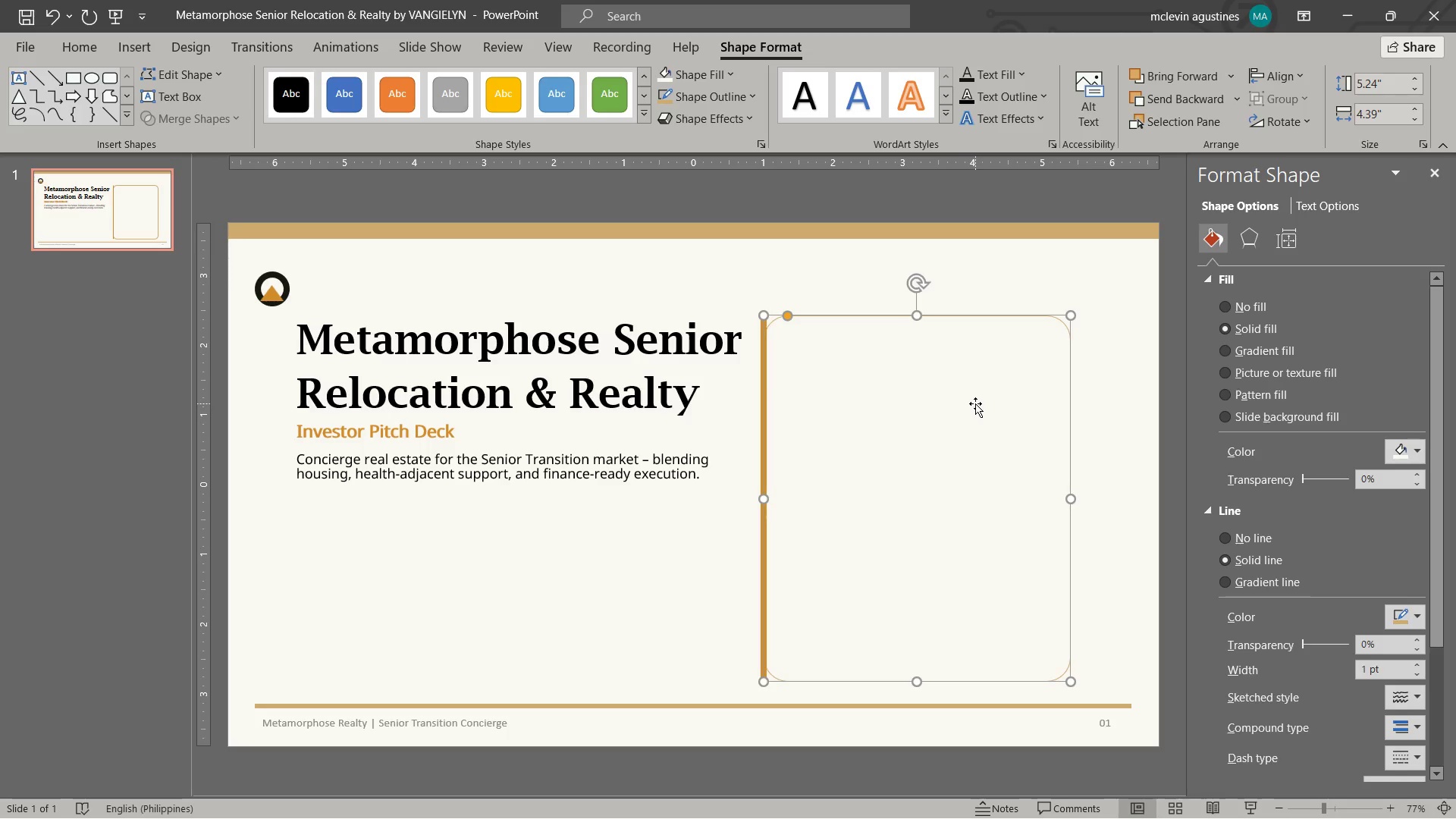 
key(Control+C)
 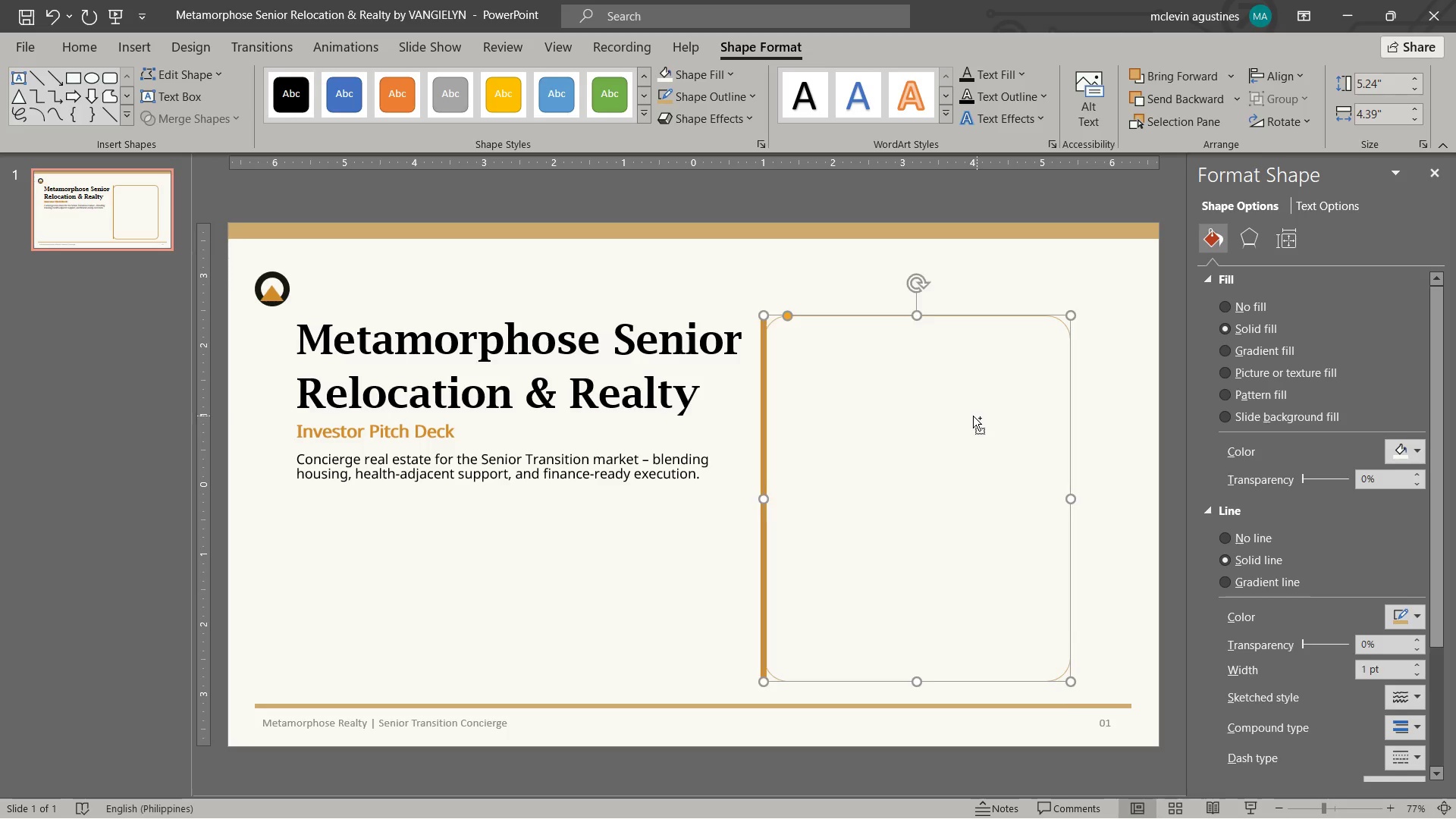 
key(Control+V)
 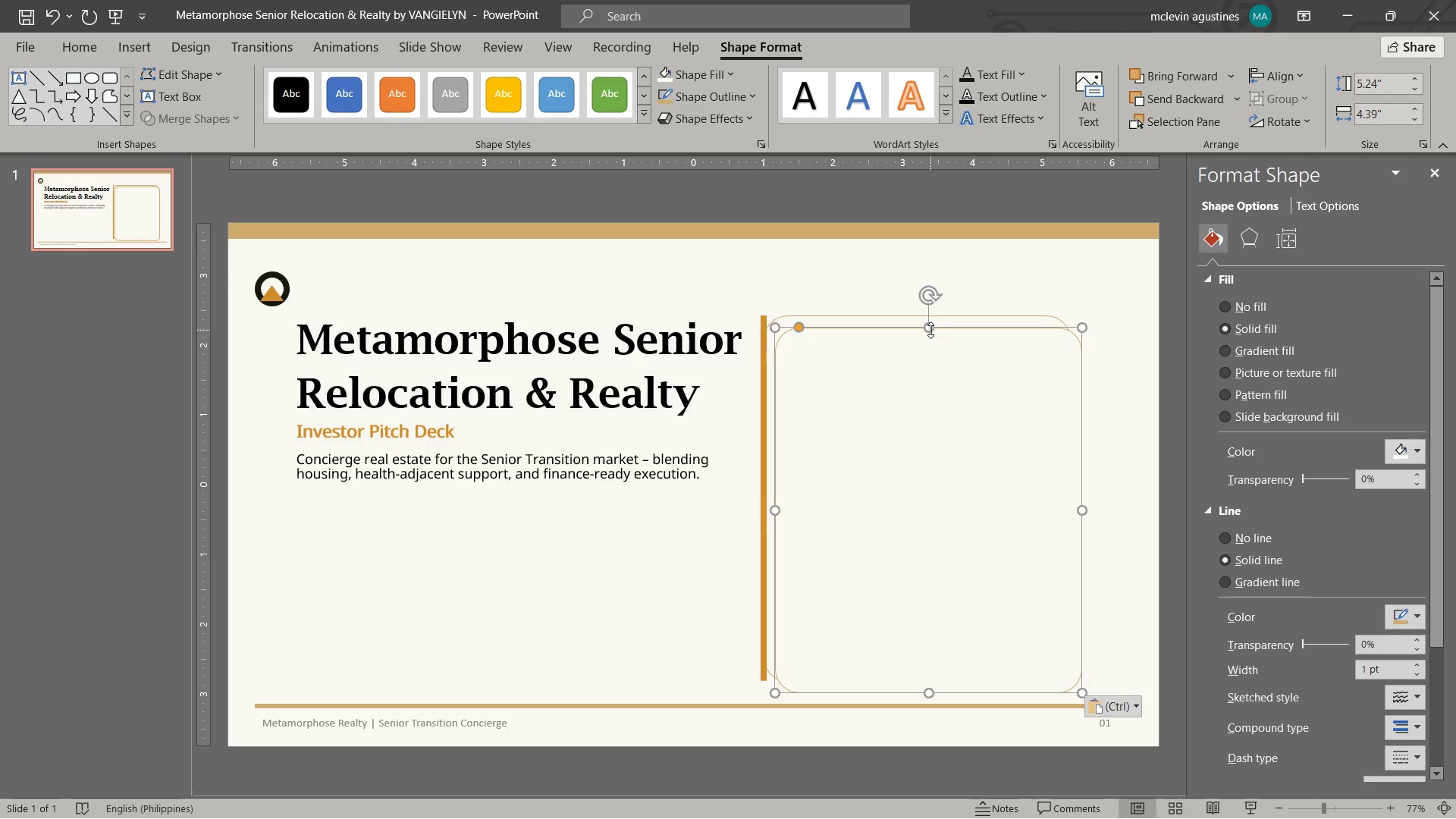 
left_click_drag(start_coordinate=[931, 330], to_coordinate=[963, 616])
 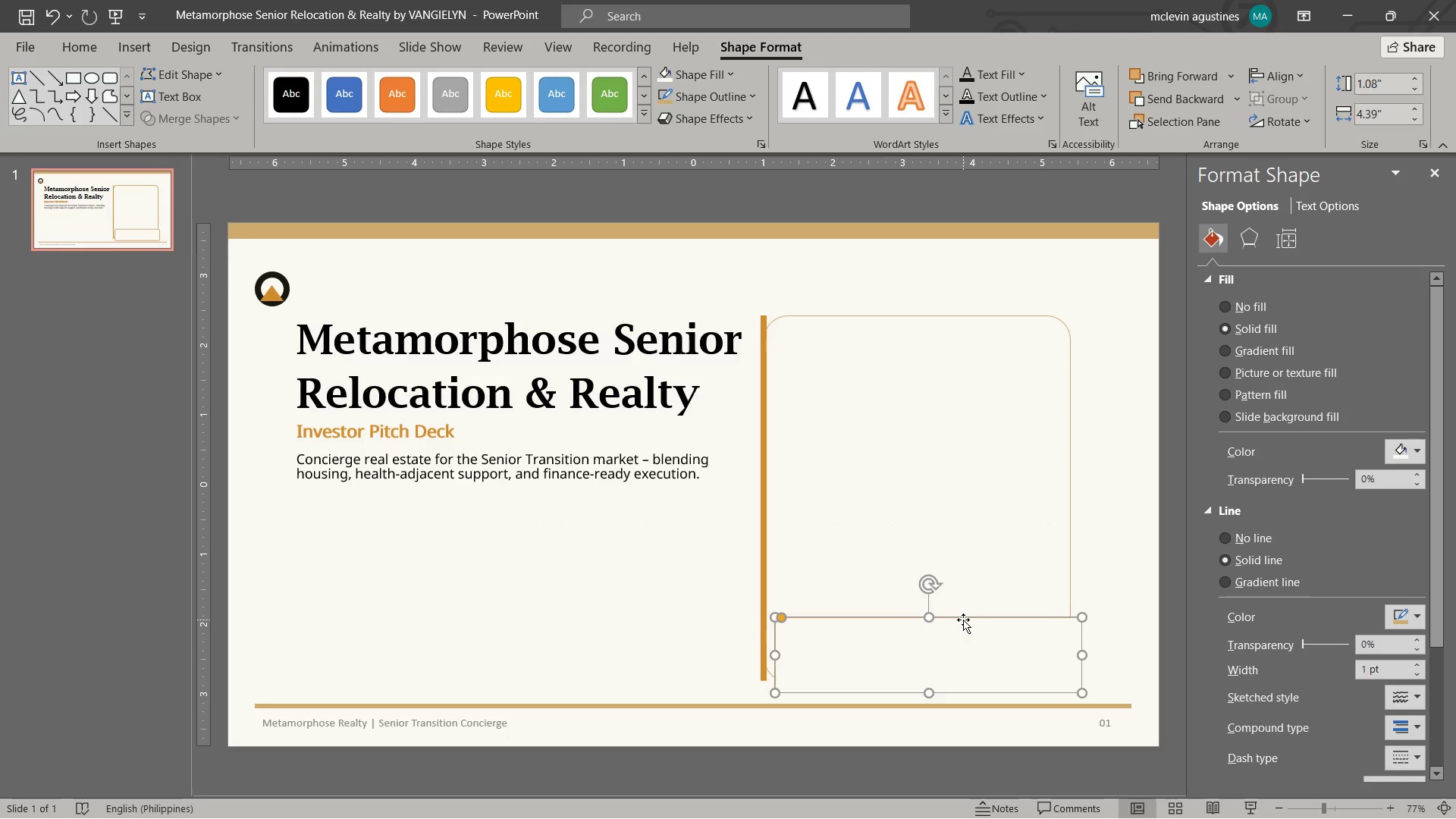 
left_click_drag(start_coordinate=[963, 620], to_coordinate=[967, 345])
 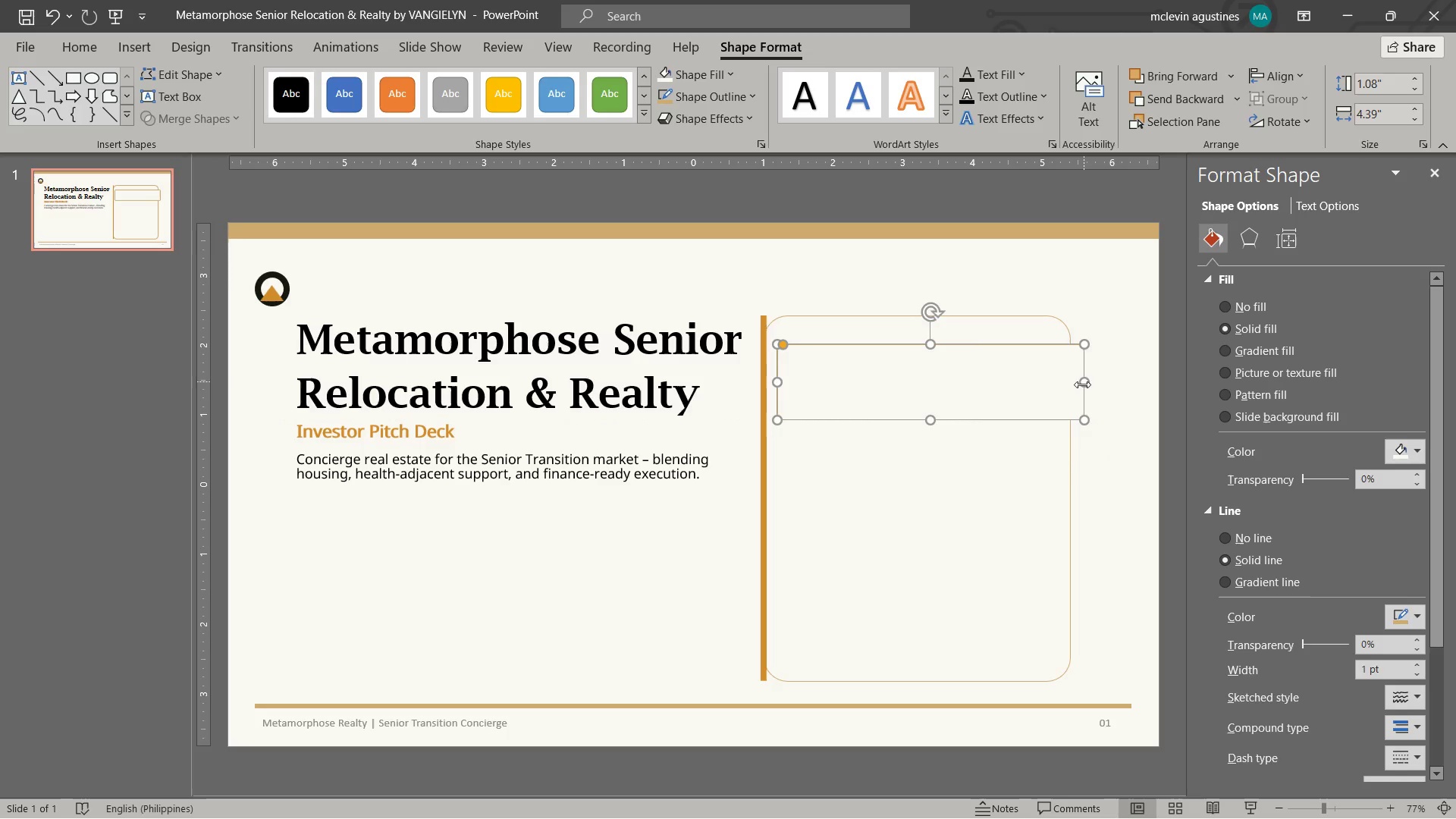 
left_click([1059, 487])
 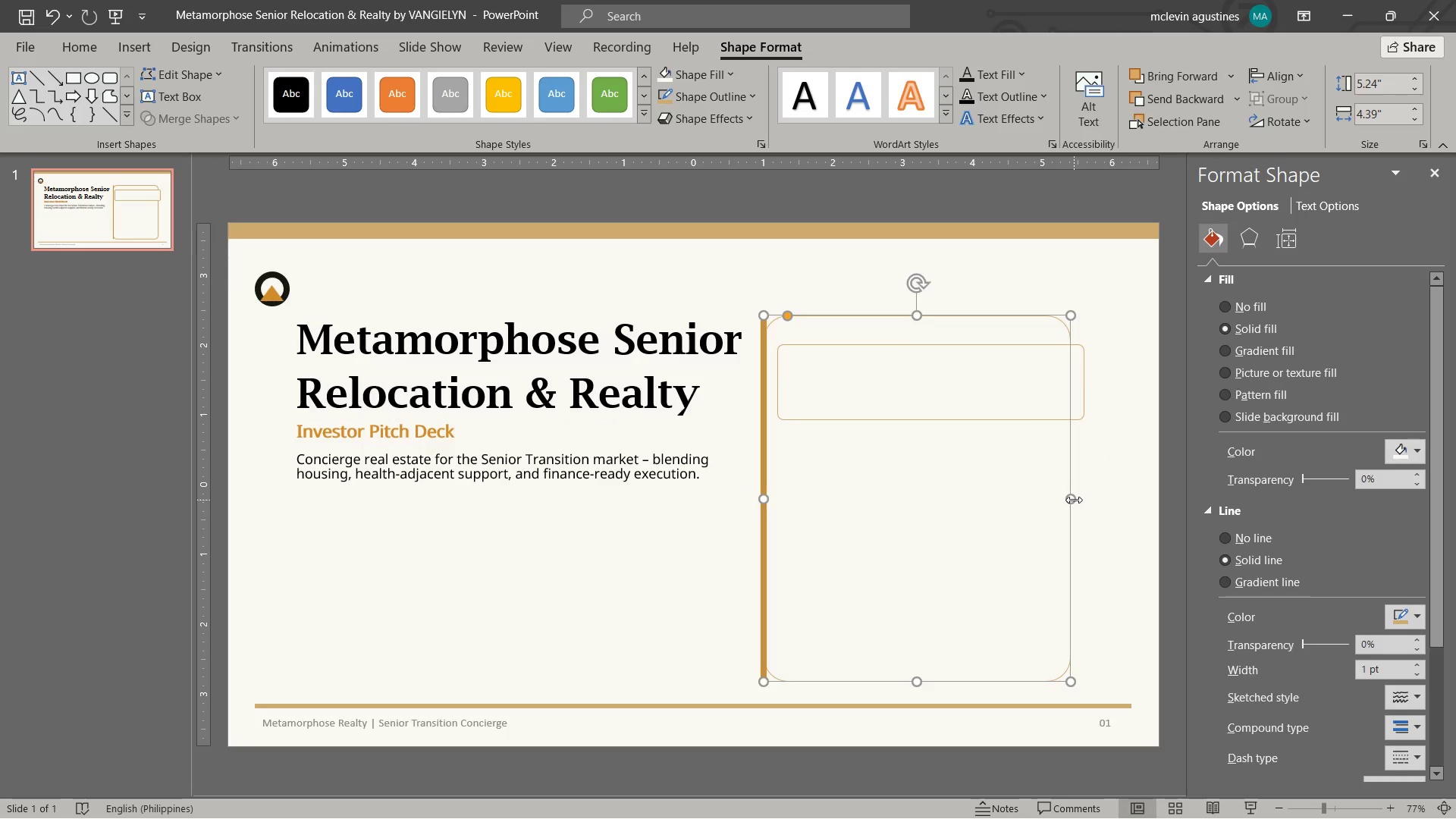 
left_click_drag(start_coordinate=[1074, 500], to_coordinate=[1095, 501])
 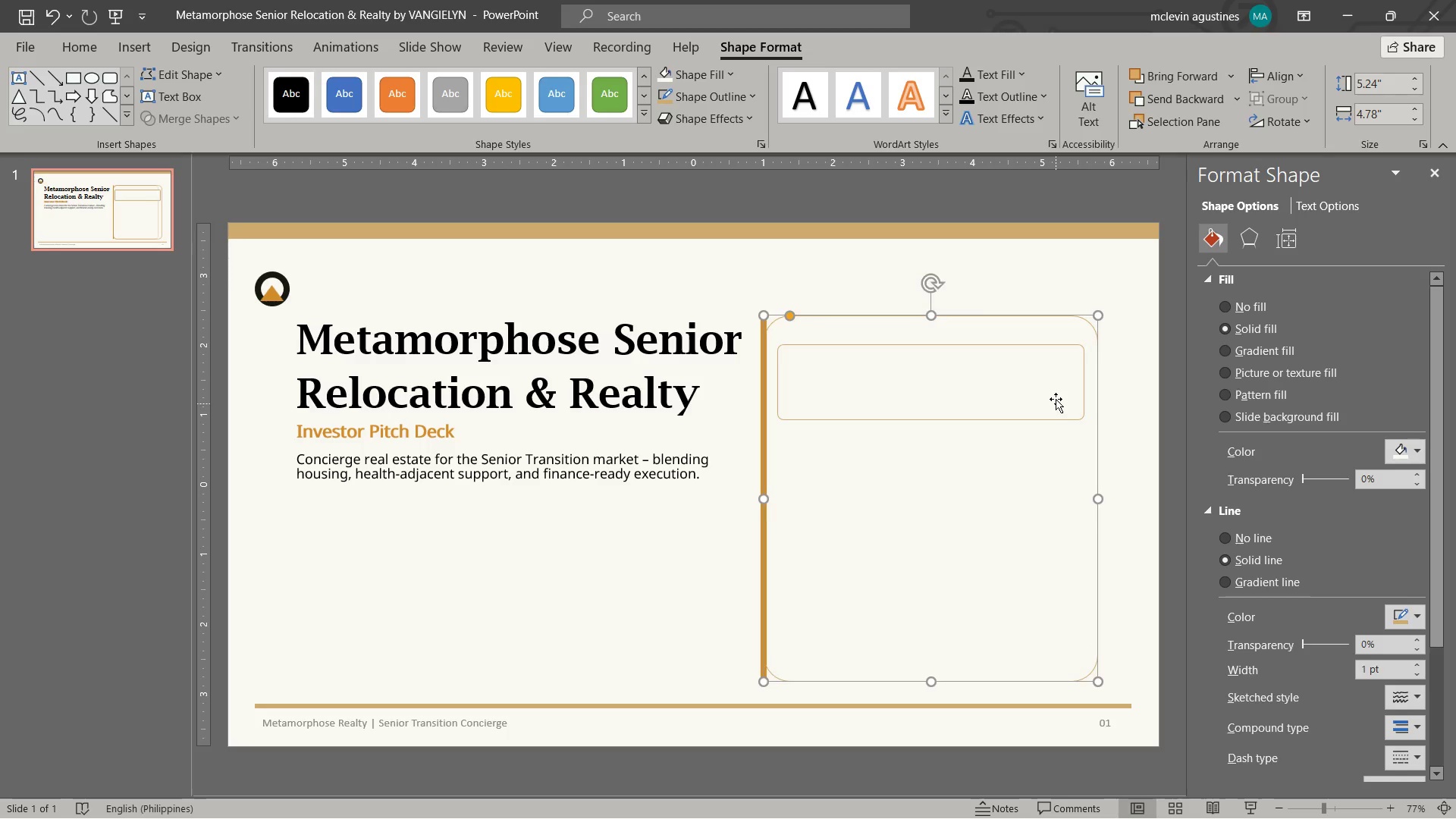 
left_click([1056, 399])
 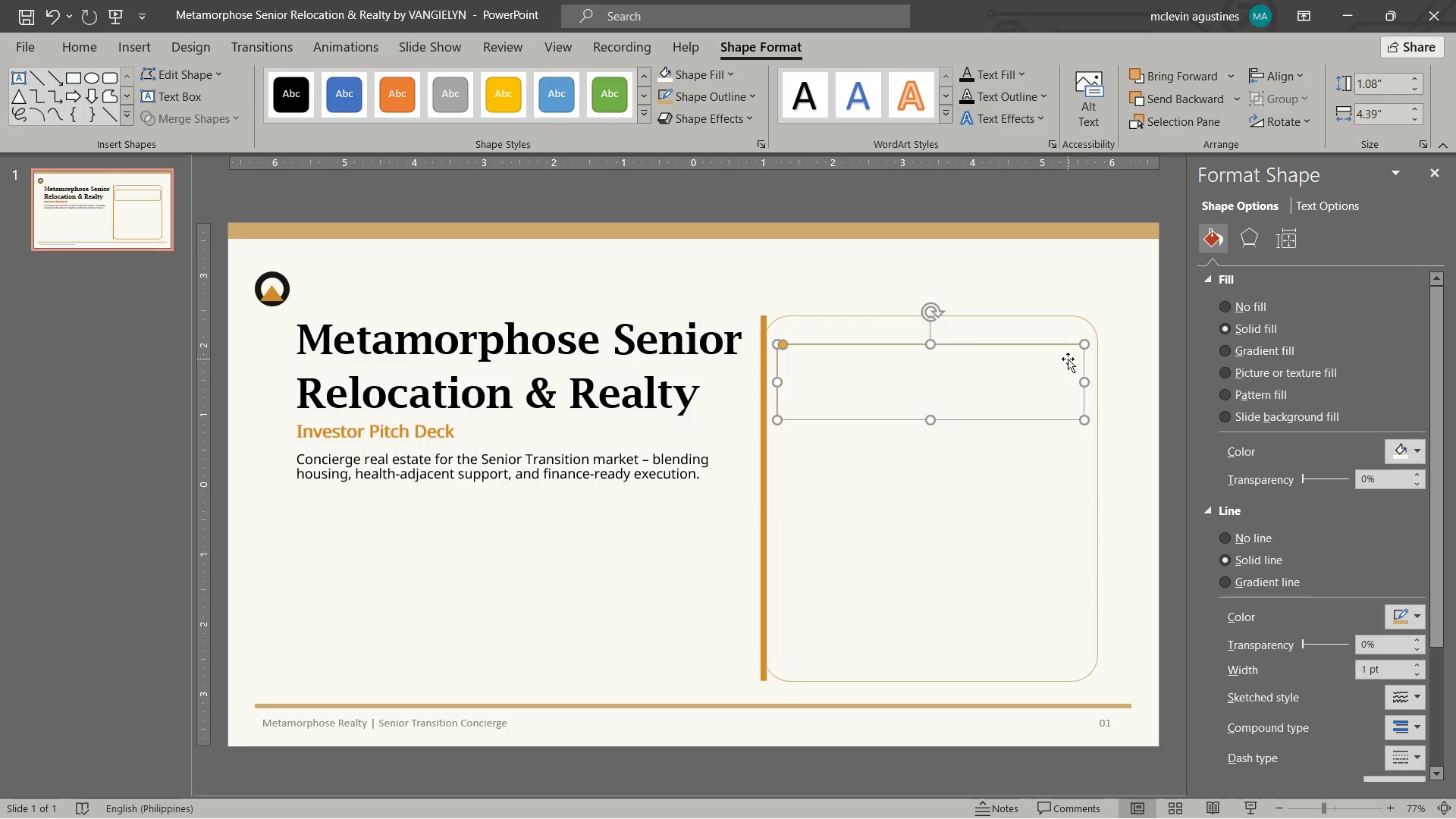 
left_click_drag(start_coordinate=[1087, 377], to_coordinate=[1065, 381])
 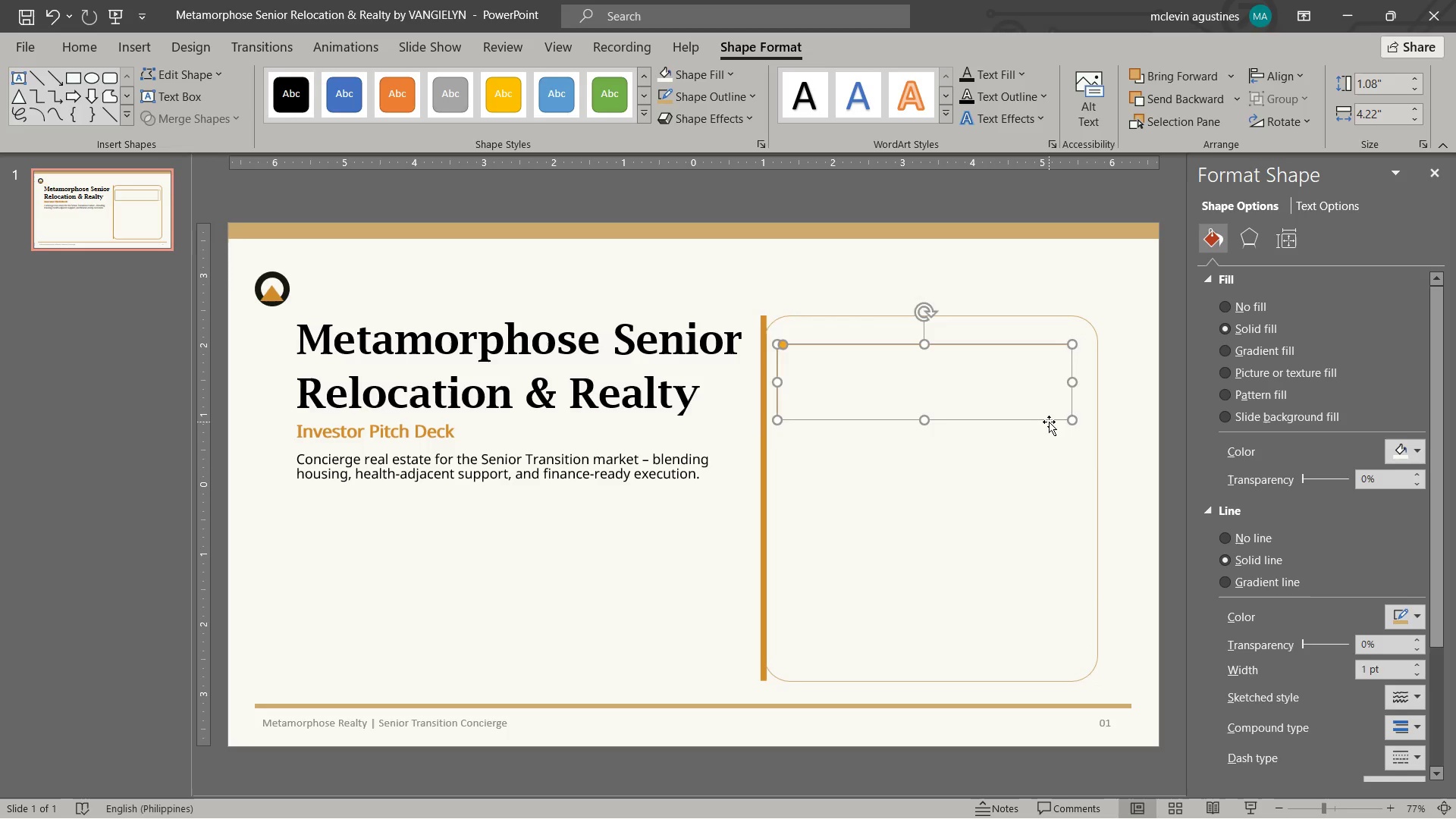 
left_click_drag(start_coordinate=[1049, 422], to_coordinate=[1057, 422])
 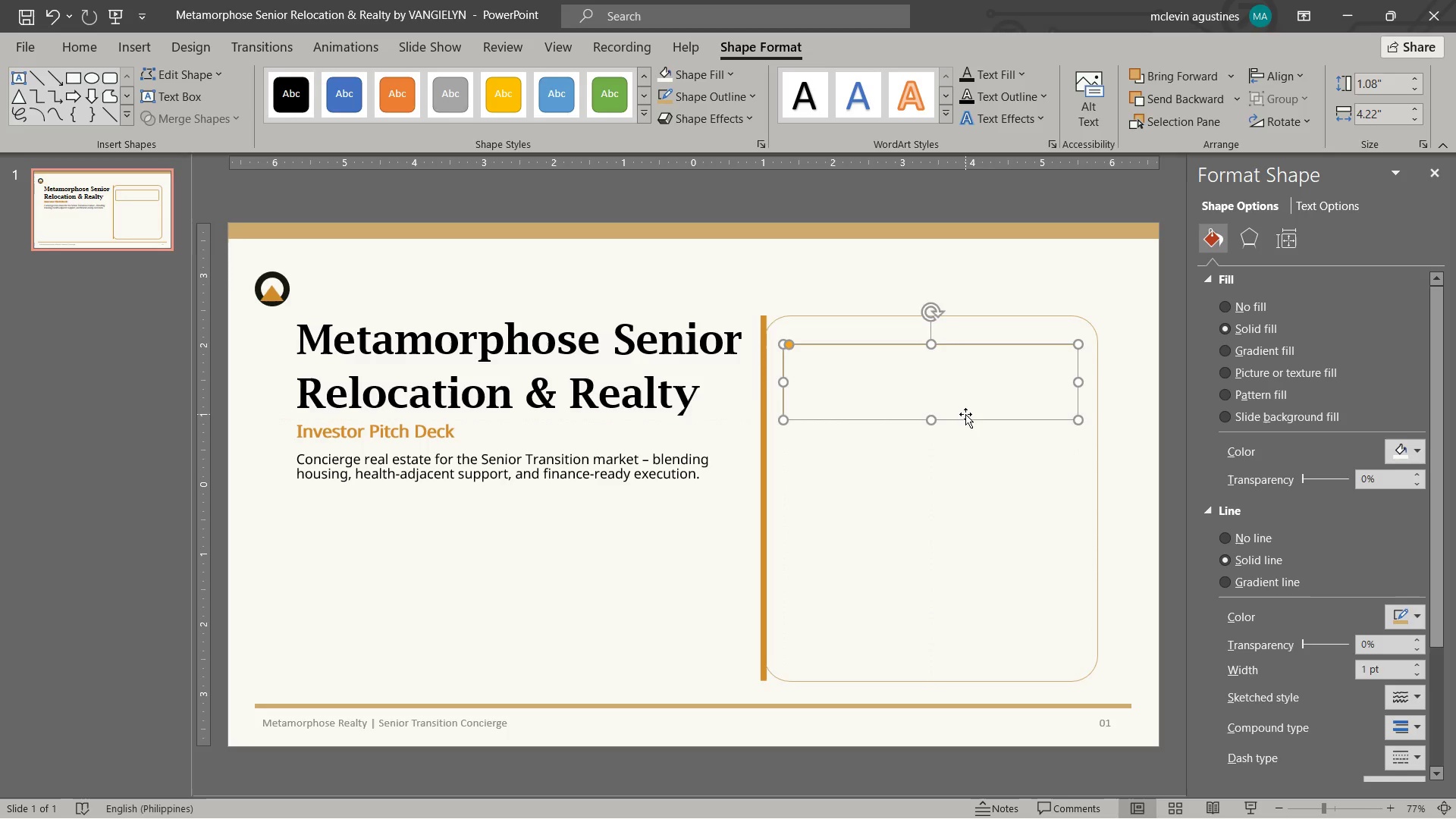 
left_click_drag(start_coordinate=[965, 414], to_coordinate=[964, 400])
 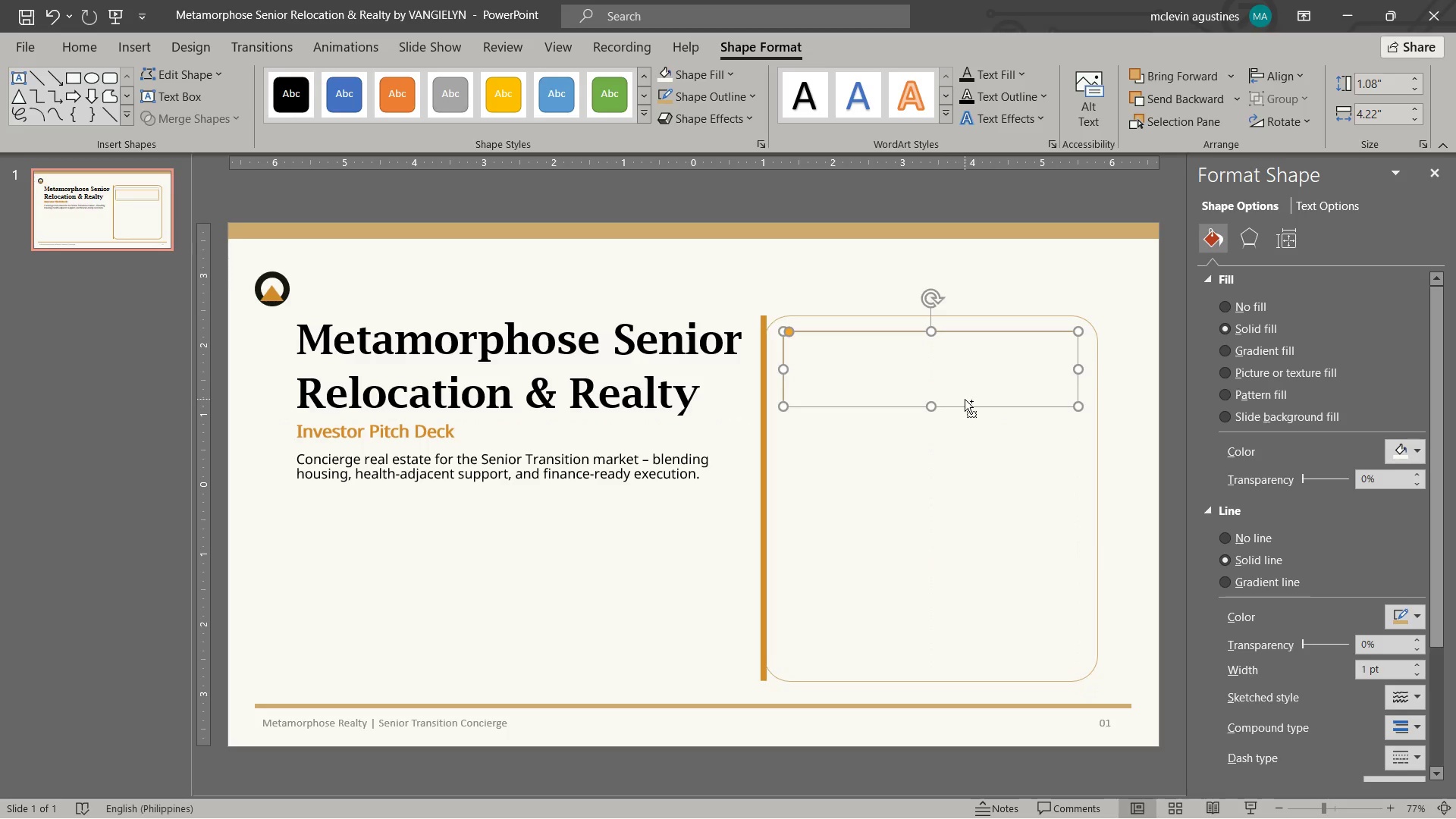 
key(Control+C)
 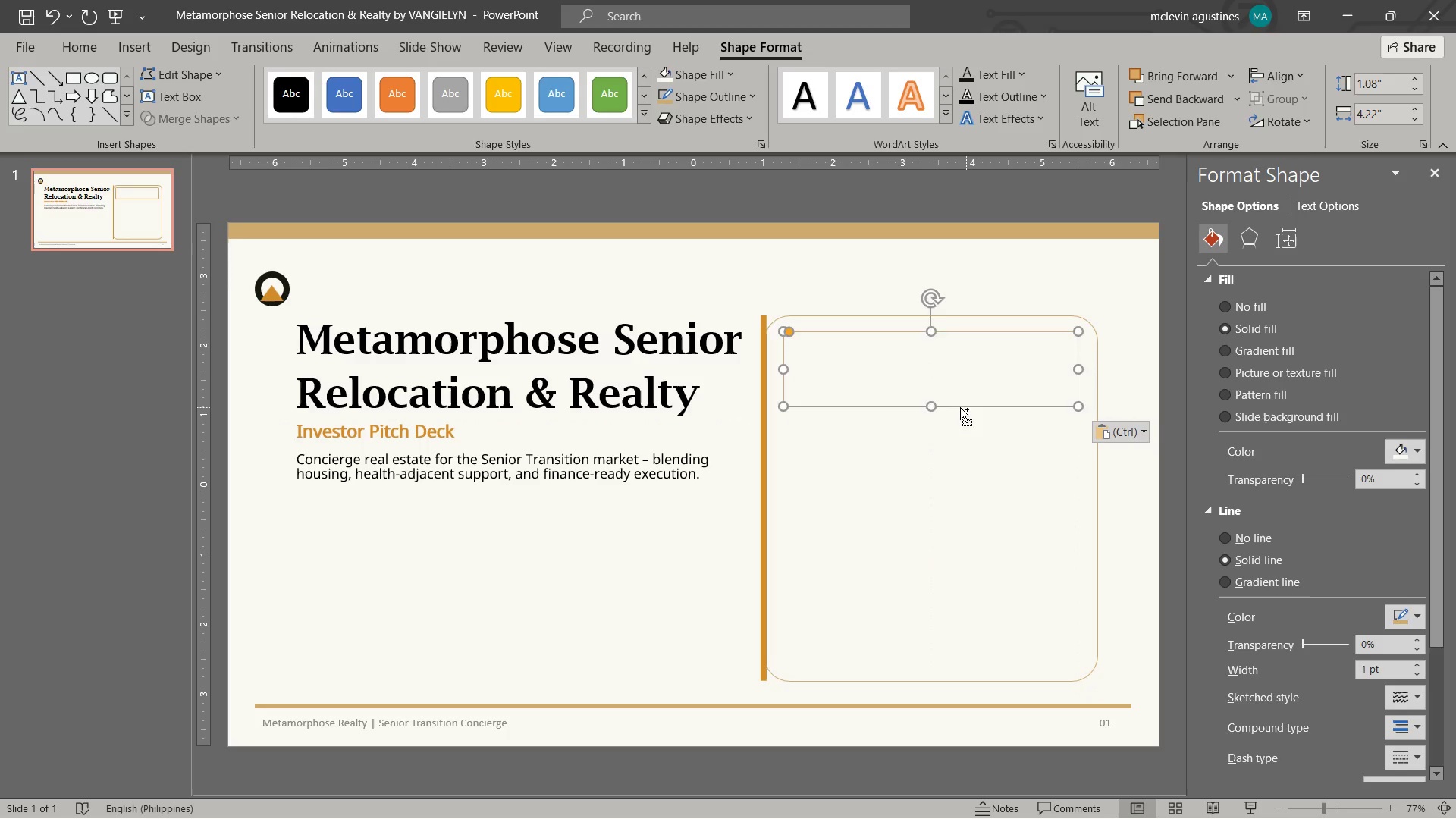 
key(Control+V)
 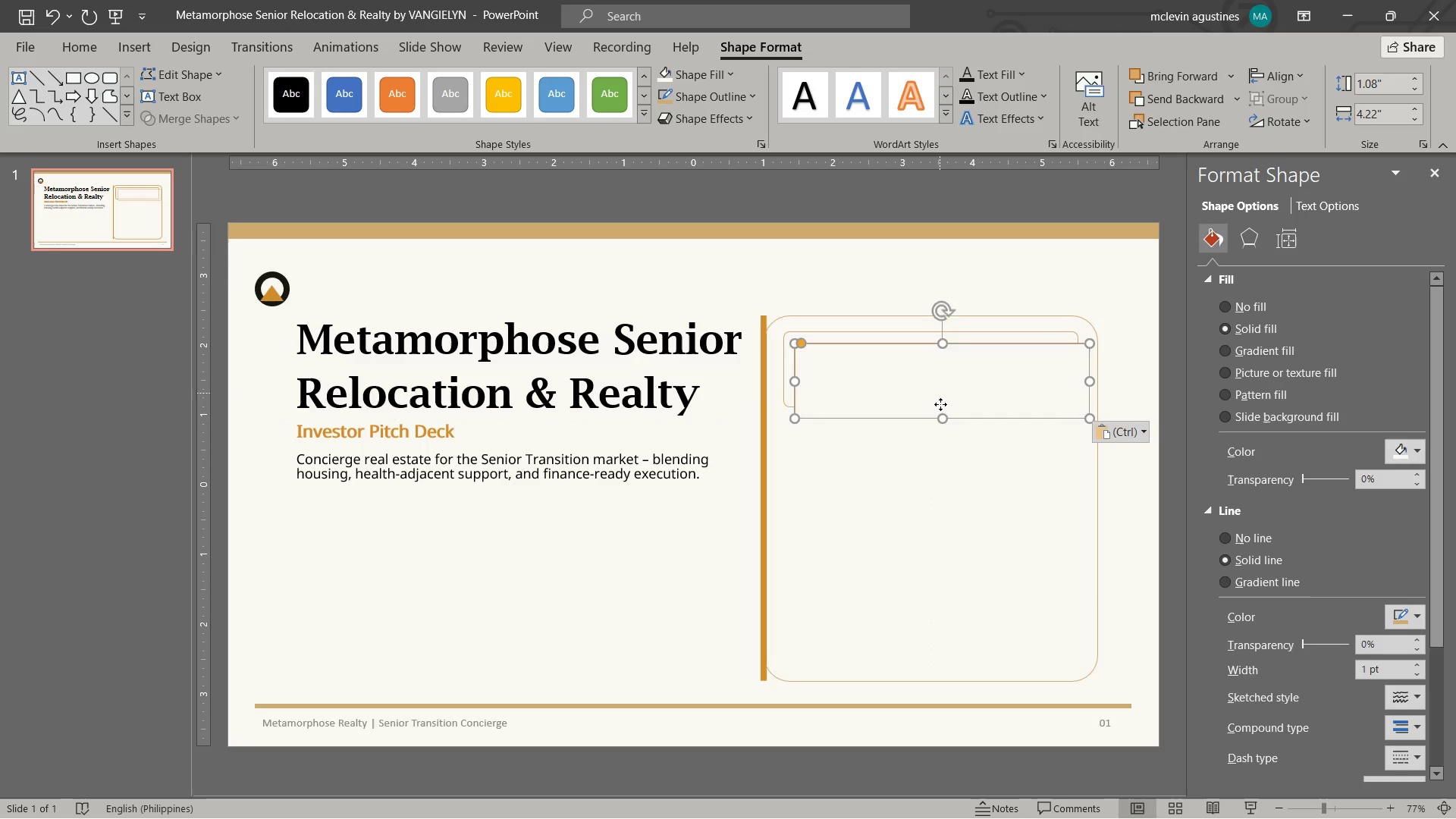 
left_click_drag(start_coordinate=[940, 394], to_coordinate=[927, 472])
 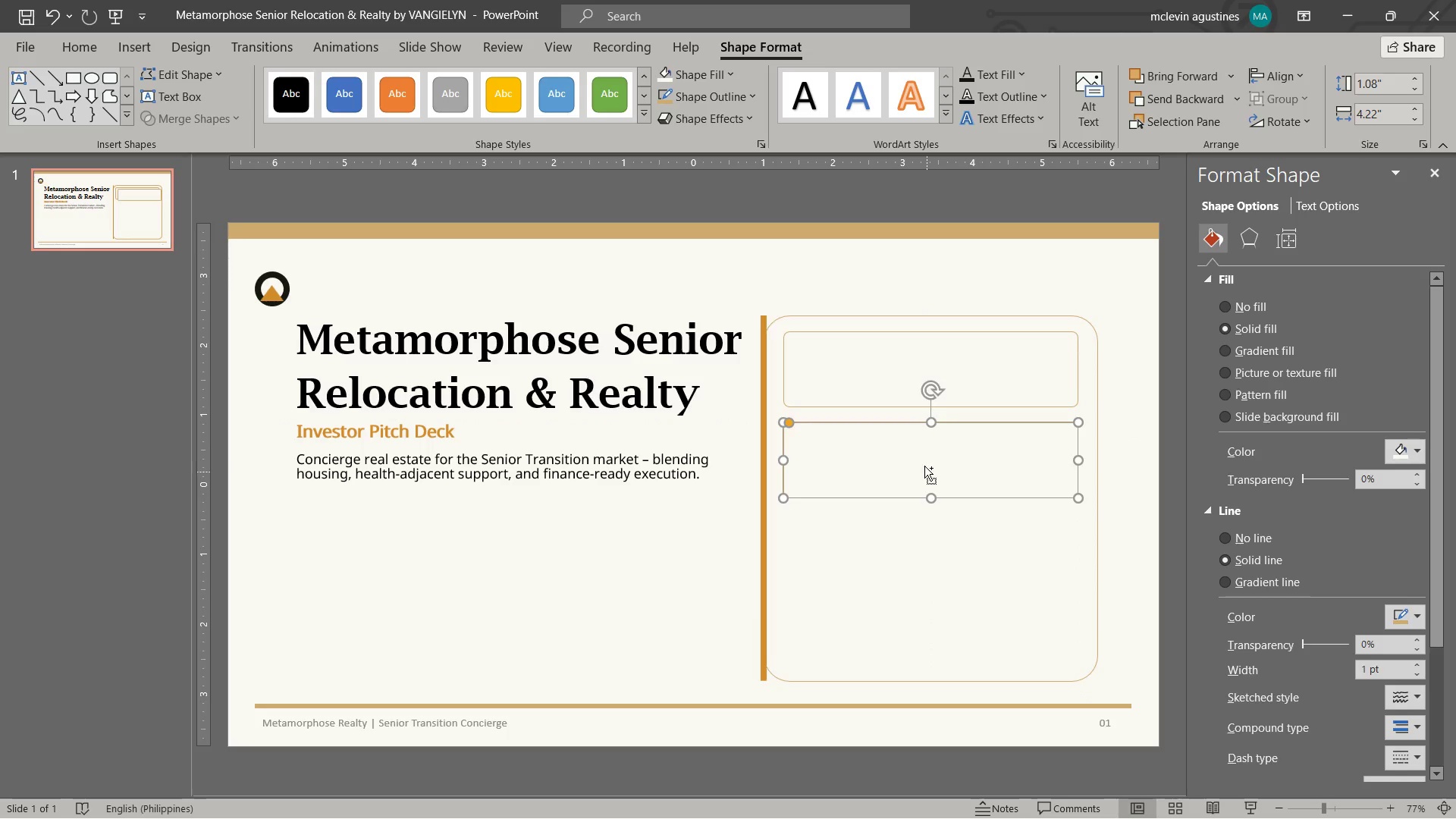 
hold_key(key=ControlLeft, duration=0.44)
 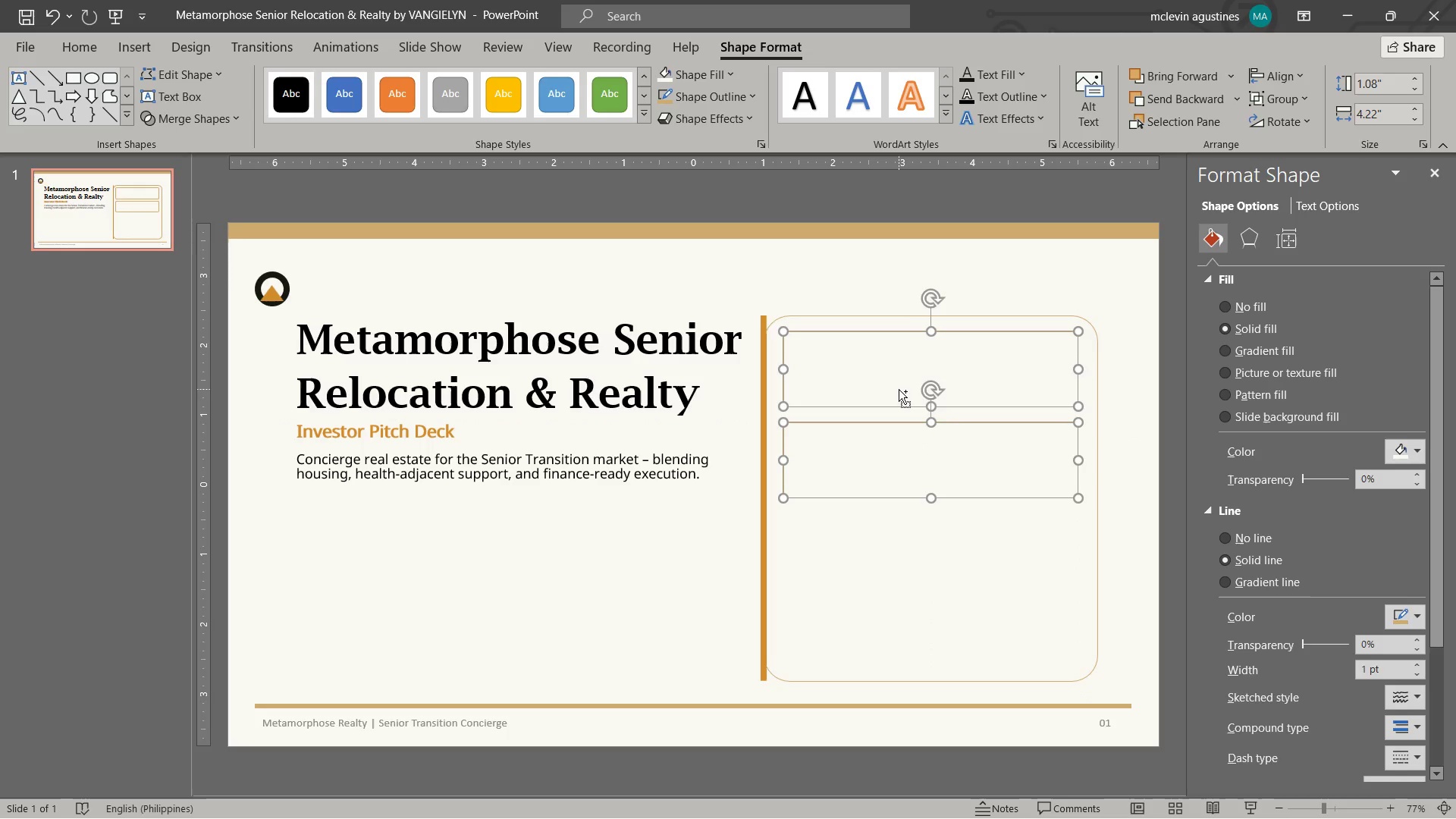 
hold_key(key=ShiftLeft, duration=0.44)
left_click([899, 387])
 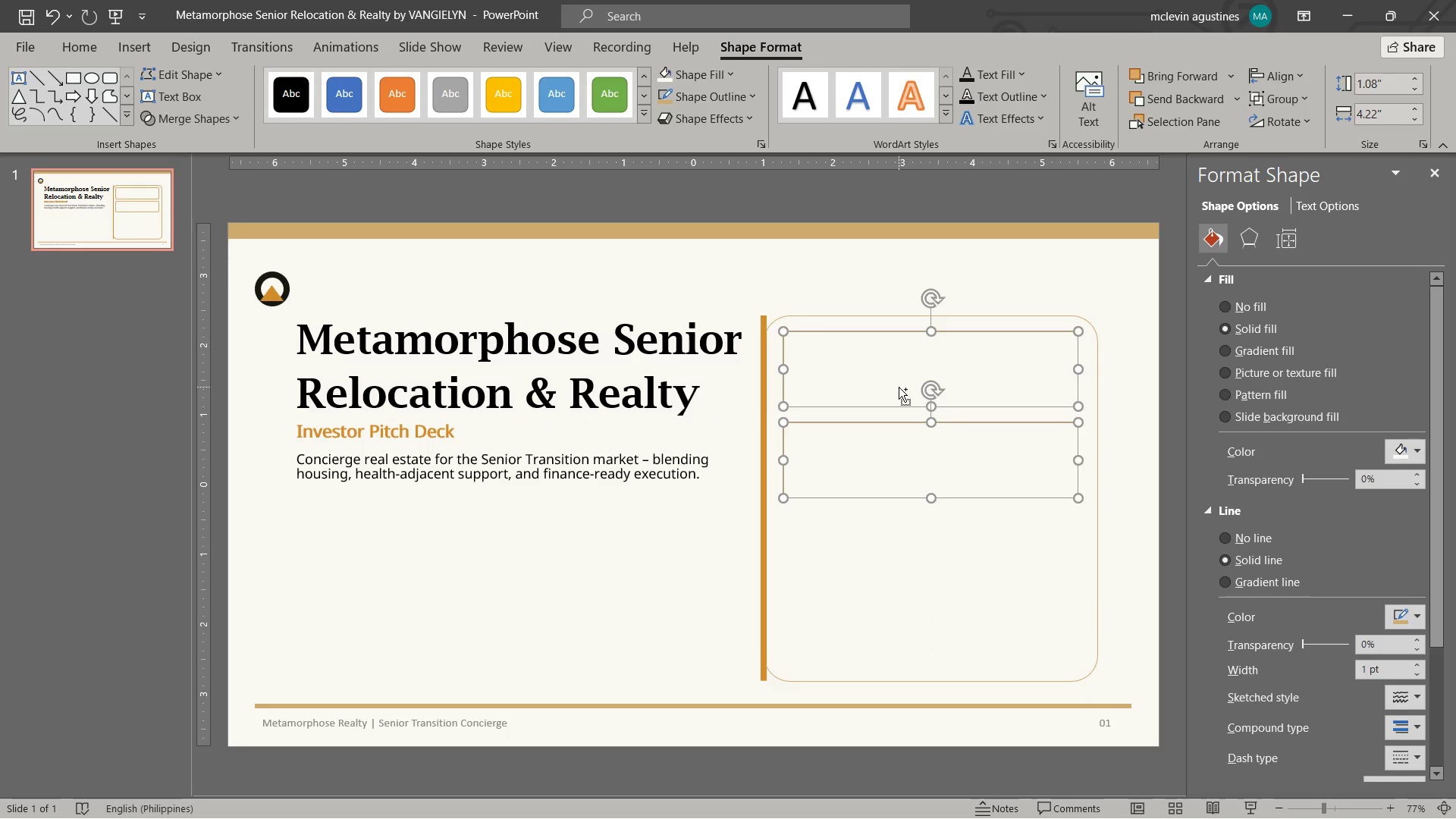 
key(Control+C)
 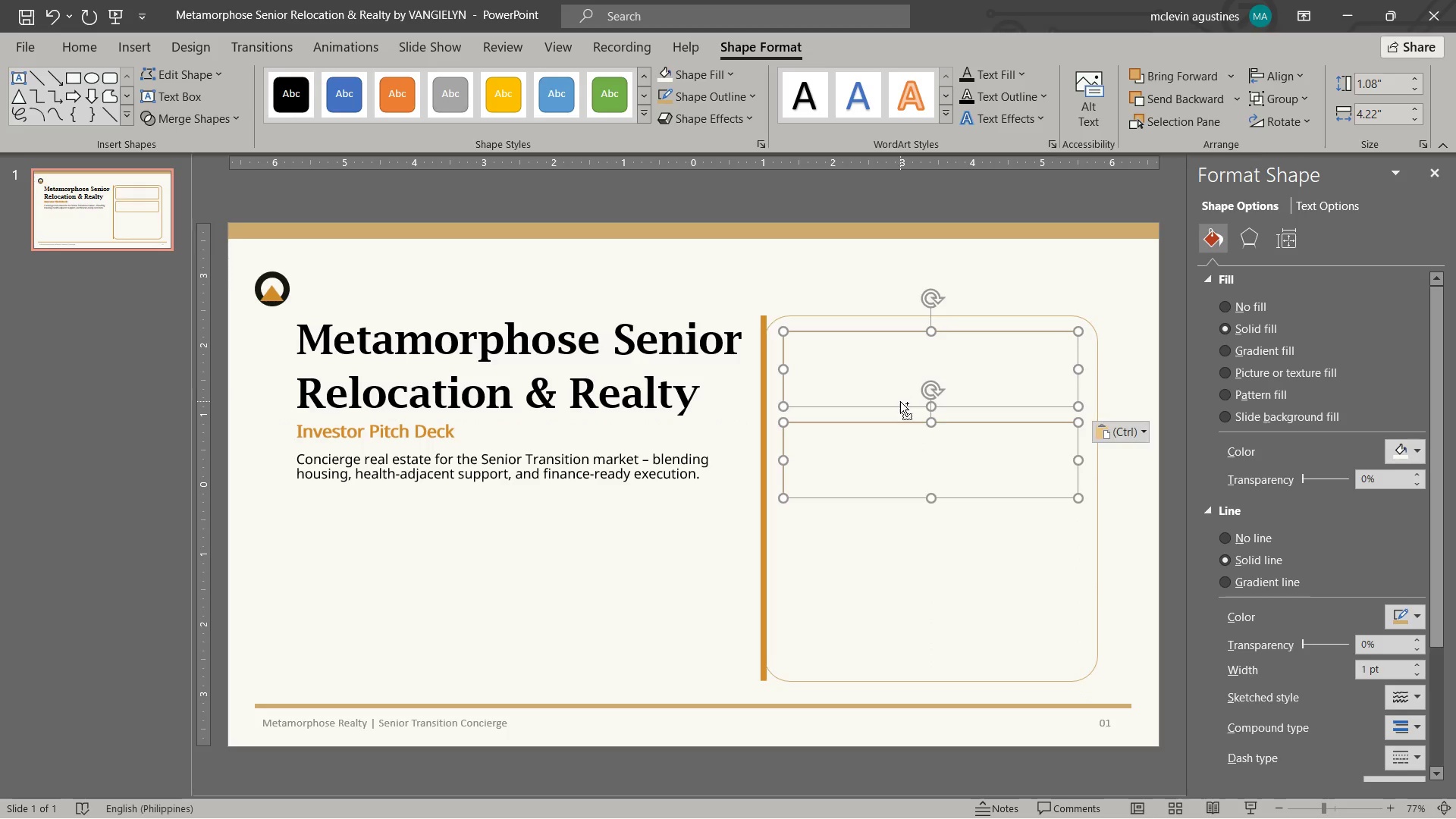 
key(Control+V)
 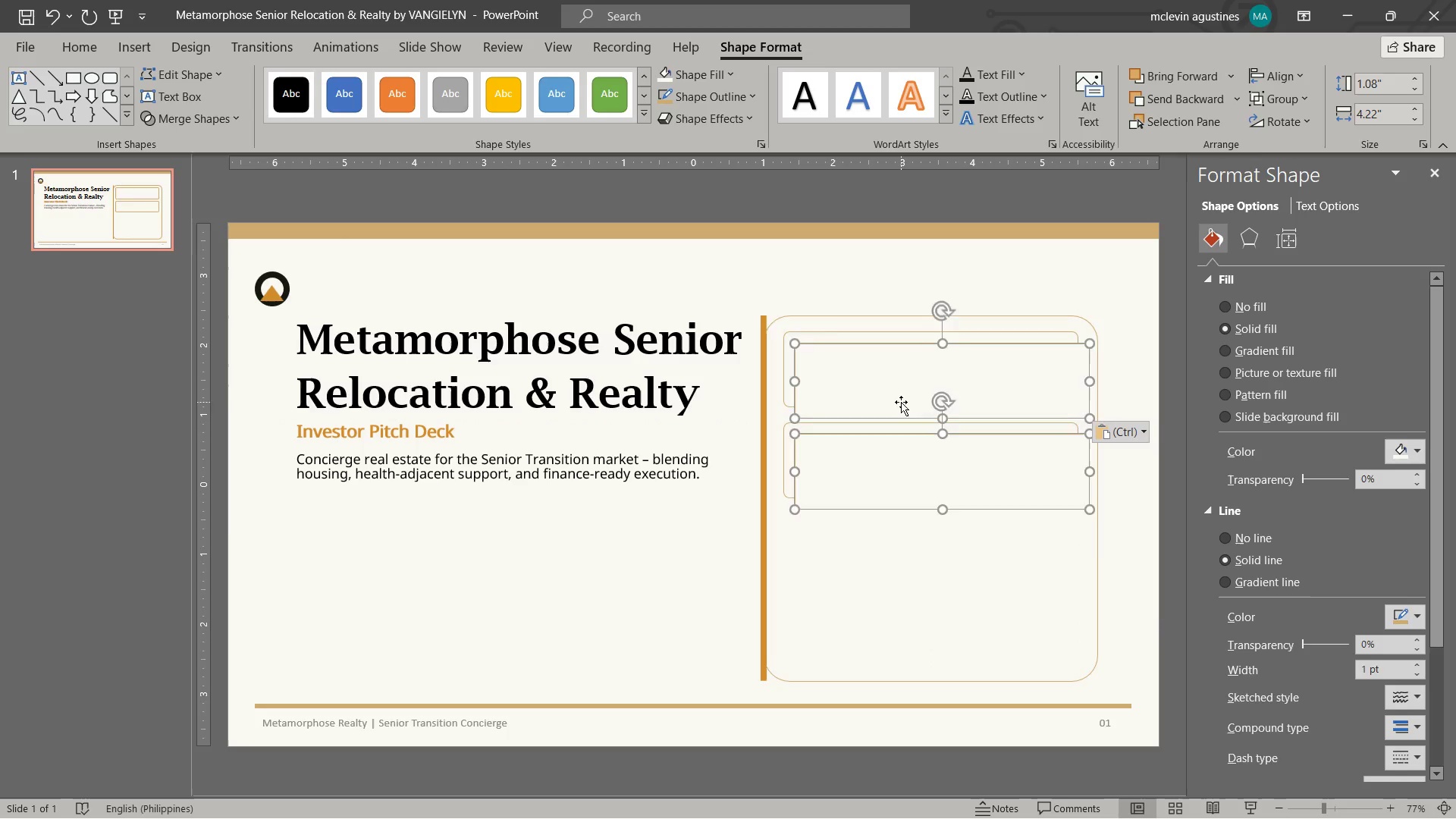 
left_click_drag(start_coordinate=[901, 402], to_coordinate=[892, 573])
 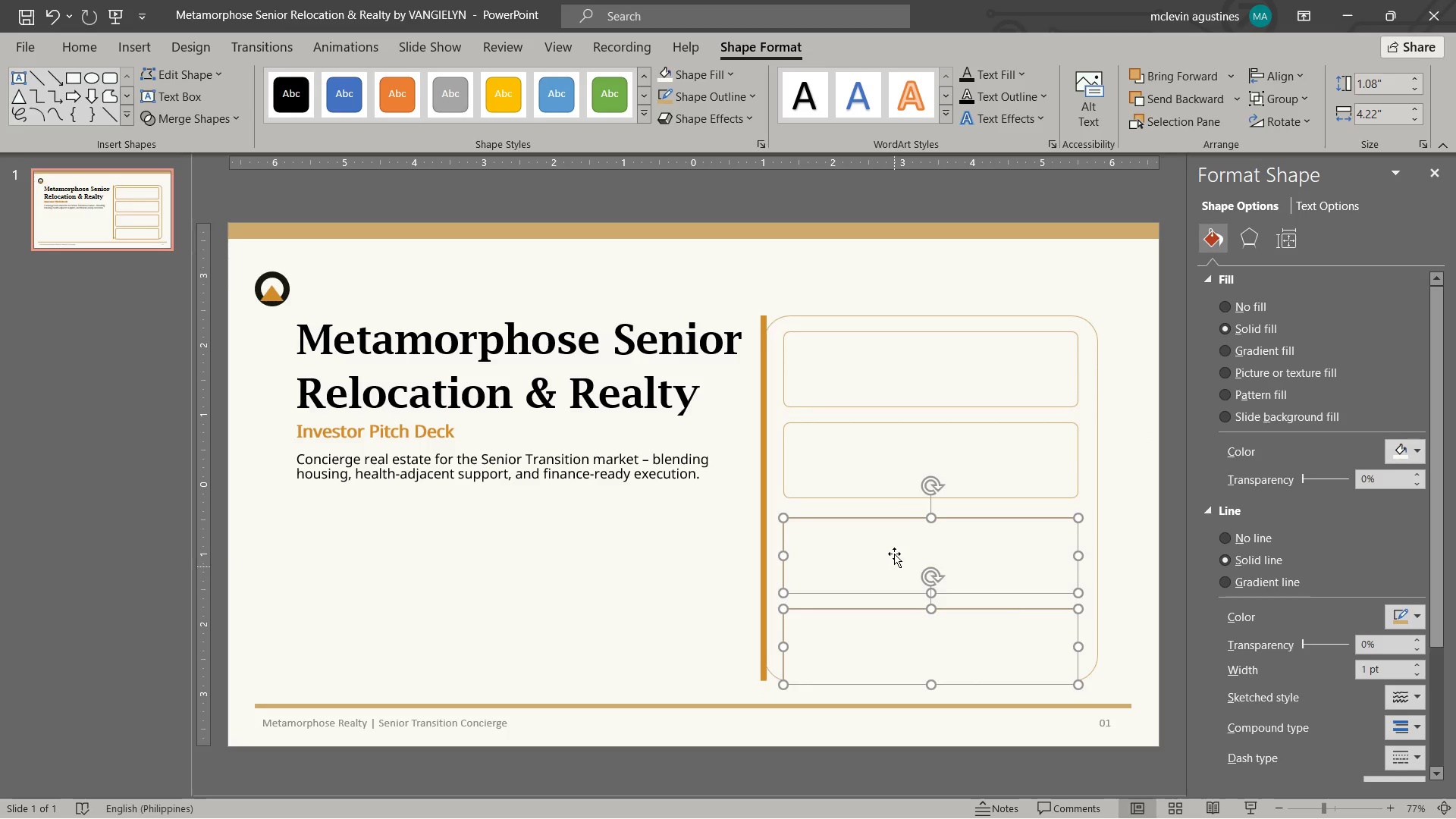 
hold_key(key=ShiftLeft, duration=0.7)
double_click([887, 382])
 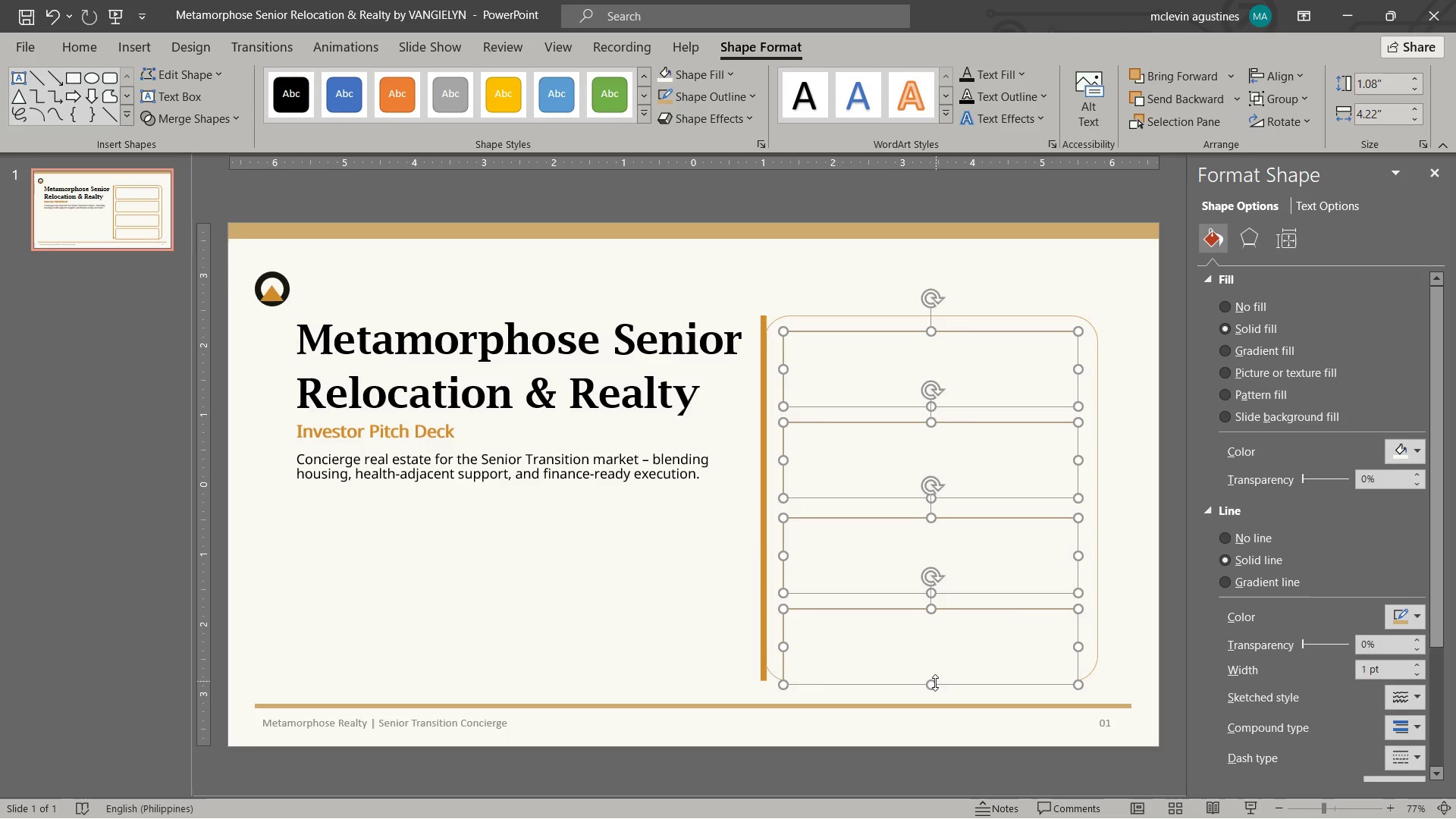 
left_click_drag(start_coordinate=[934, 683], to_coordinate=[934, 673])
 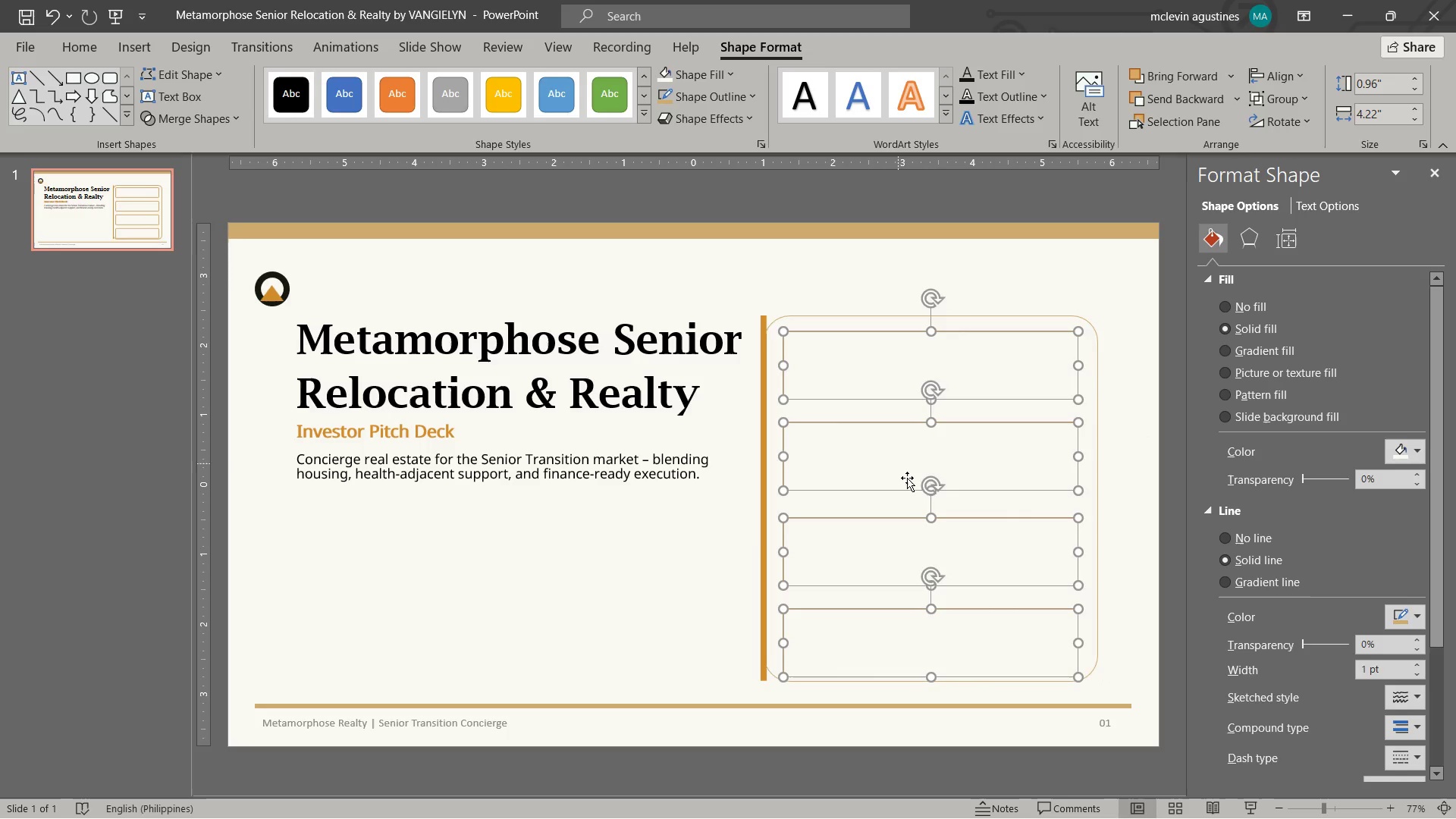 
key(Shift+ShiftLeft)
 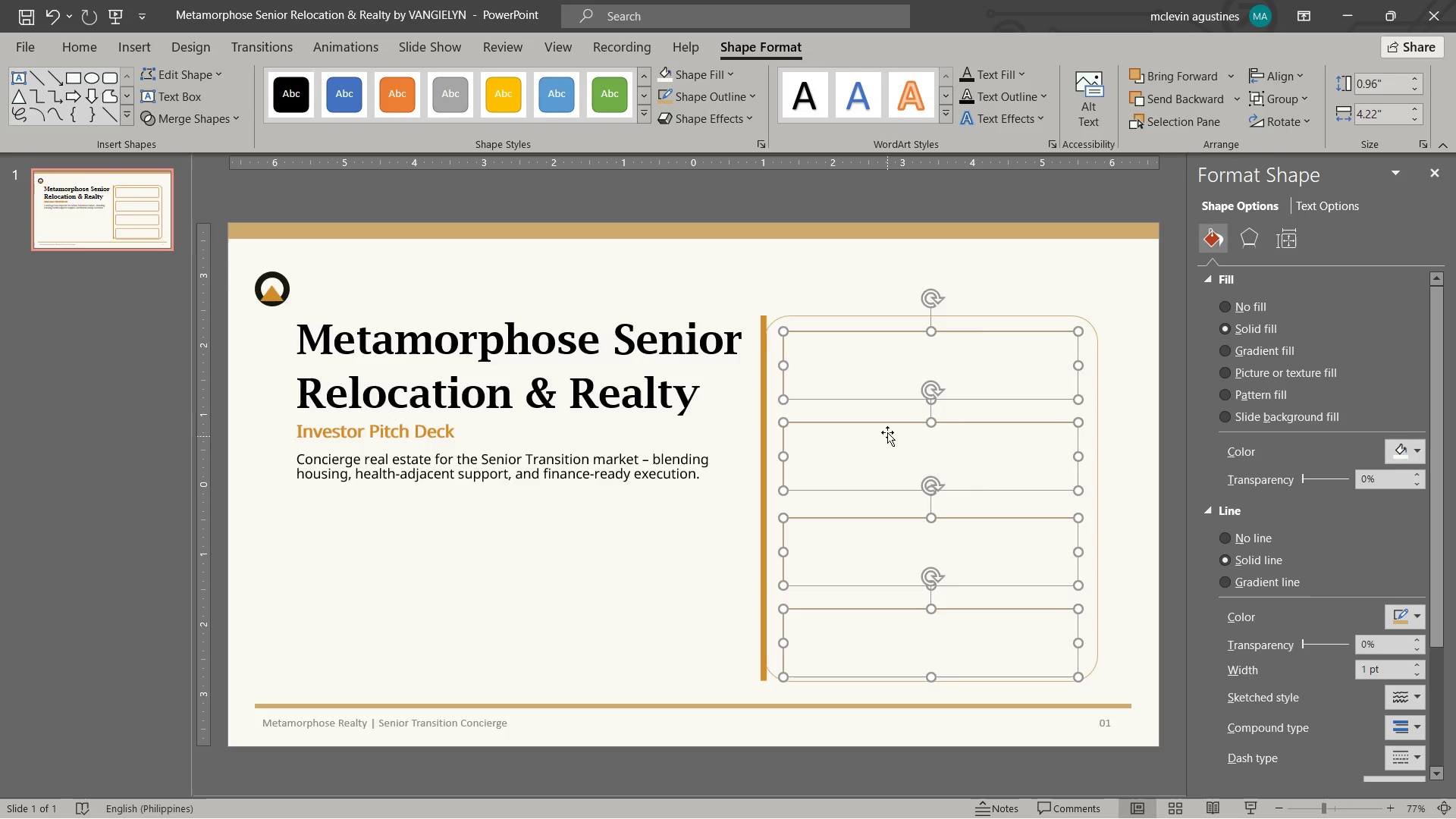 
hold_key(key=ShiftLeft, duration=0.69)
left_click([883, 389])
 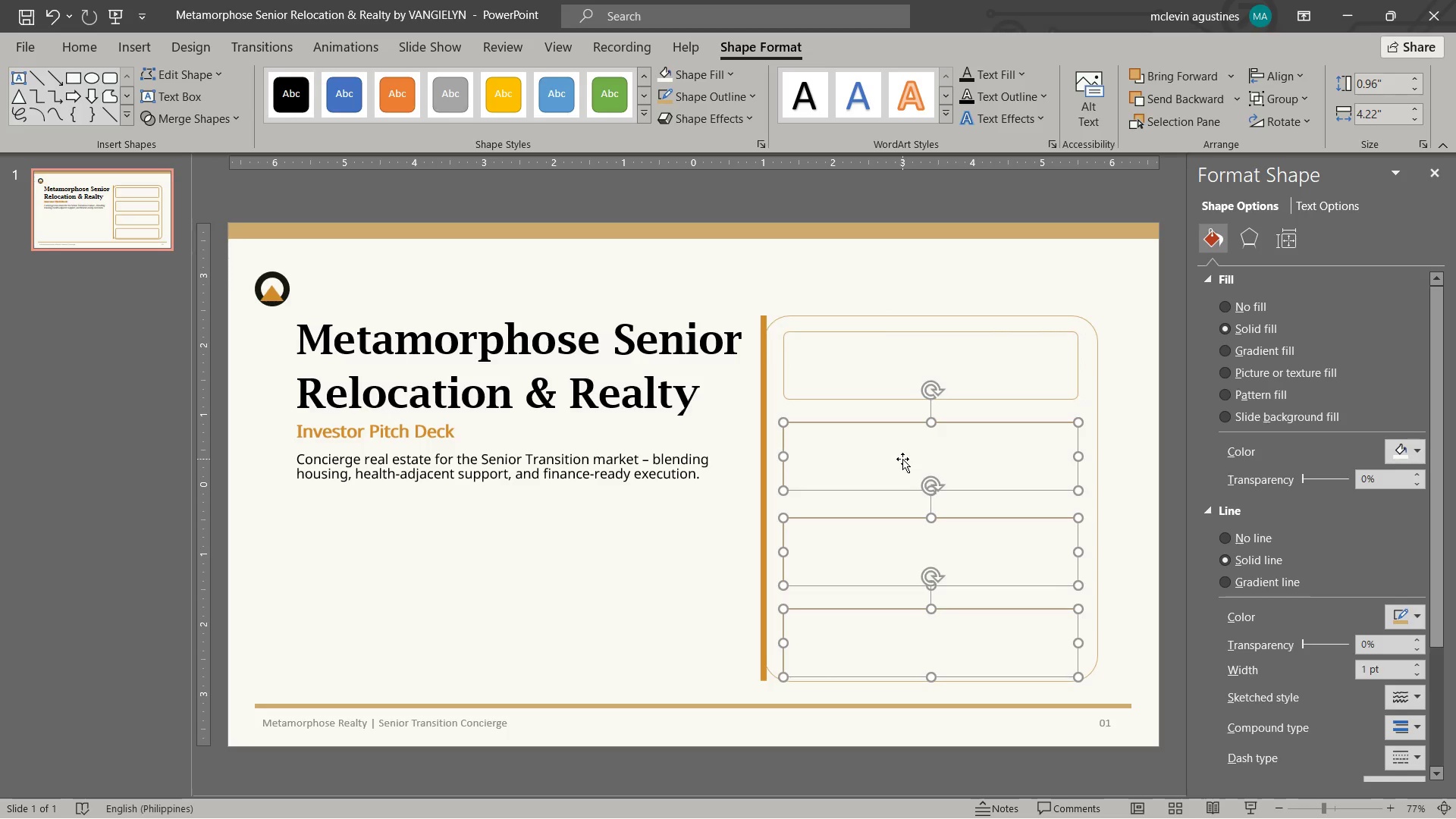 
left_click_drag(start_coordinate=[902, 459], to_coordinate=[903, 447])
 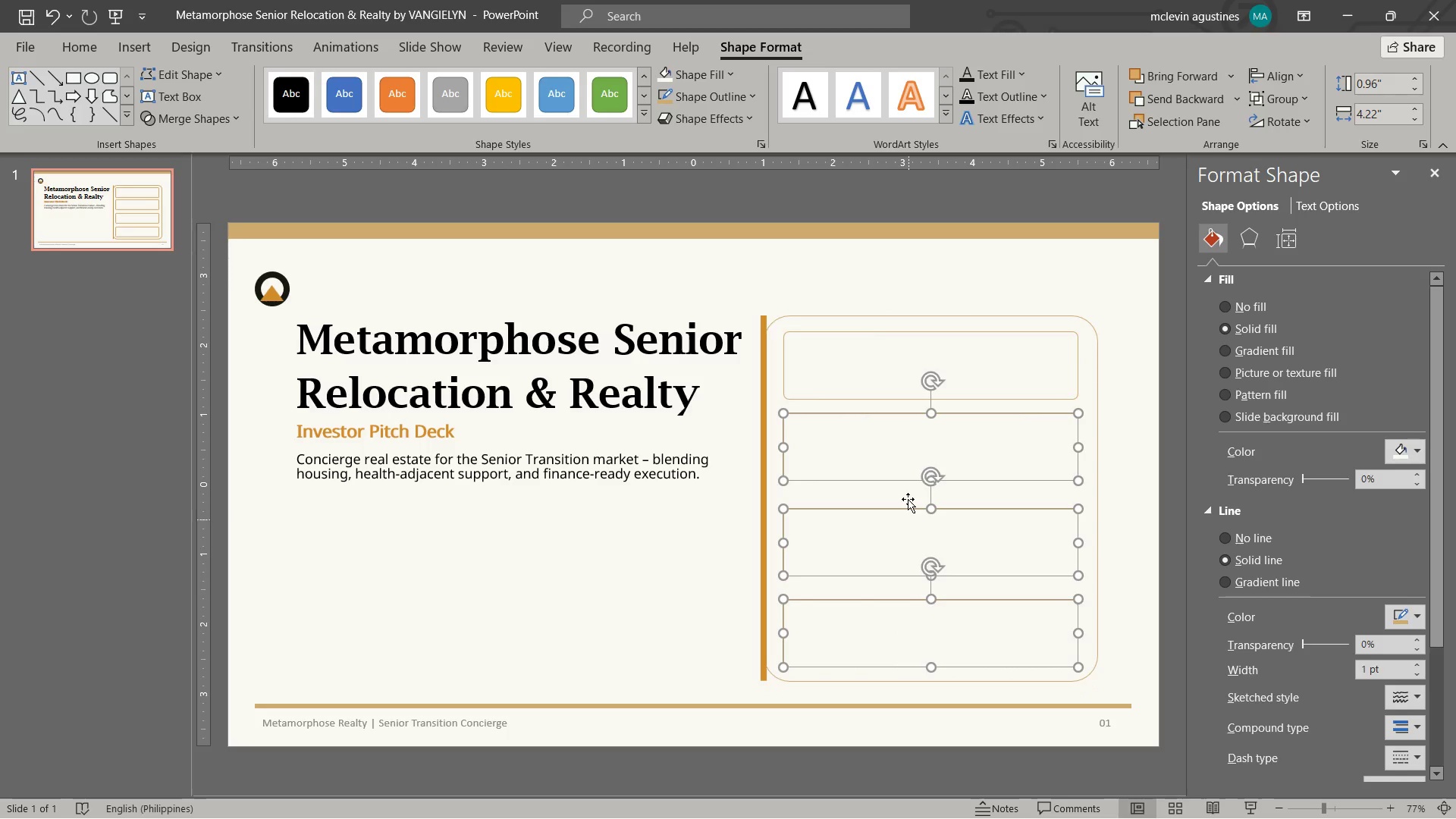 
hold_key(key=ShiftLeft, duration=0.39)
left_click([902, 469])
 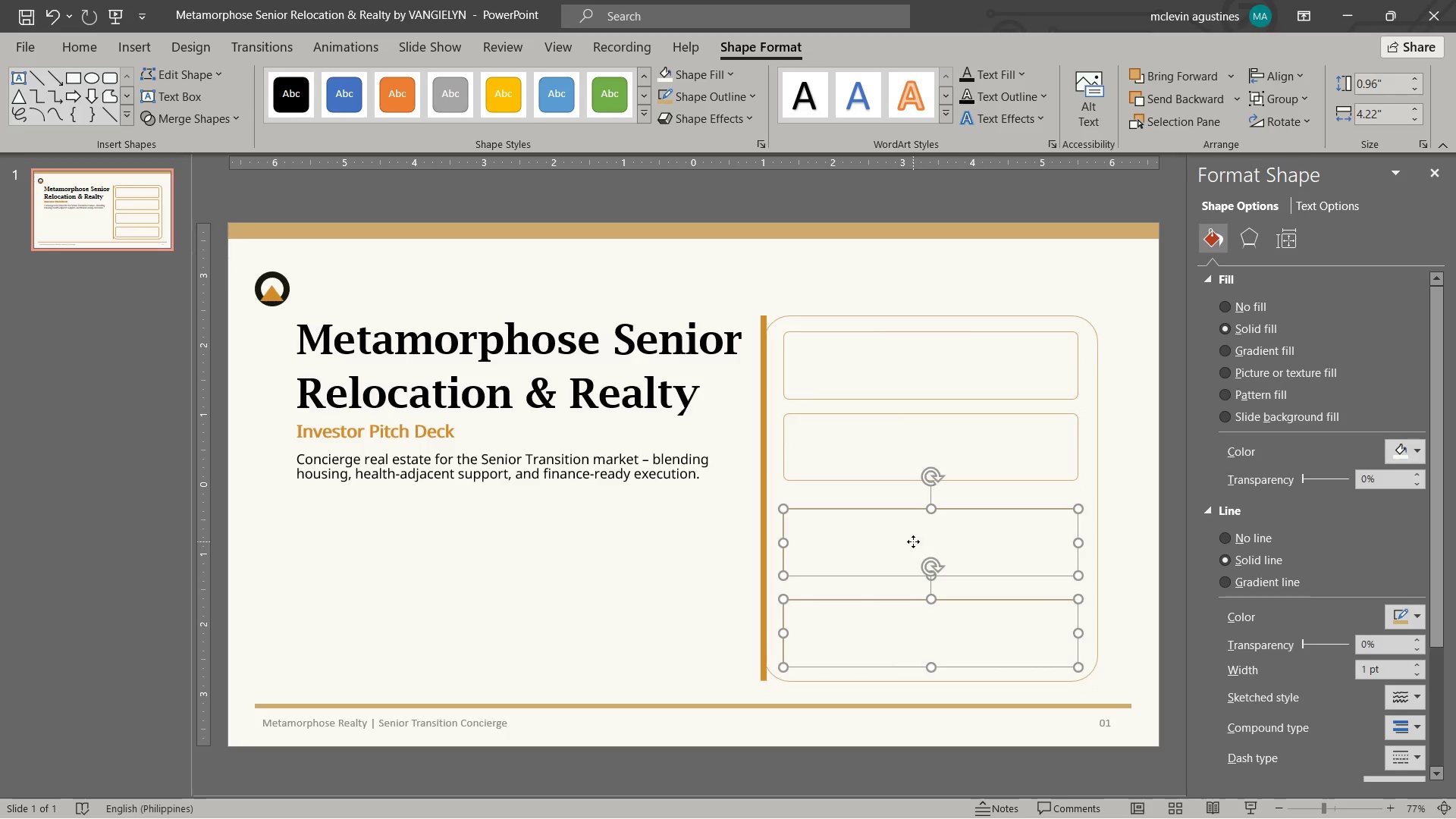 
left_click_drag(start_coordinate=[913, 541], to_coordinate=[913, 528])
 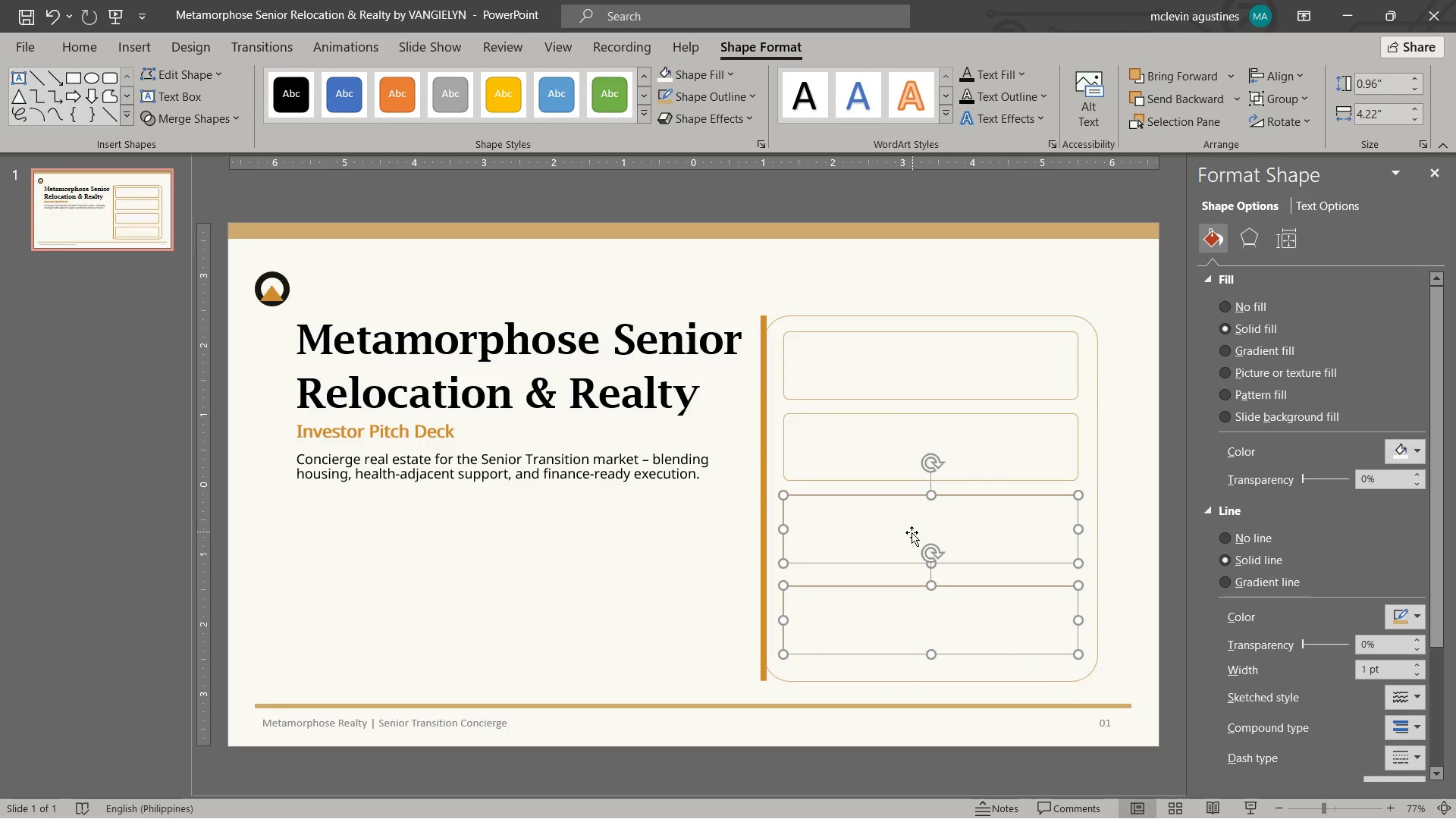 
key(Shift+ShiftLeft)
 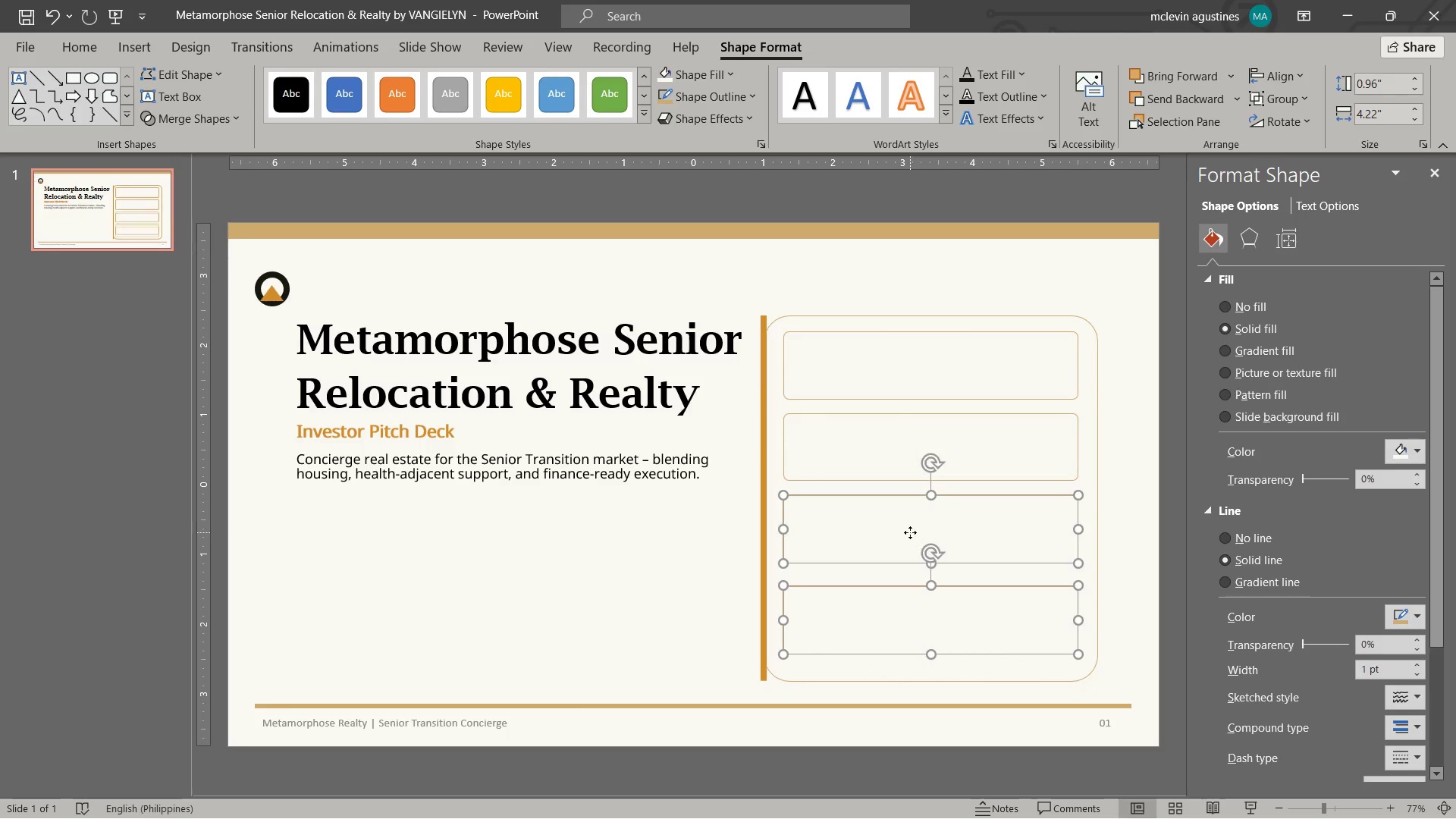 
left_click([910, 532])
 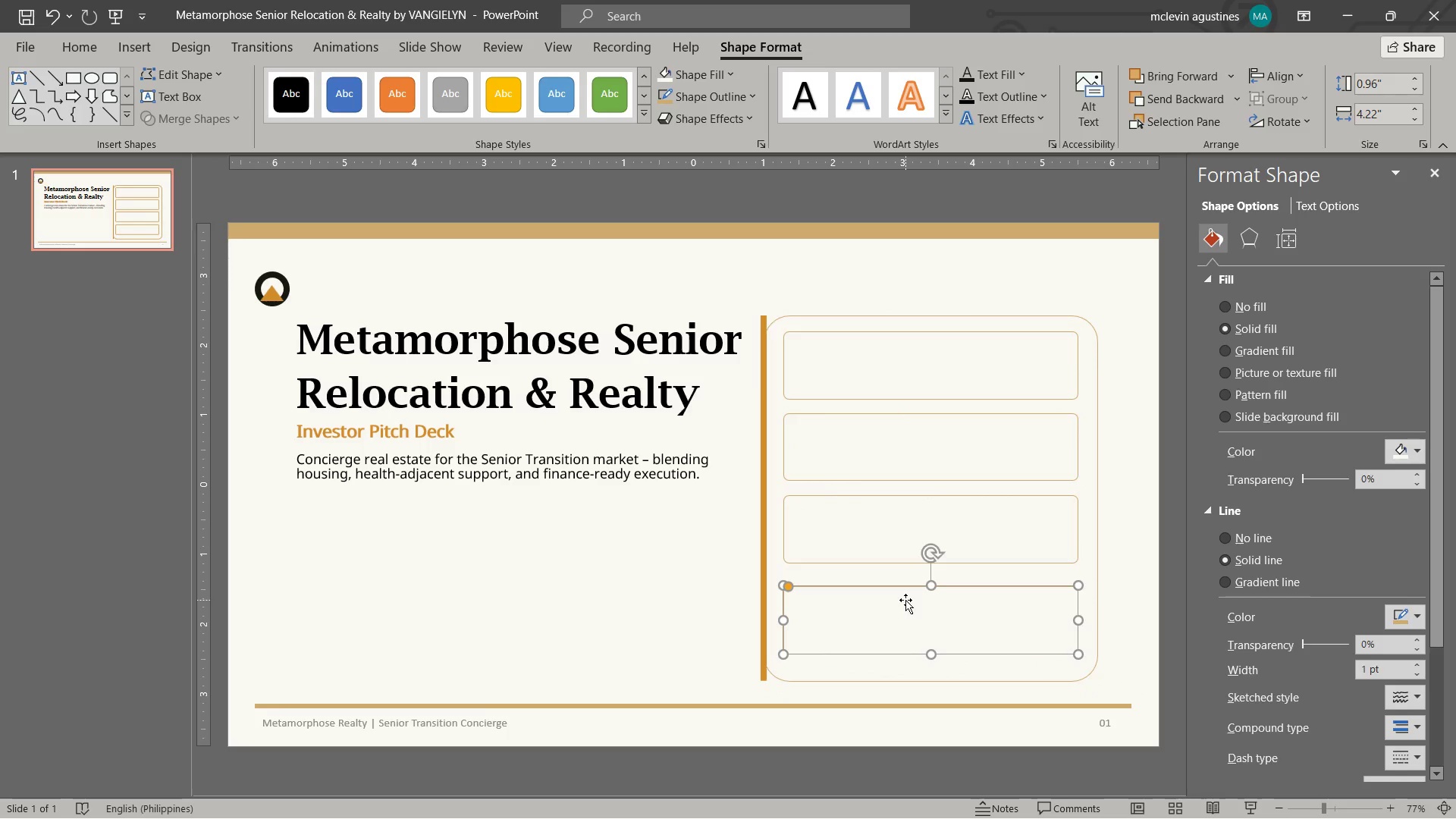 
left_click_drag(start_coordinate=[905, 600], to_coordinate=[905, 591])
 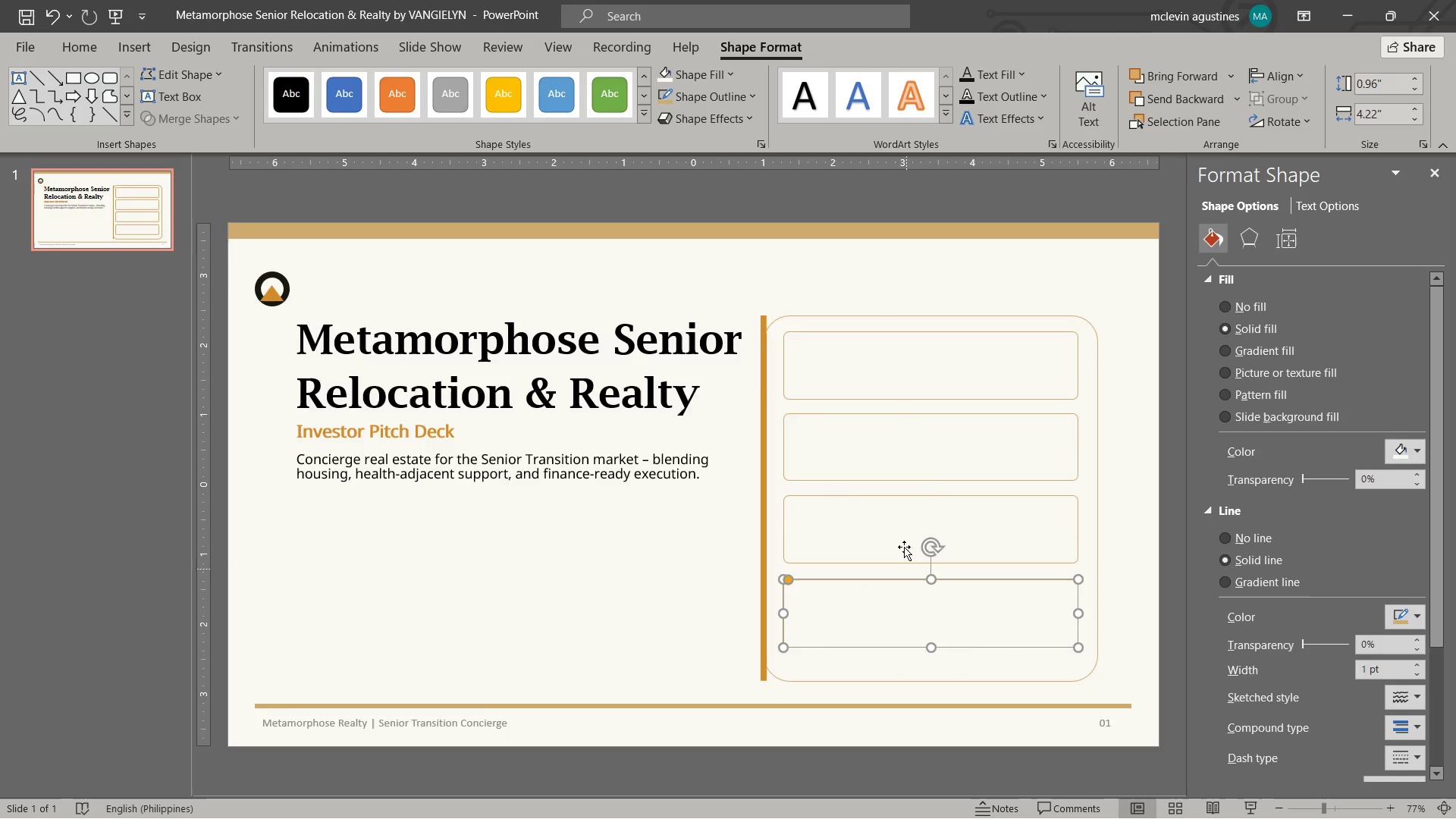 
hold_key(key=ShiftLeft, duration=1.09)
triple_click([888, 370])
 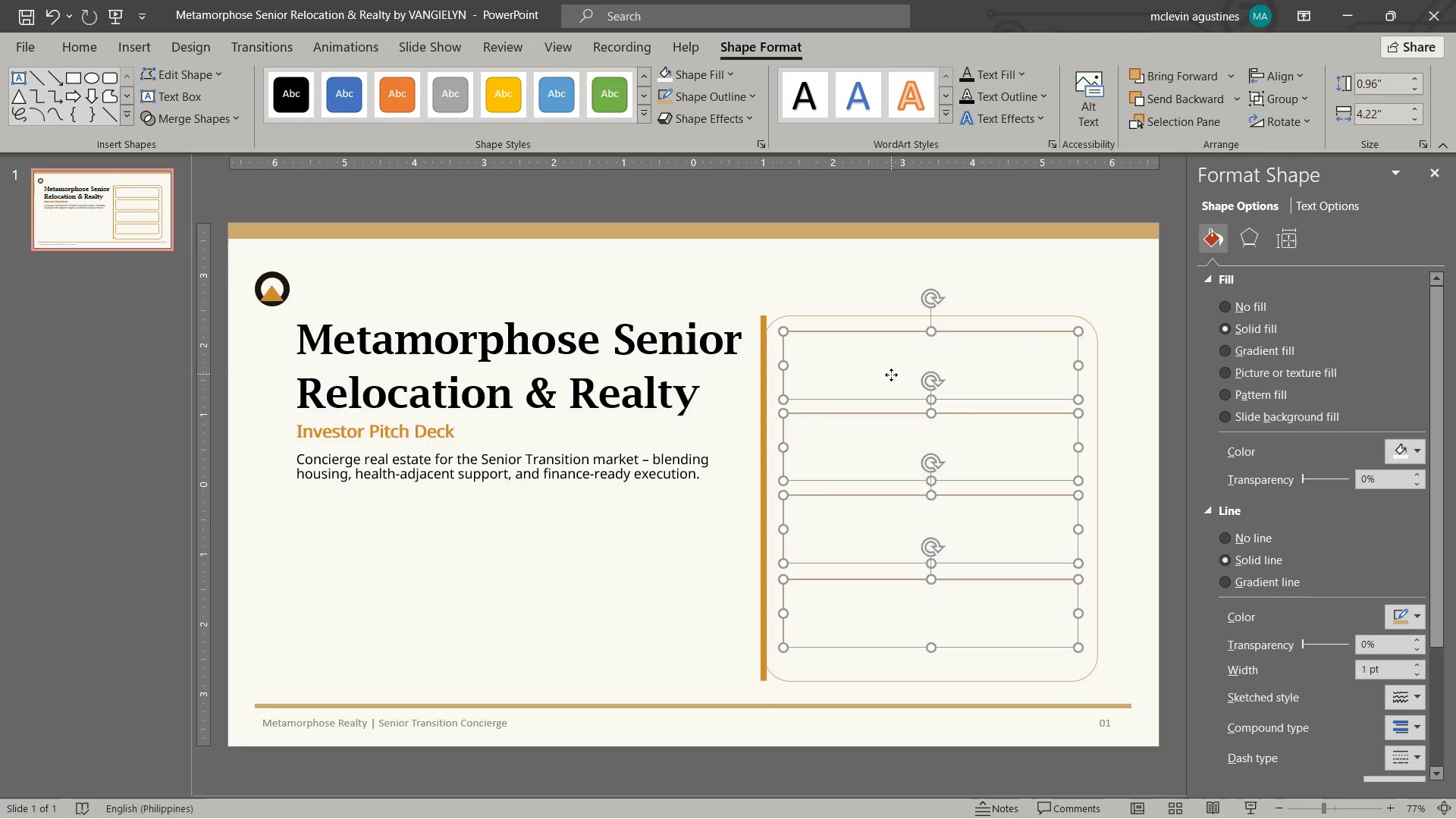 
left_click_drag(start_coordinate=[891, 374], to_coordinate=[892, 379])
 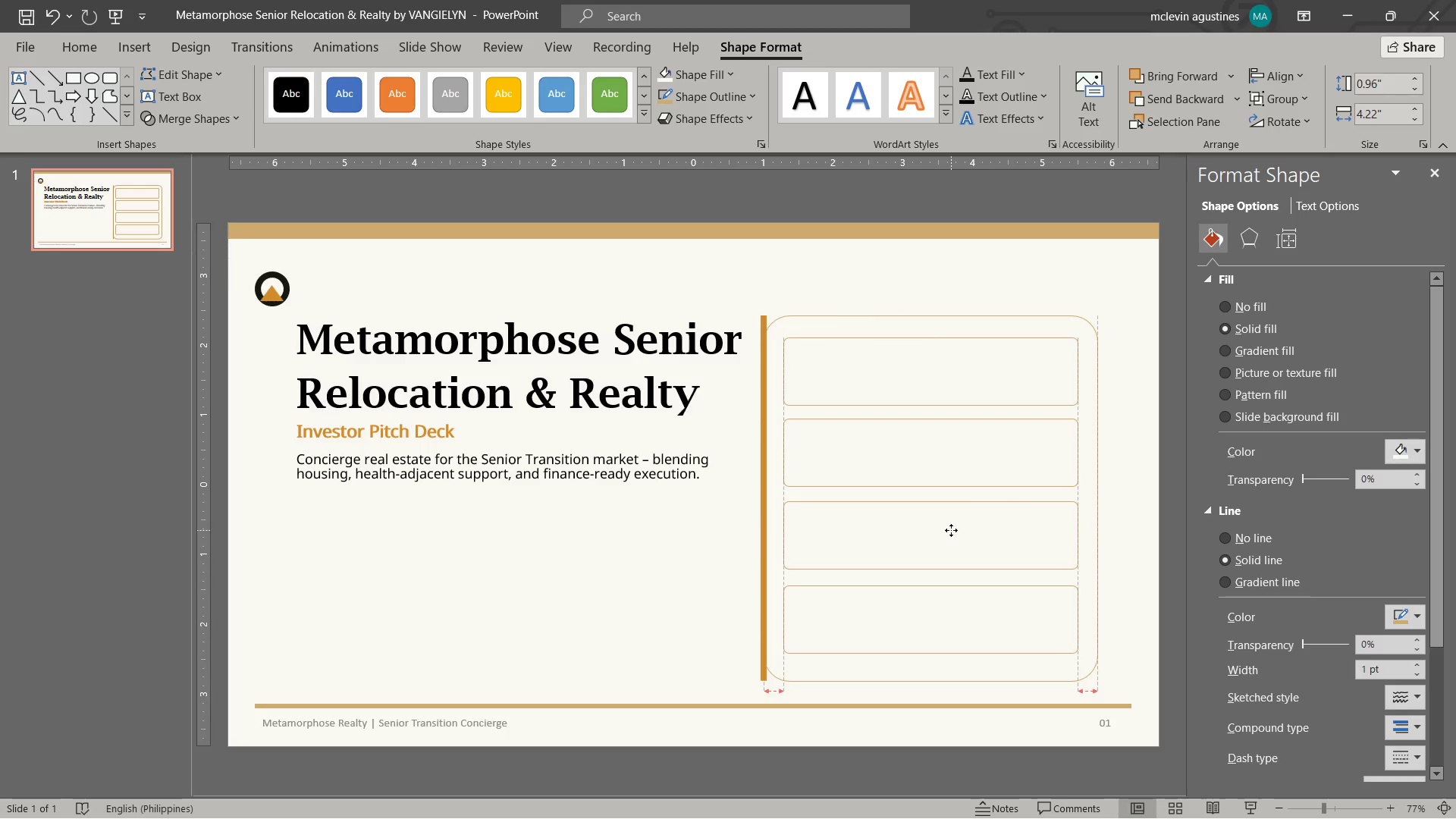 
wait(9.78)
 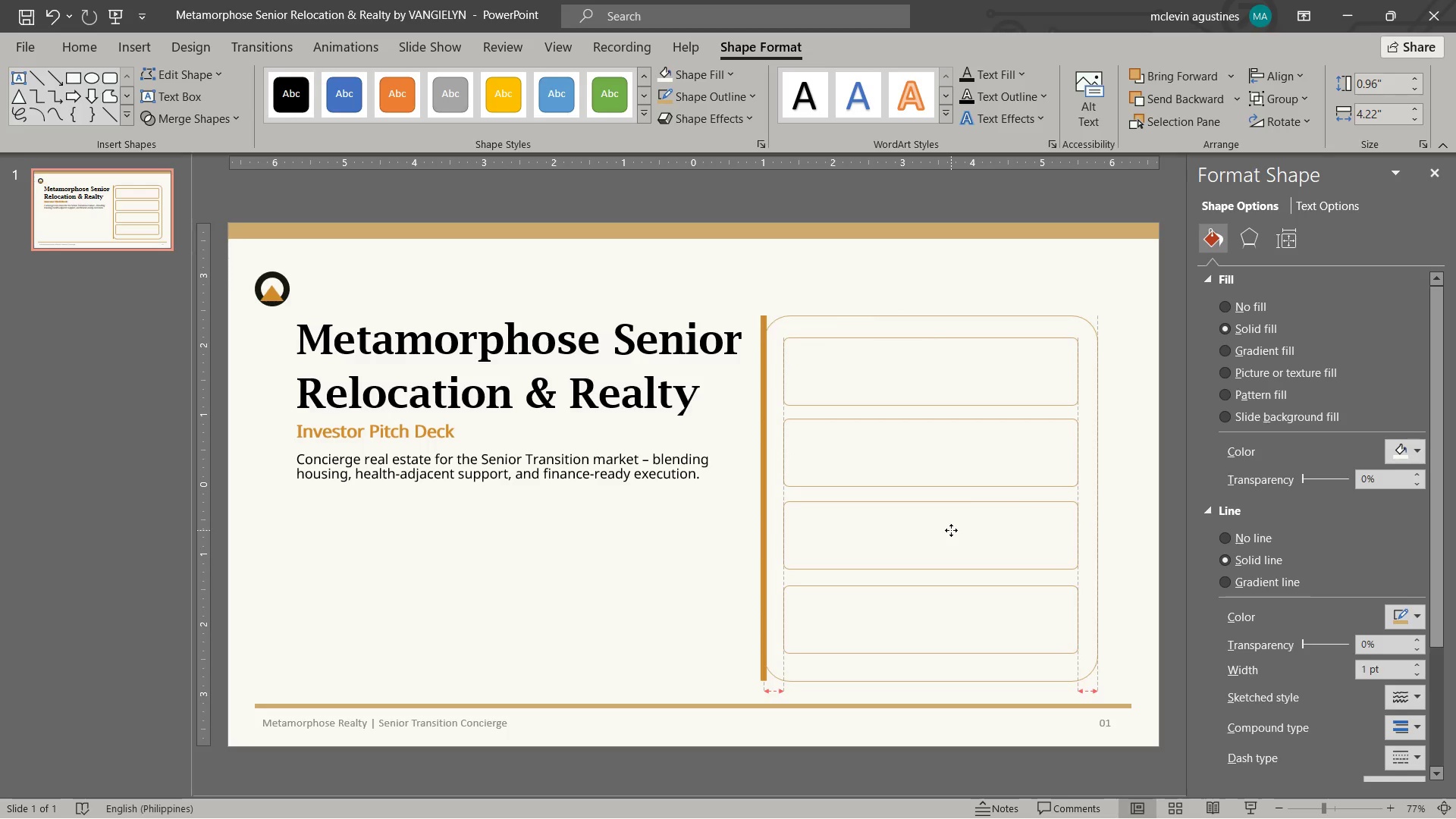 
key(Escape)
 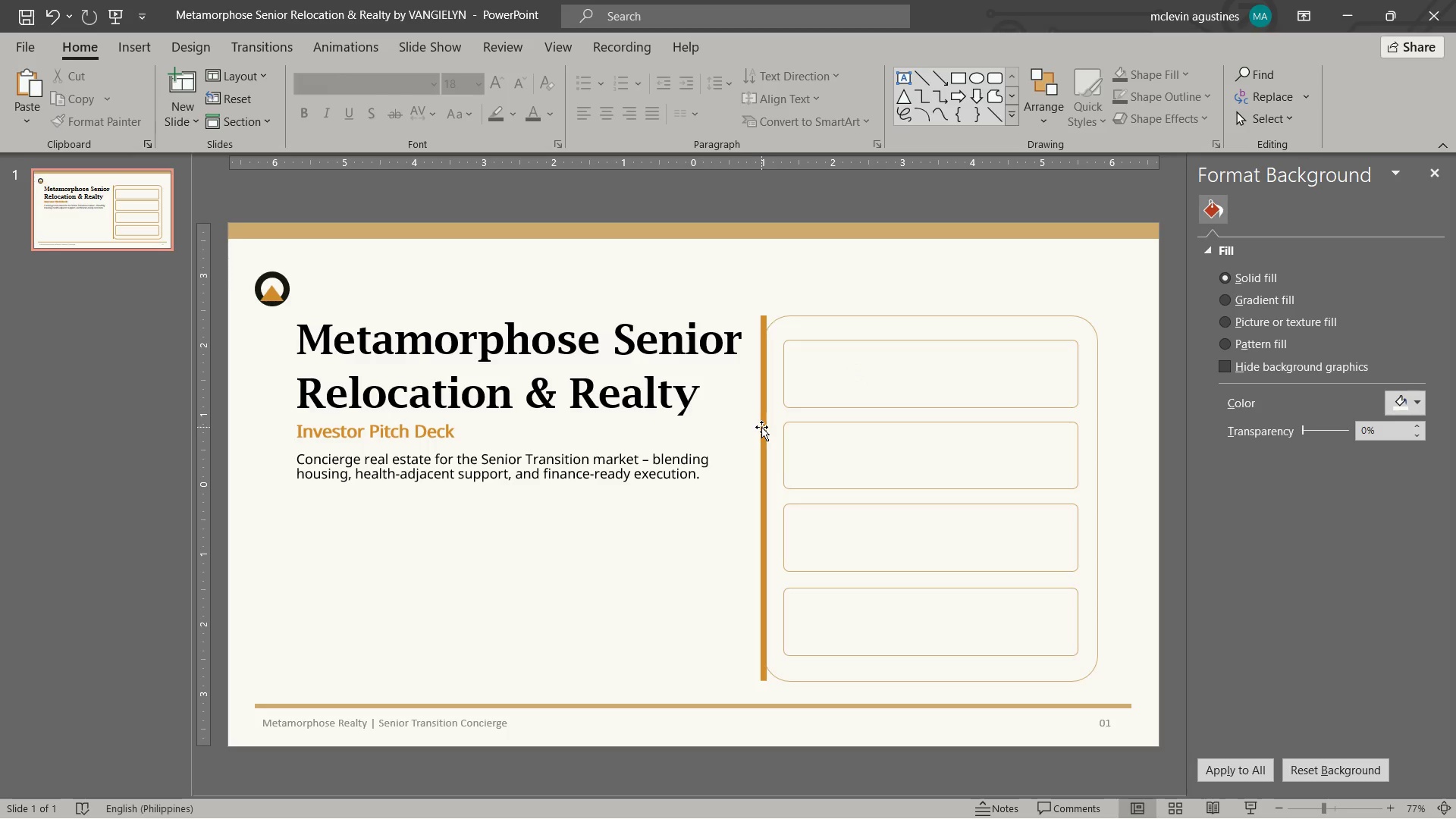 
wait(5.38)
 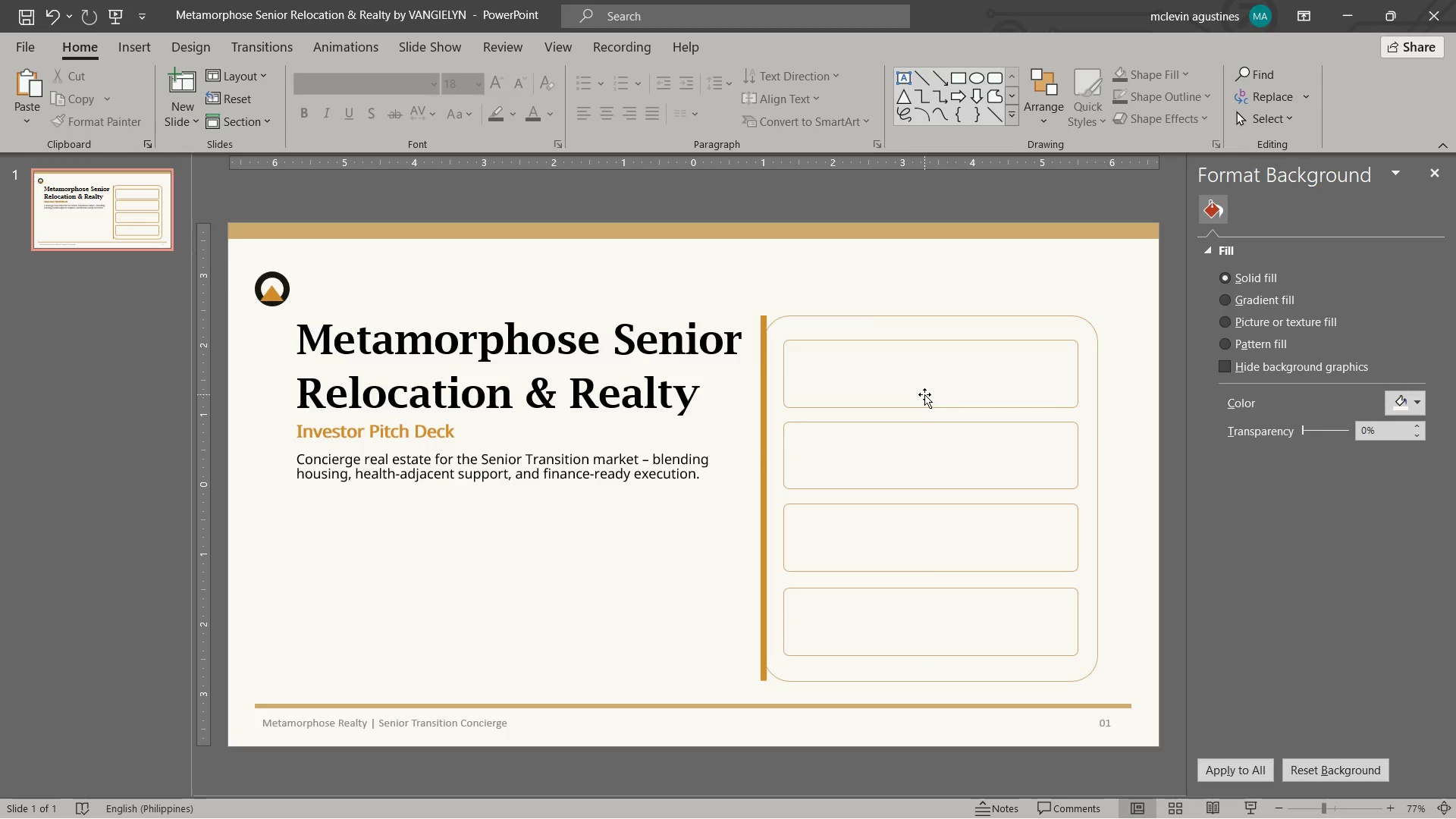 
left_click([814, 403])
 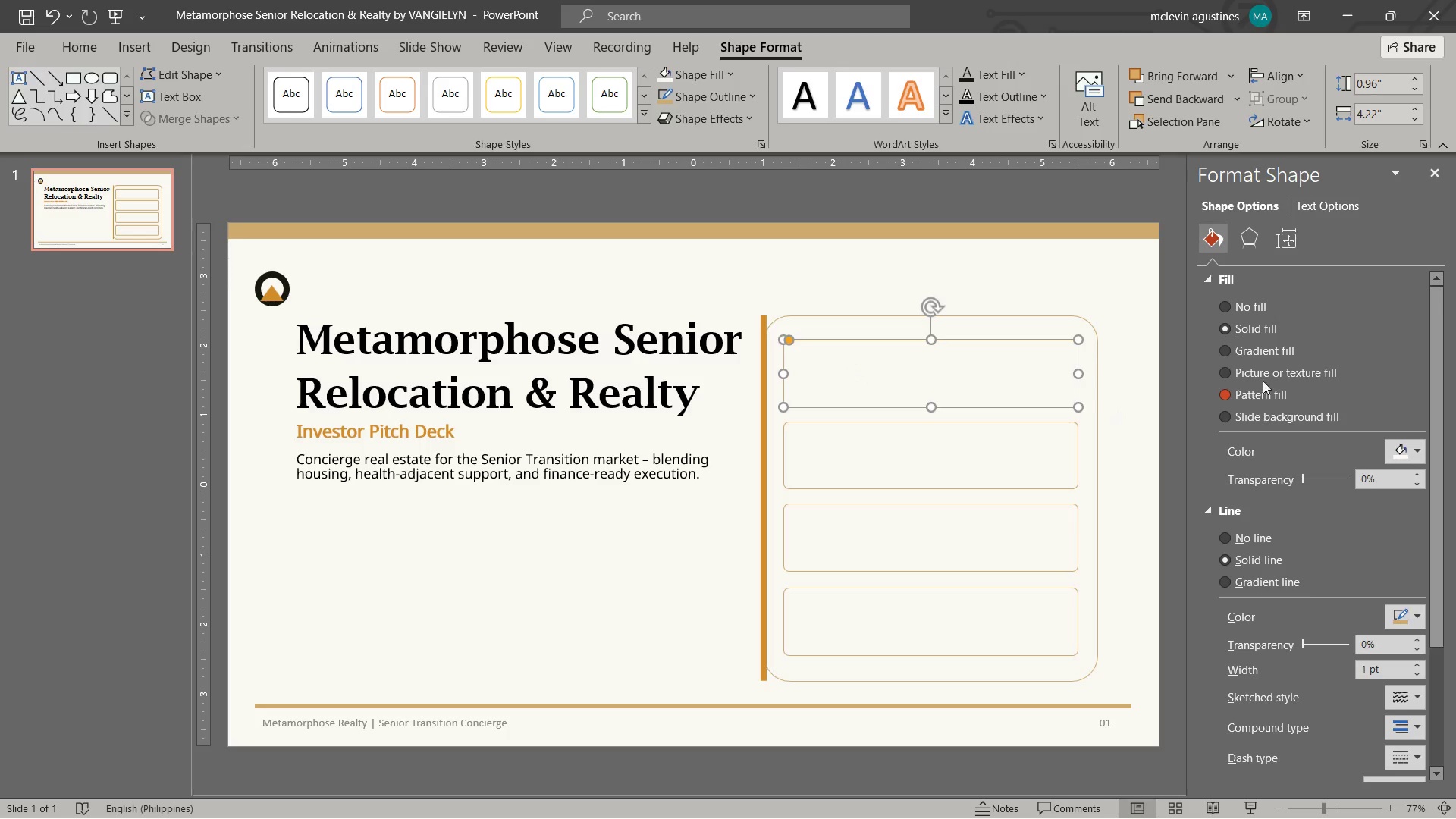 
left_click([1286, 347])
 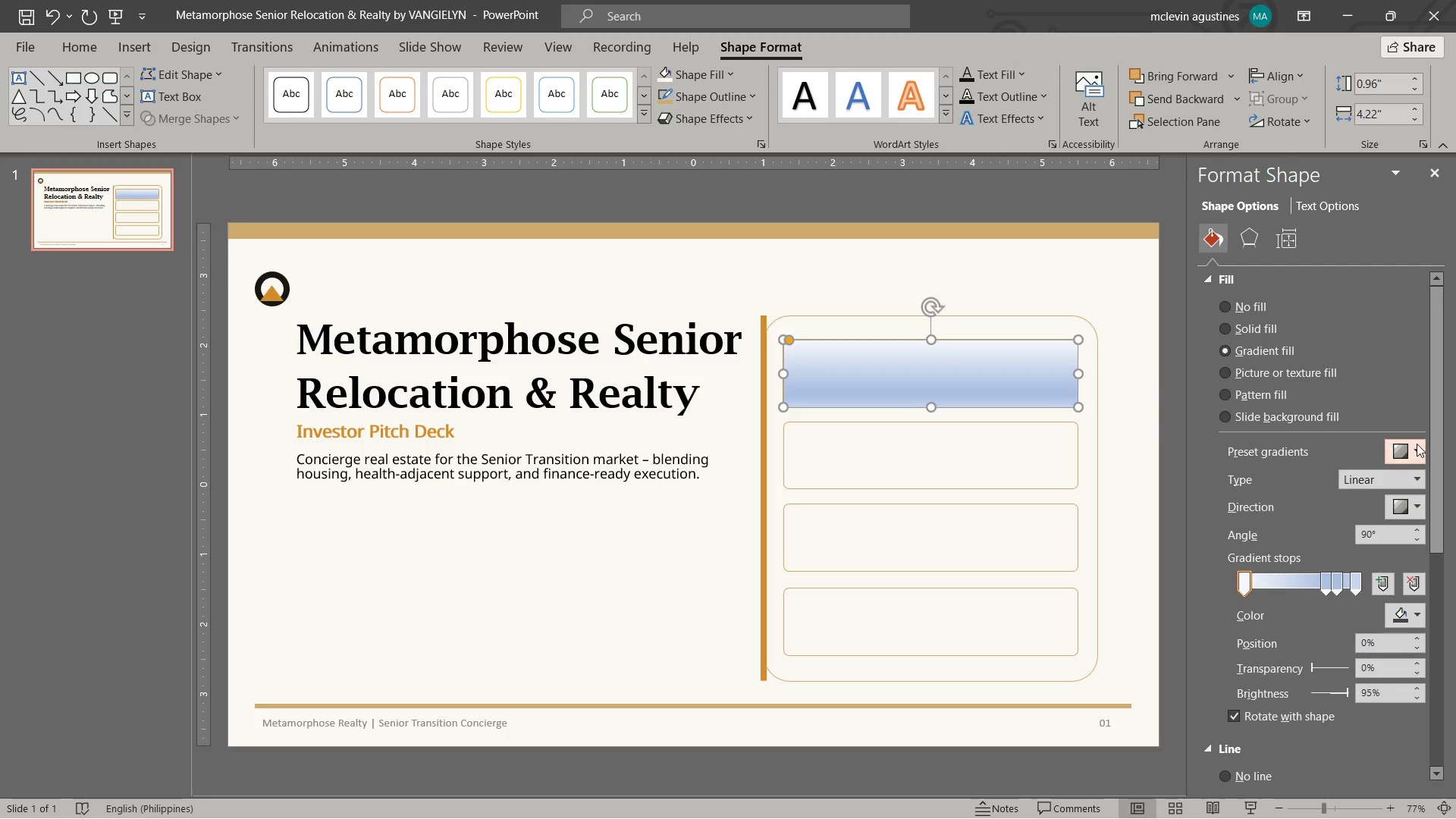 
left_click([1420, 441])
 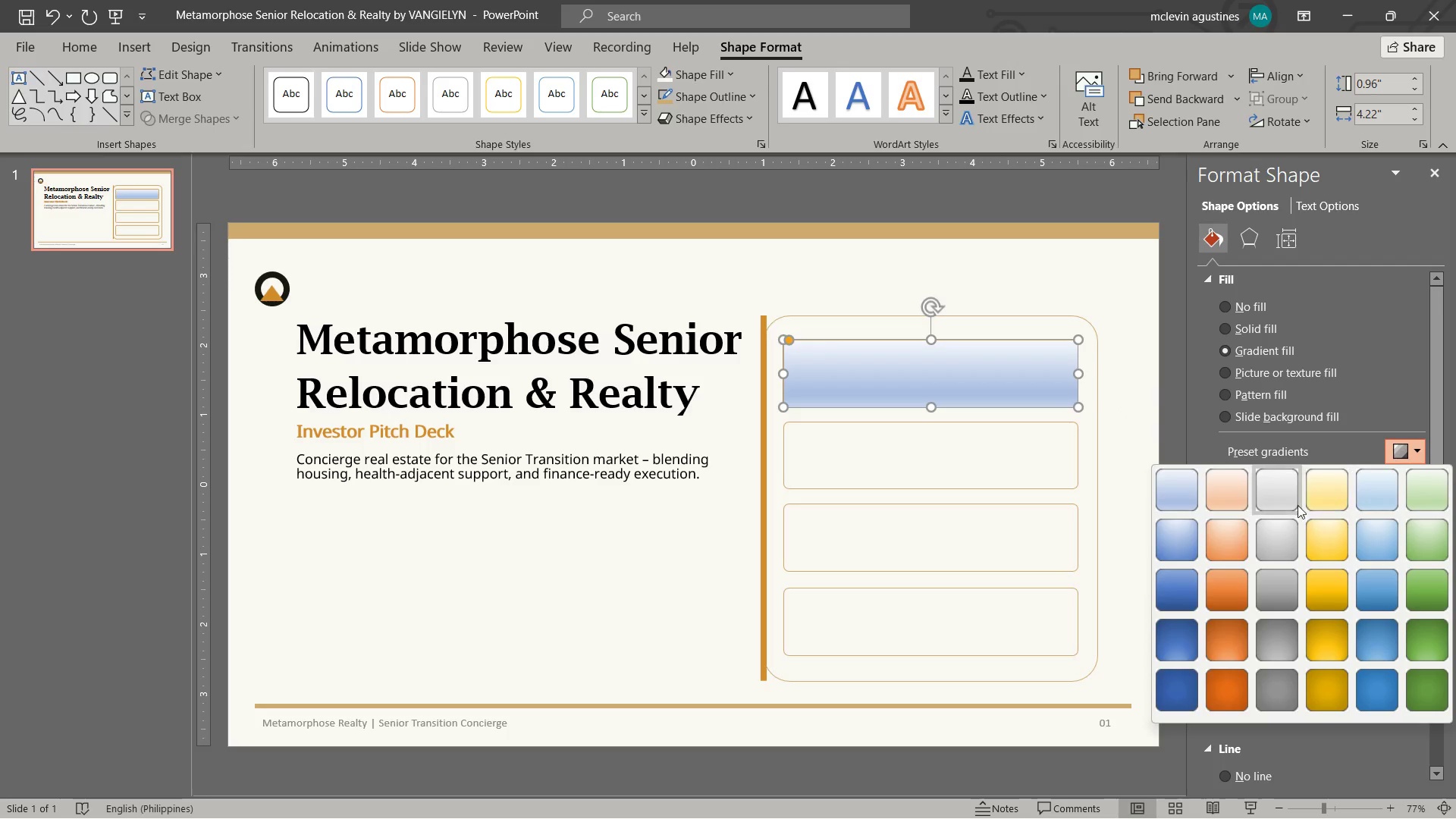 
left_click([1294, 504])
 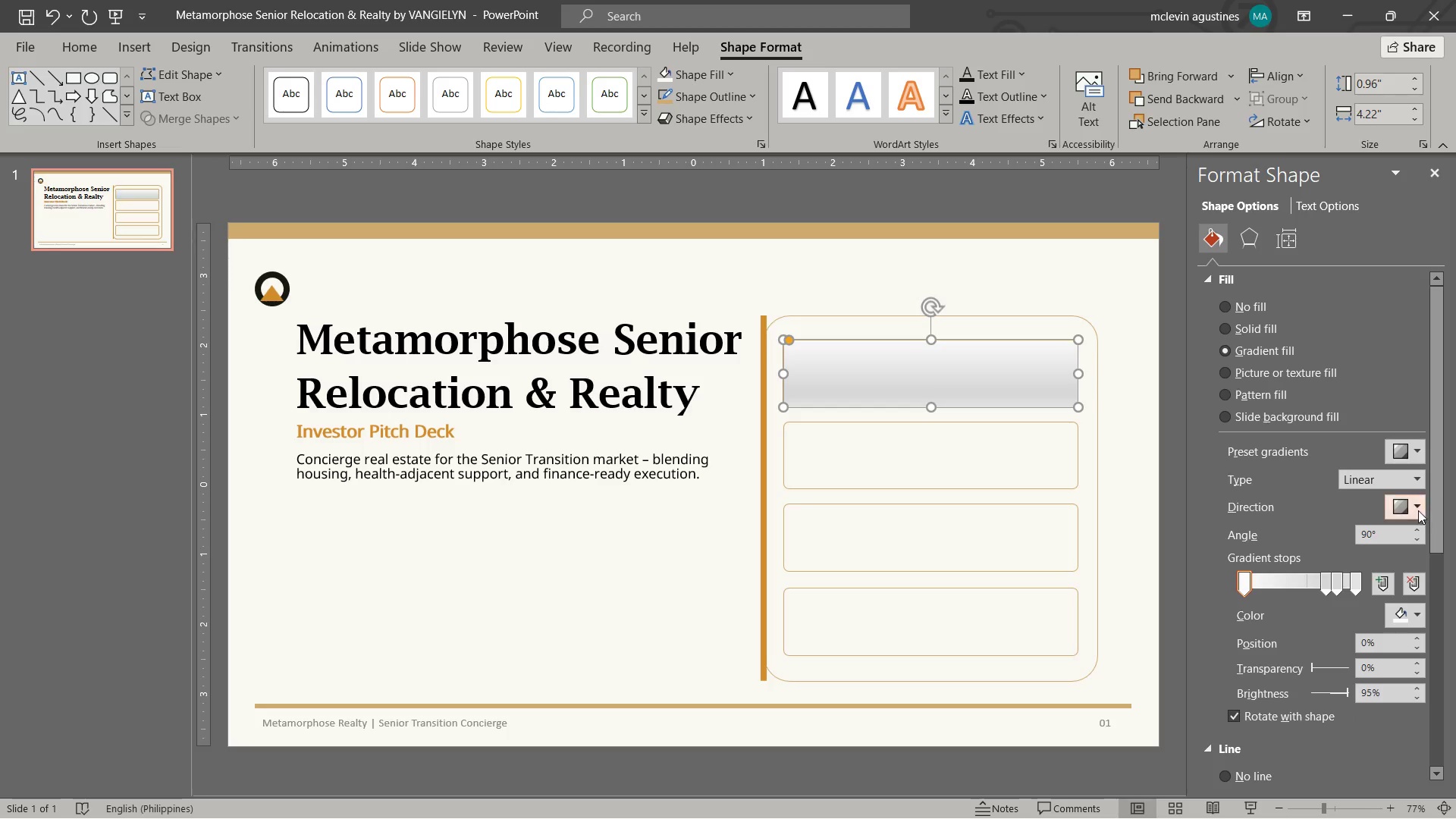 
left_click([1418, 510])
 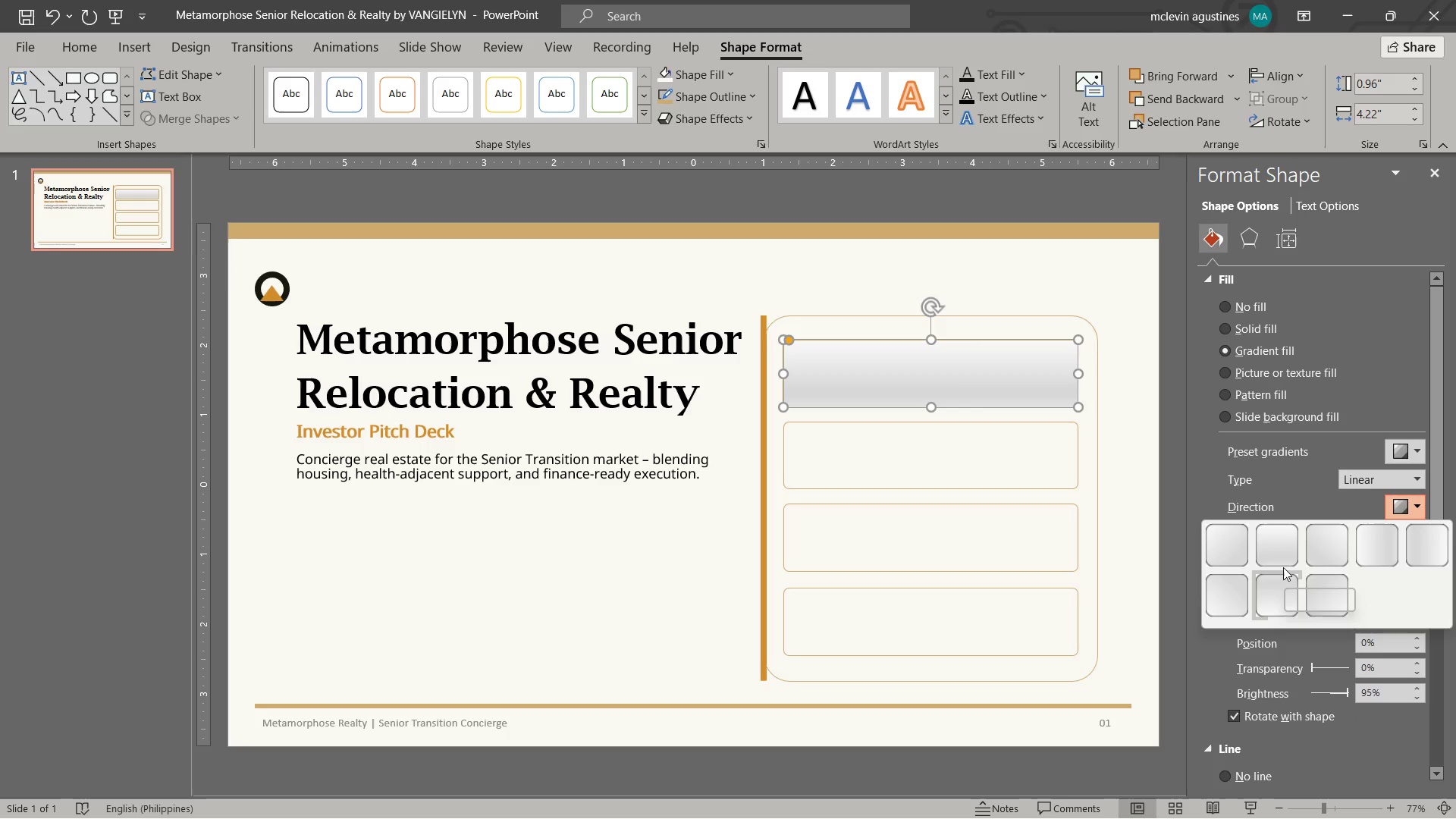 
left_click([1278, 553])
 